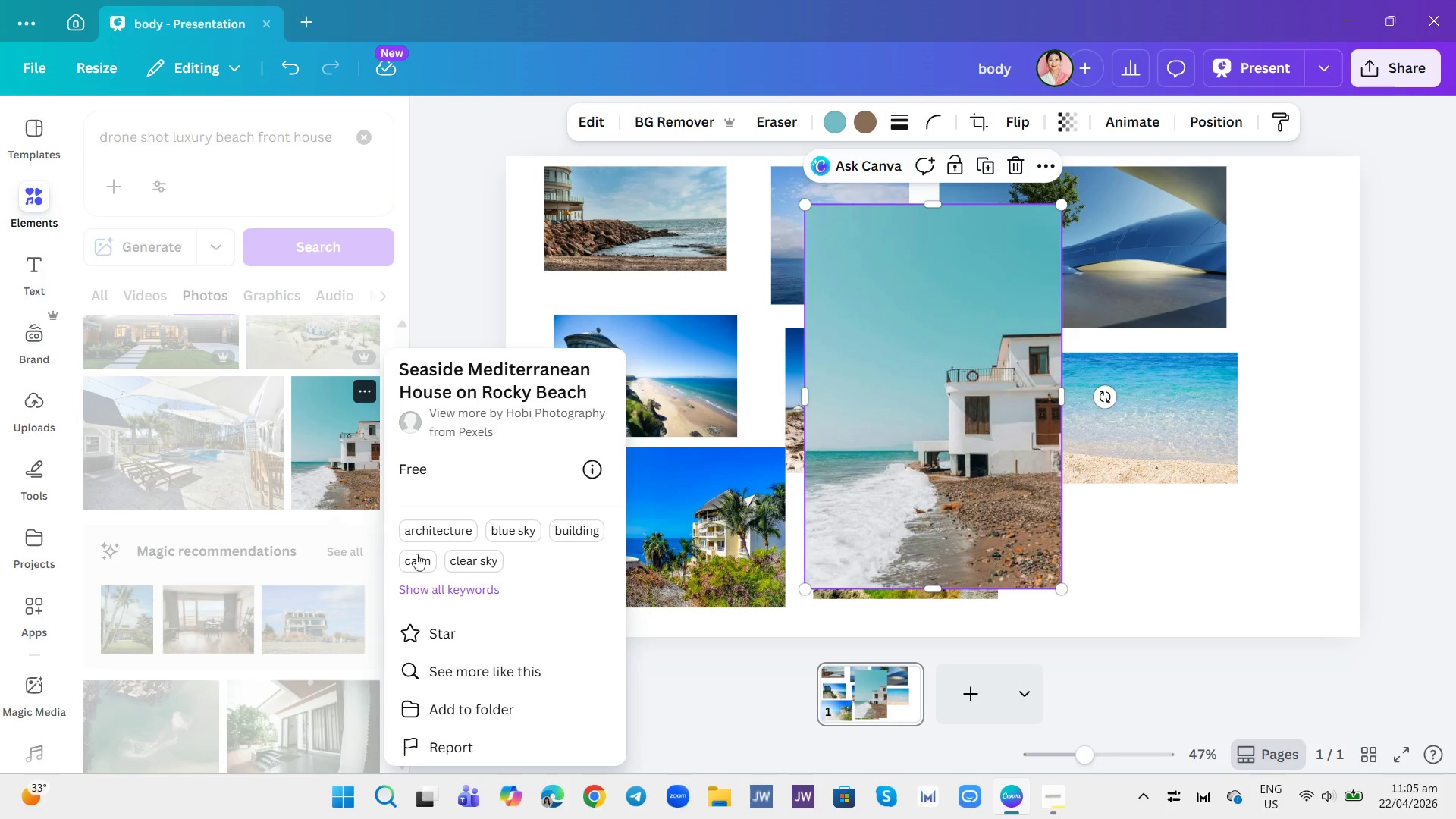 
scroll: coordinate [328, 406], scroll_direction: up, amount: 4.0
 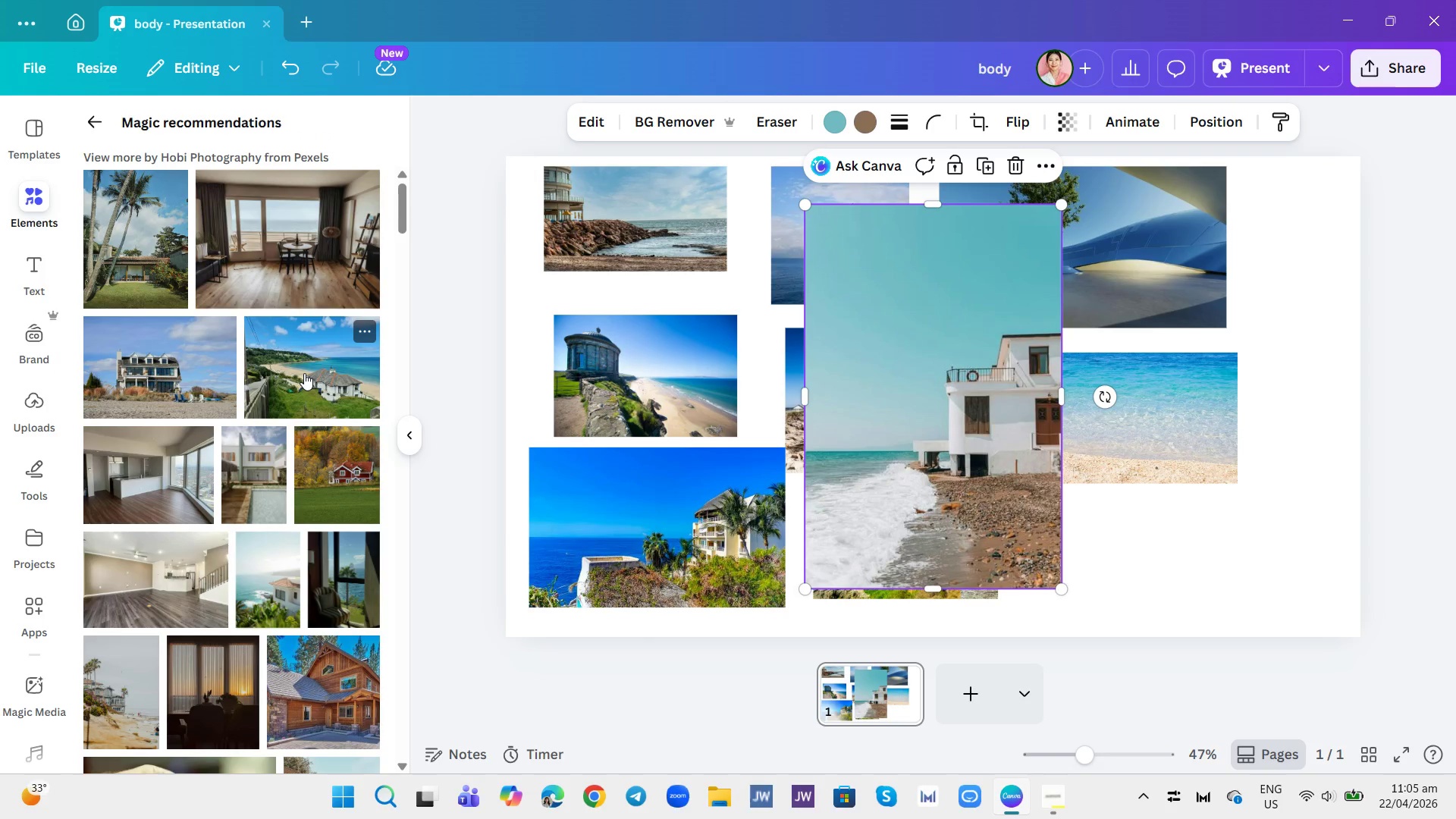 
scroll: coordinate [305, 384], scroll_direction: down, amount: 16.0
 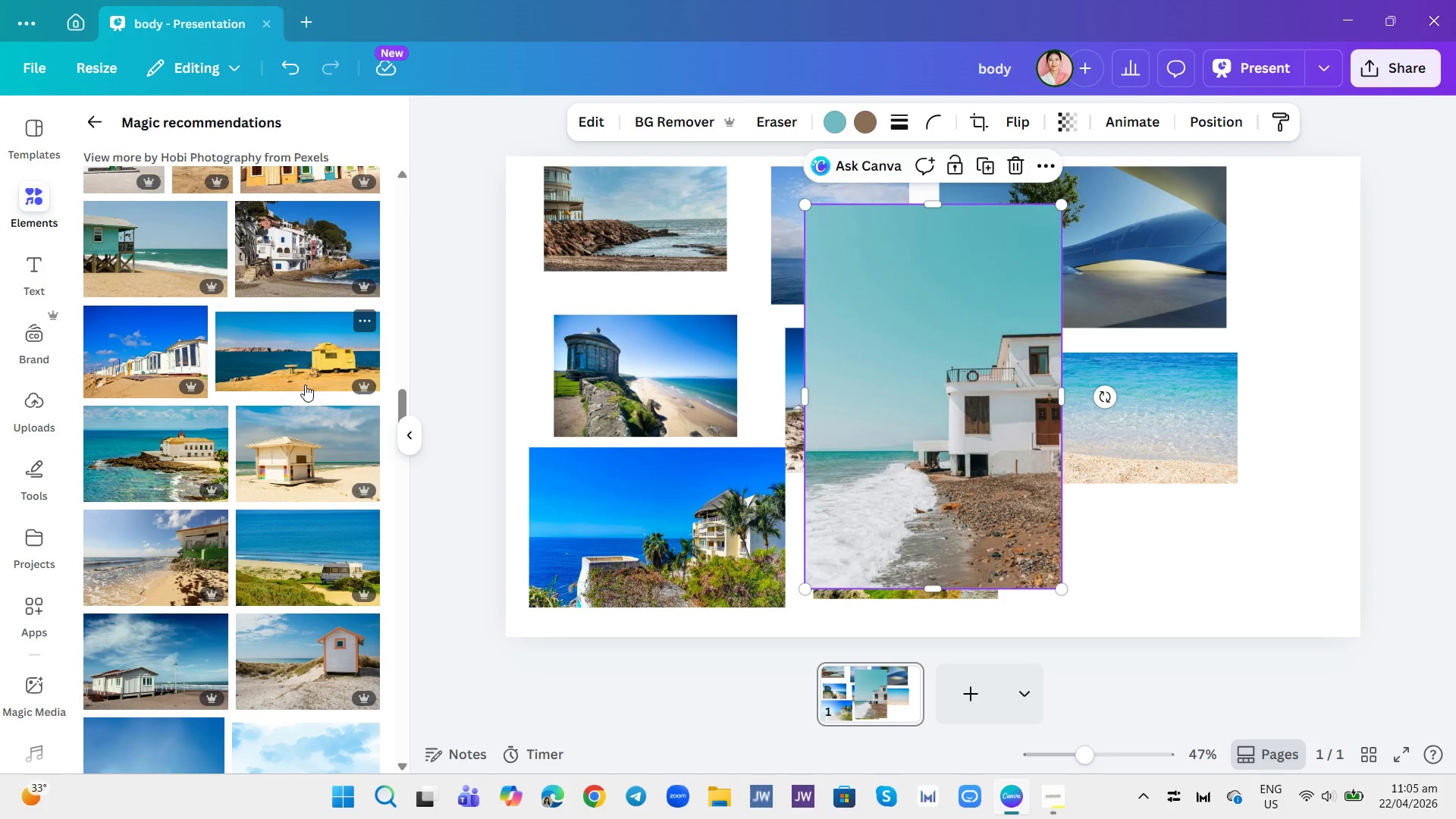 
scroll: coordinate [309, 385], scroll_direction: down, amount: 10.0
 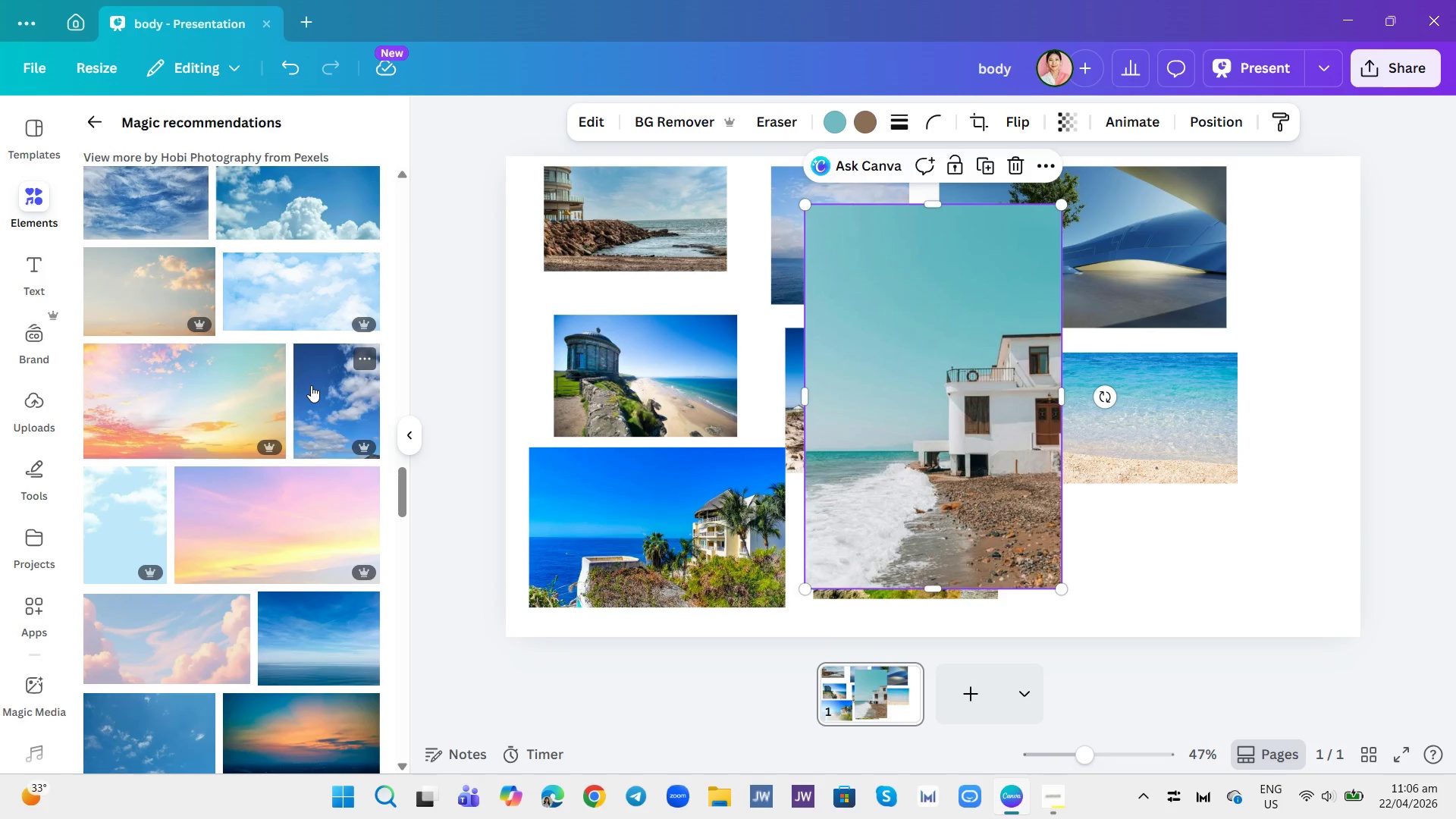 
scroll: coordinate [311, 385], scroll_direction: up, amount: 5.0
 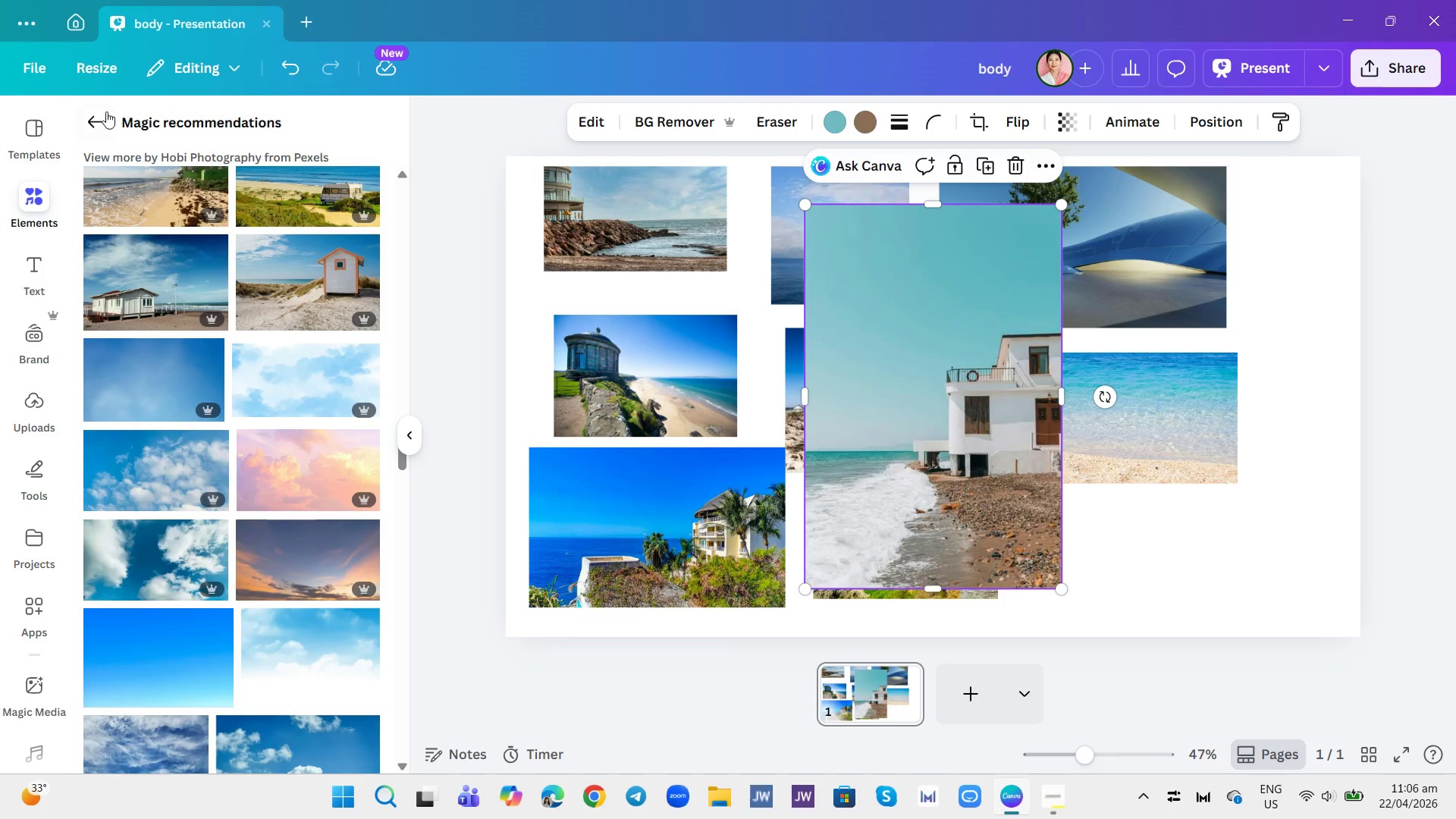 
left_click([98, 115])
 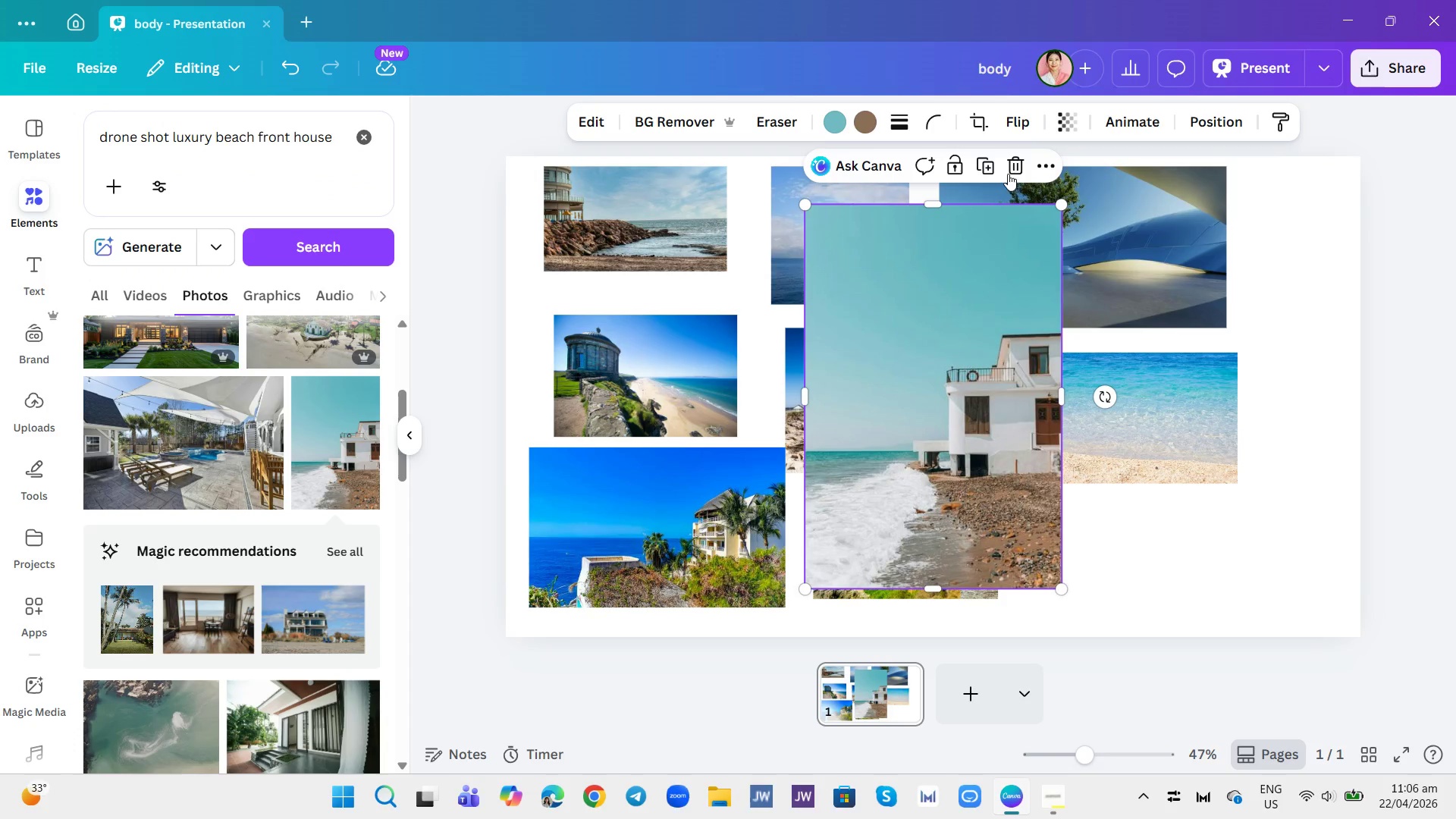 
left_click([1018, 168])
 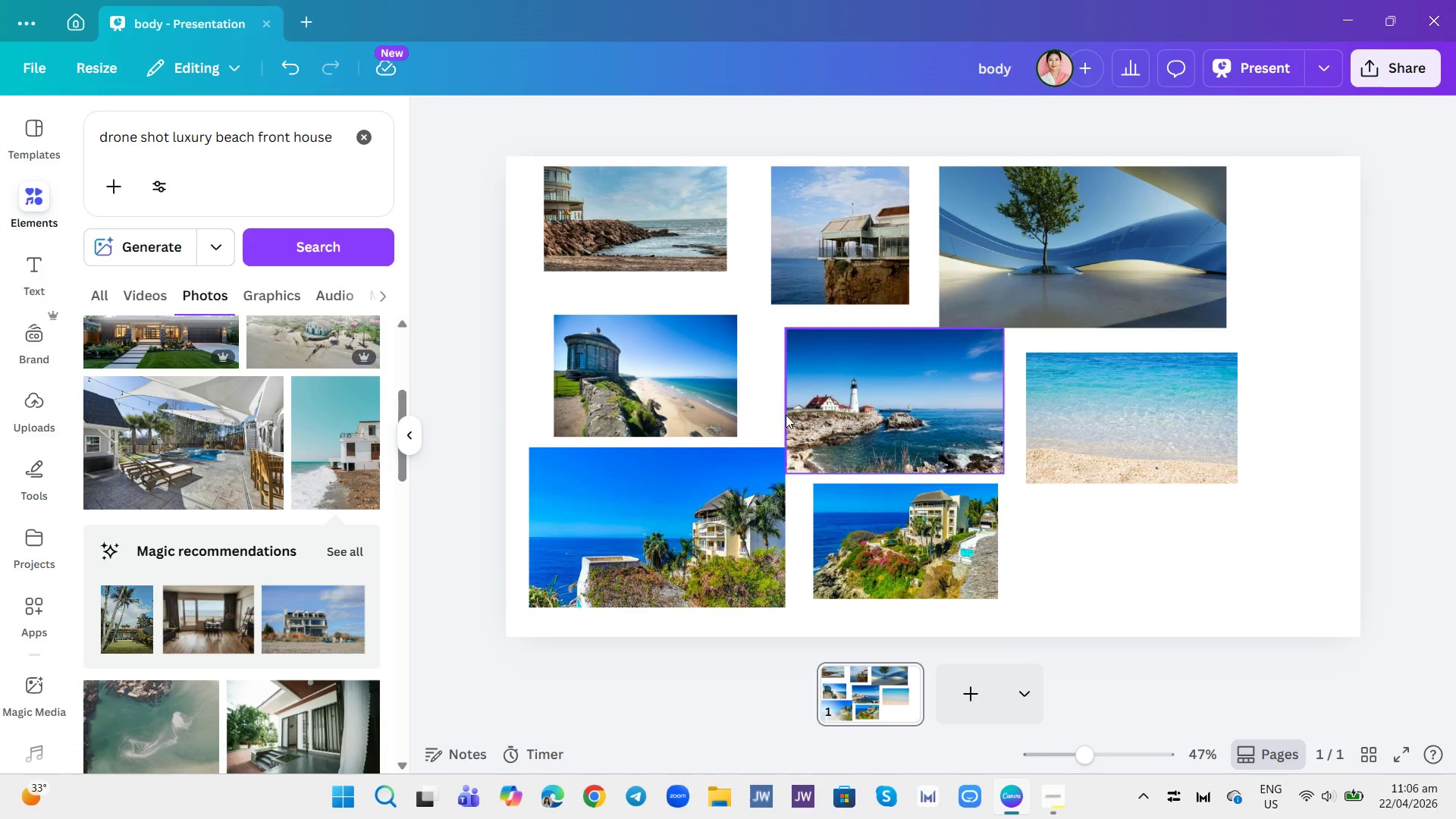 
scroll: coordinate [793, 422], scroll_direction: none, amount: 0.0
 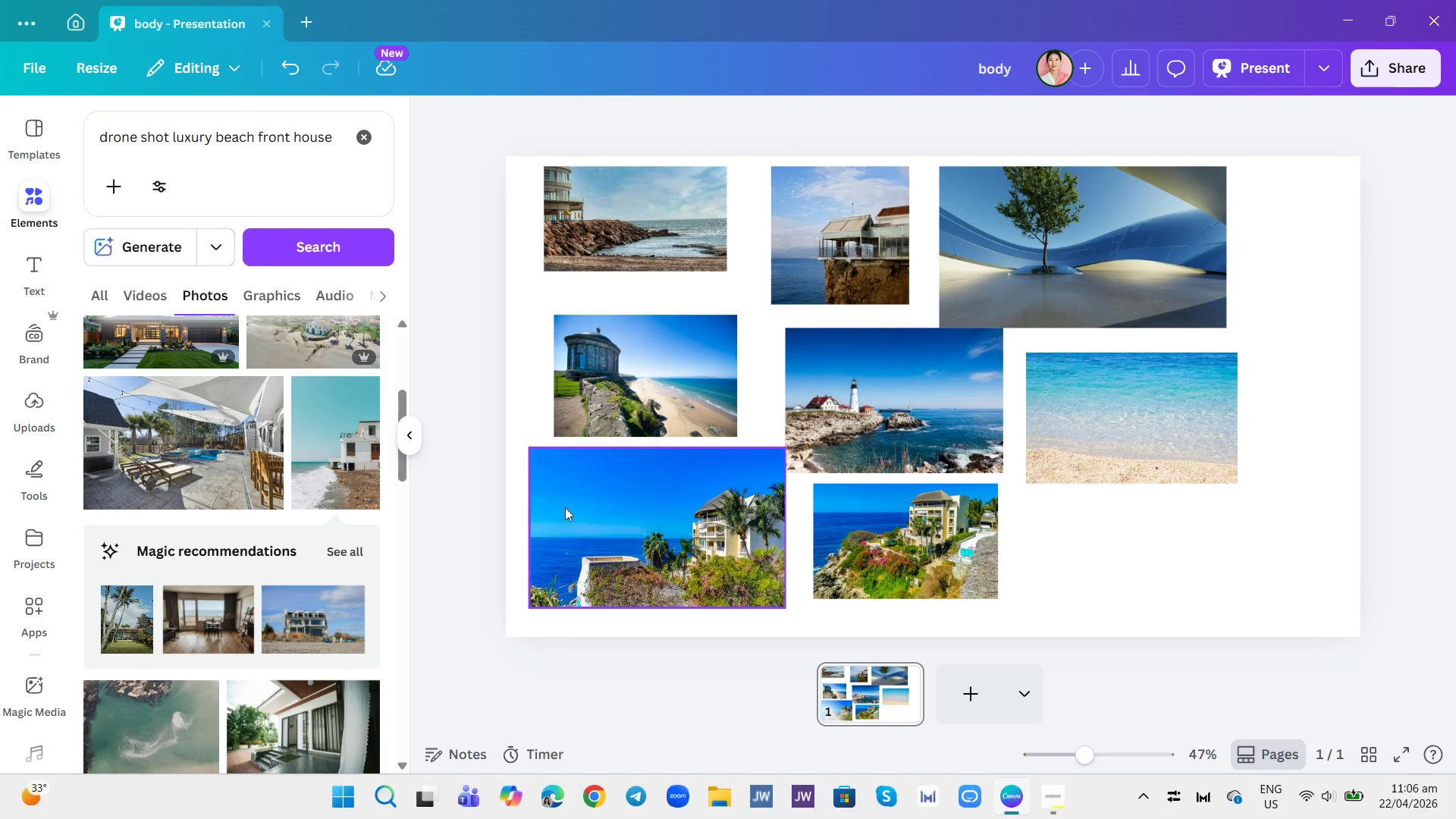 
left_click([362, 137])
 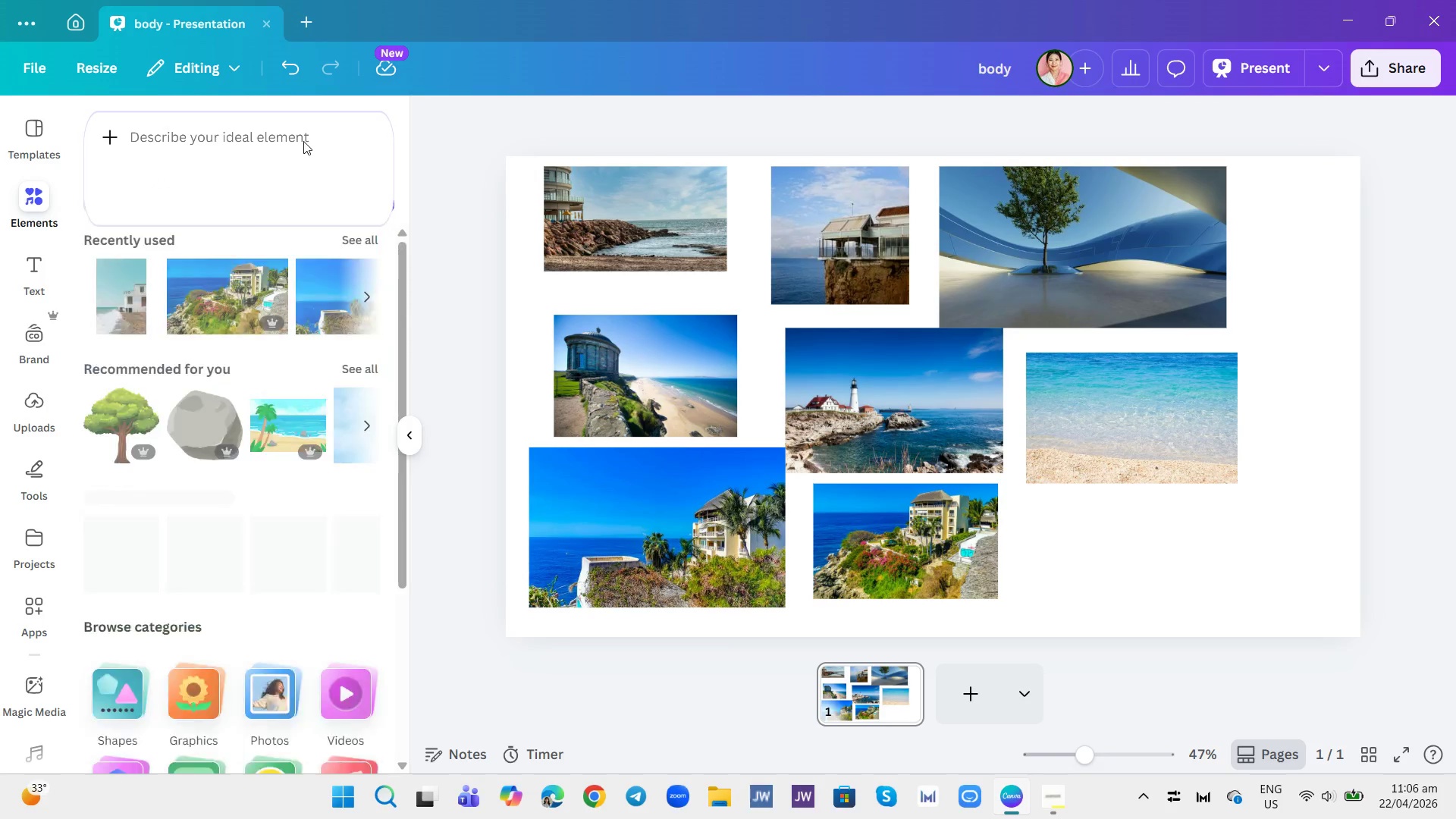 
left_click([303, 141])
 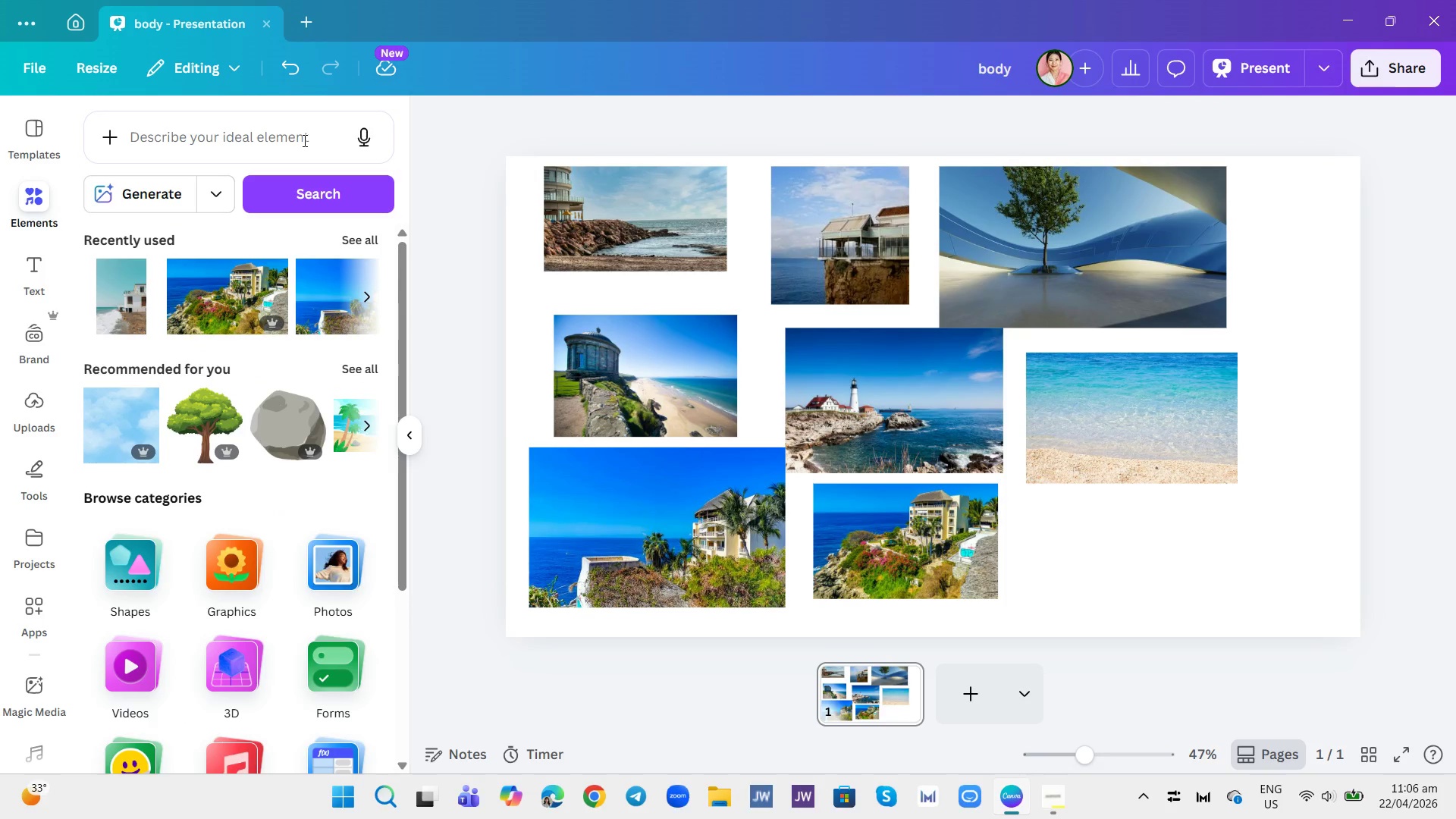 
left_click([303, 140])
 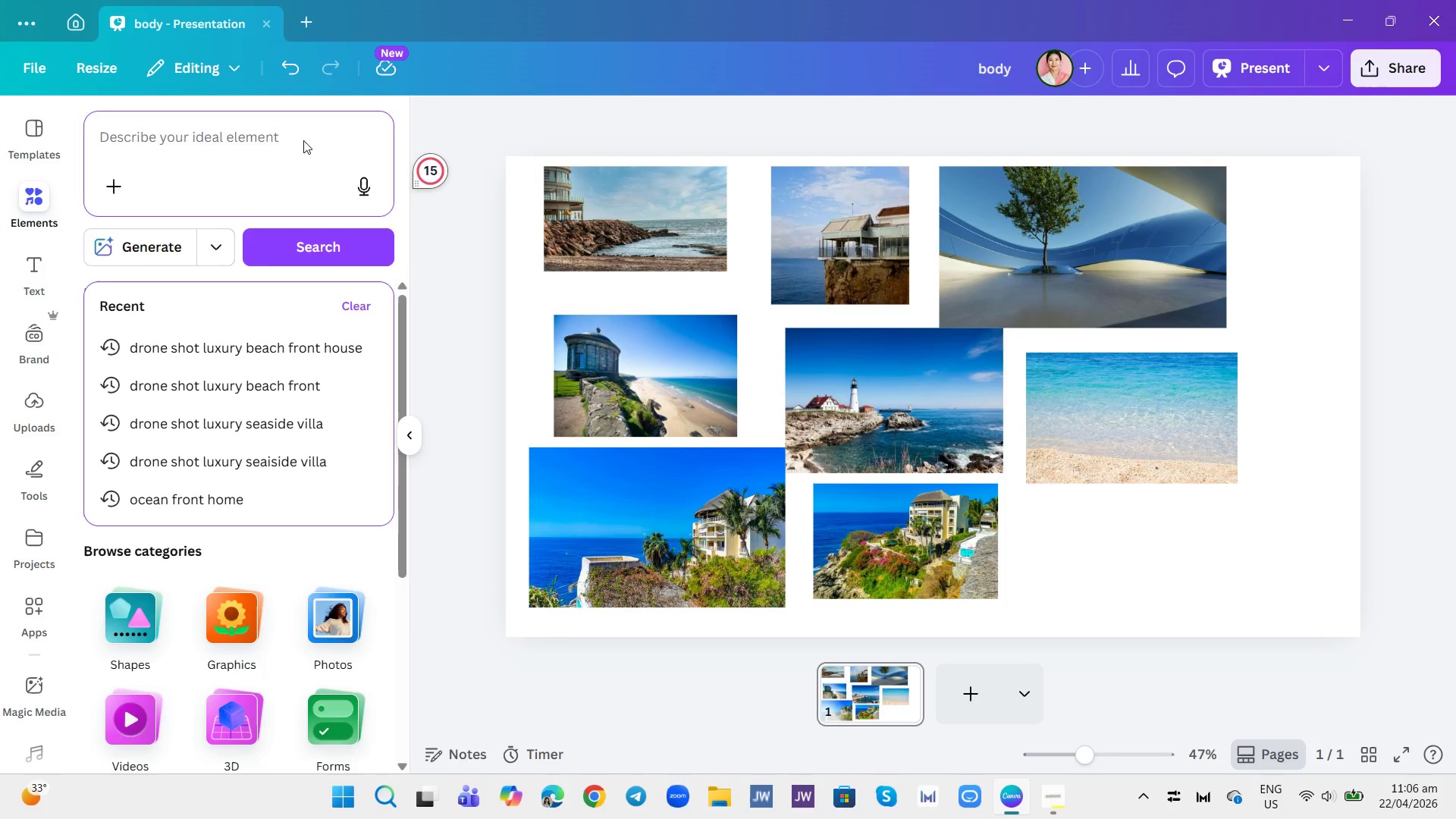 
mouse_move([341, 131])
 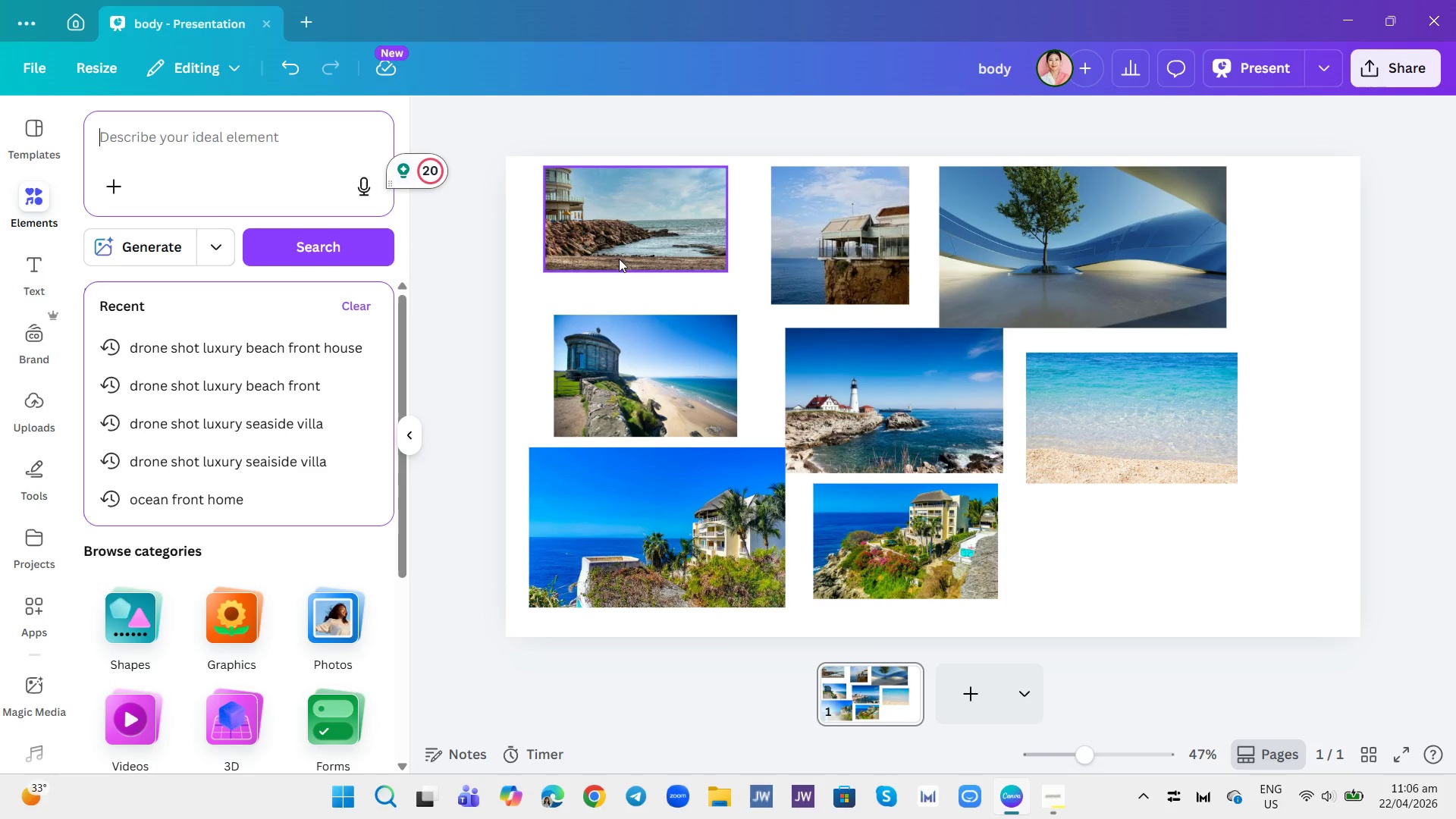 
wait(5.54)
 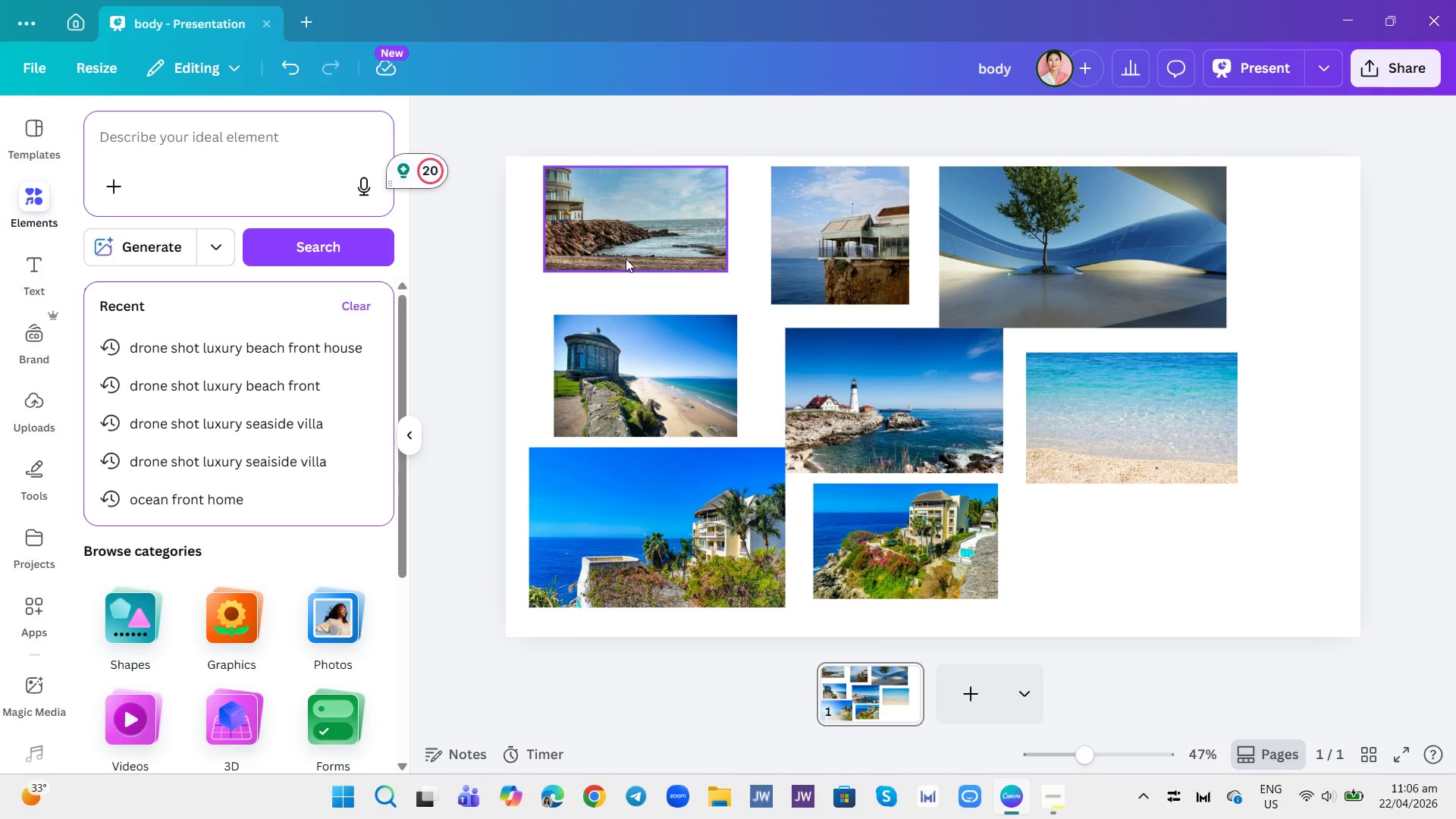 
left_click([194, 143])
 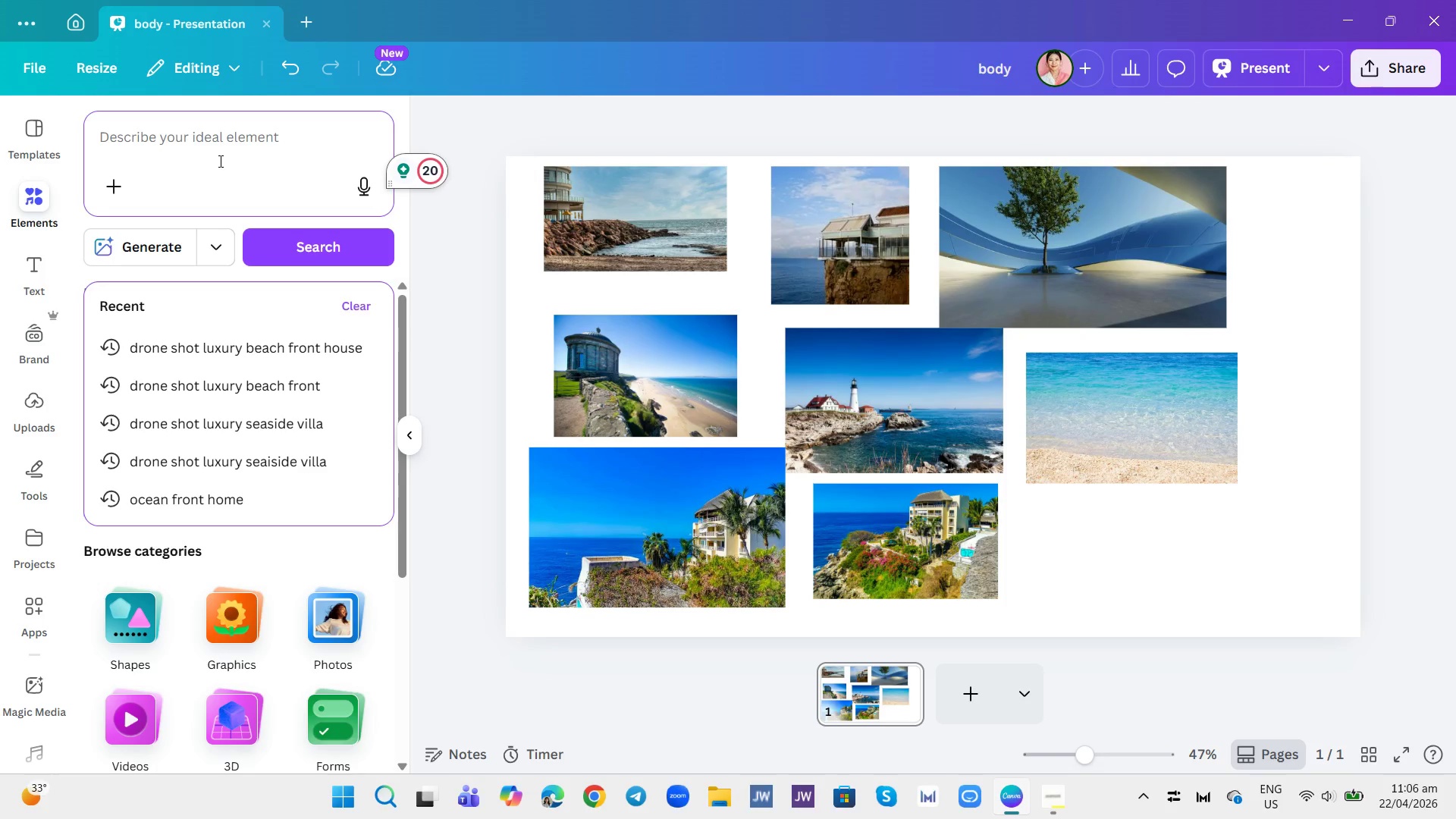 
wait(5.72)
 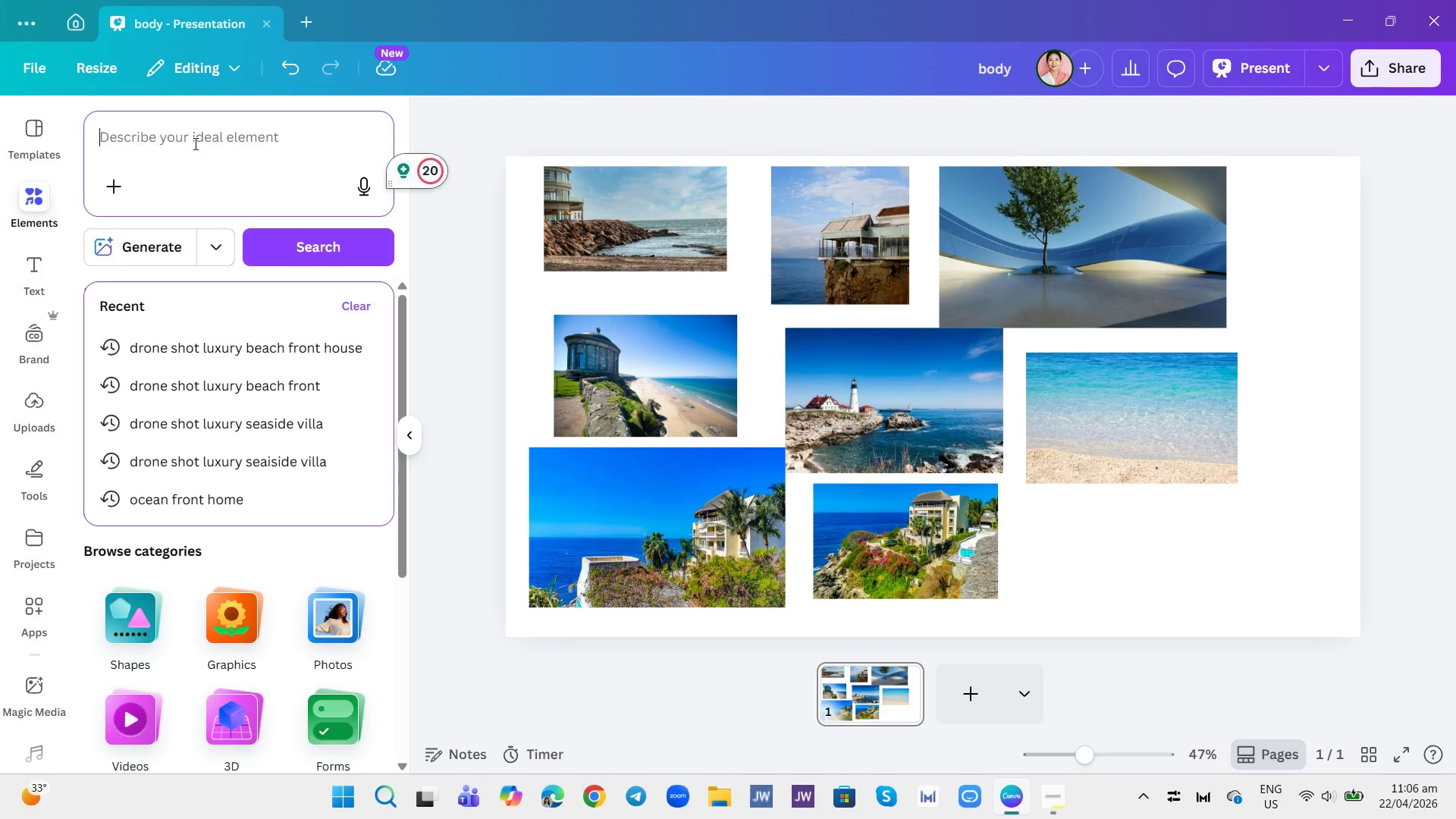 
left_click([214, 149])
 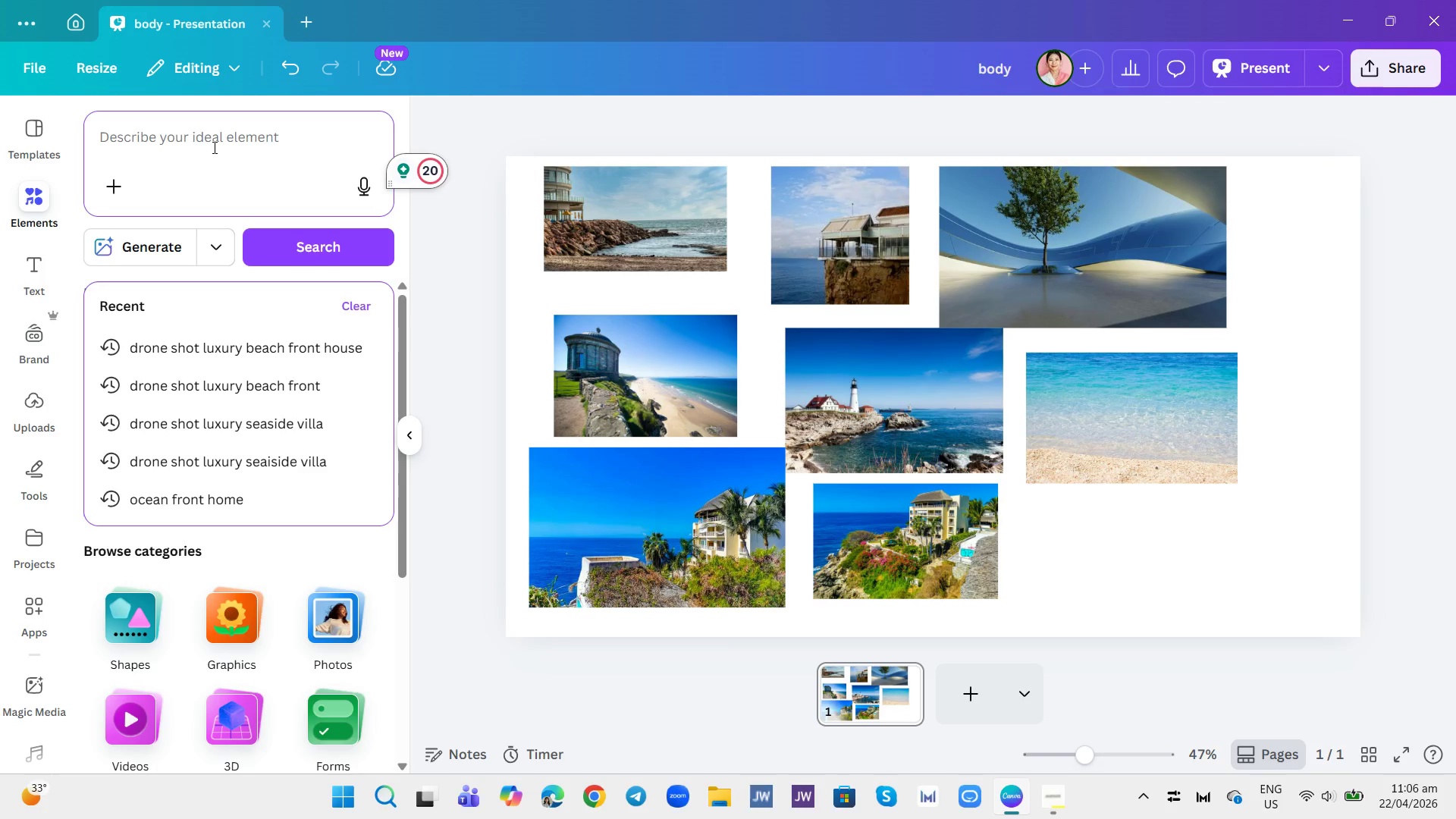 
type(living shoreline saly)
key(Backspace)
type(t marsh)
 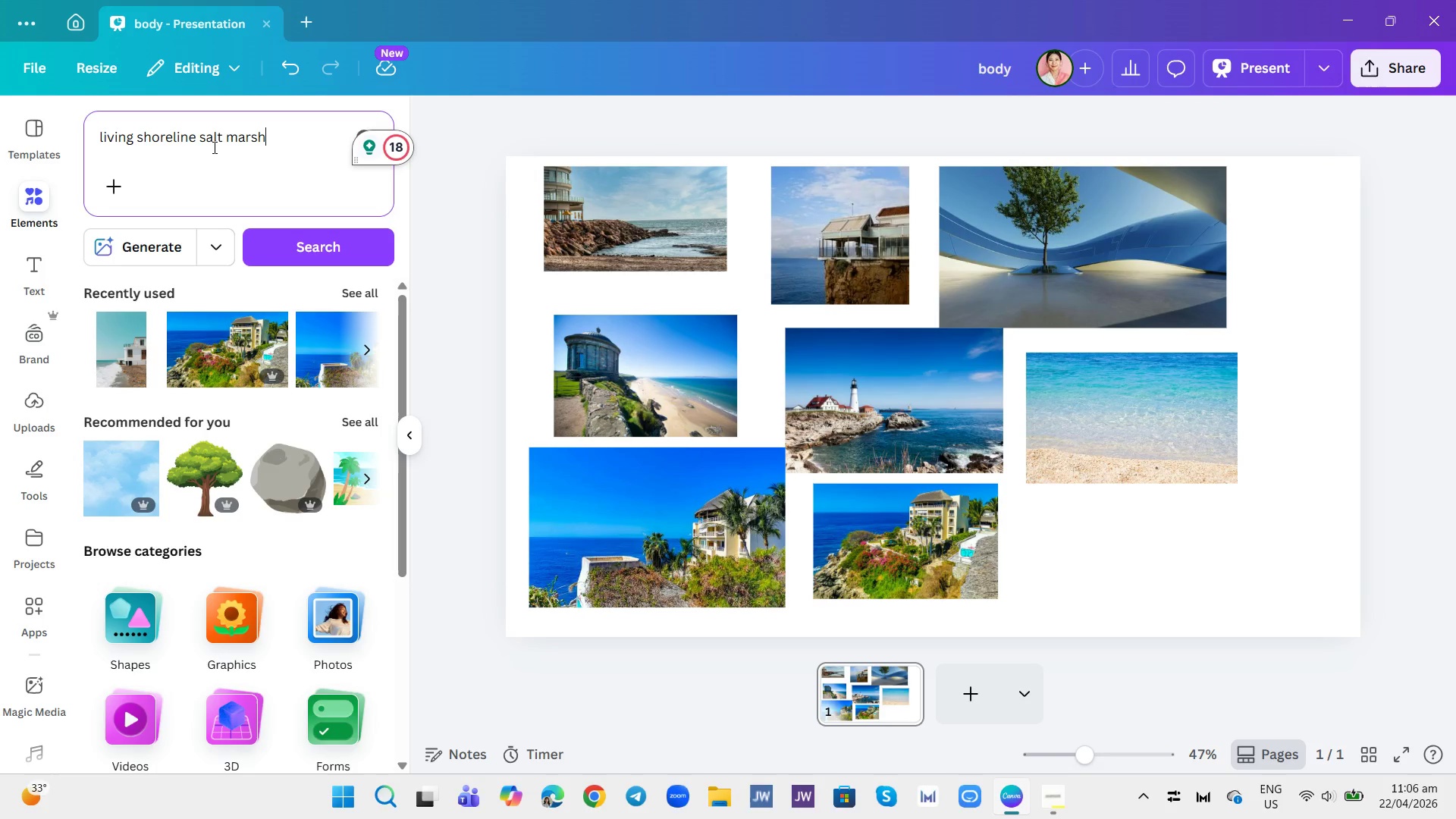 
key(Enter)
 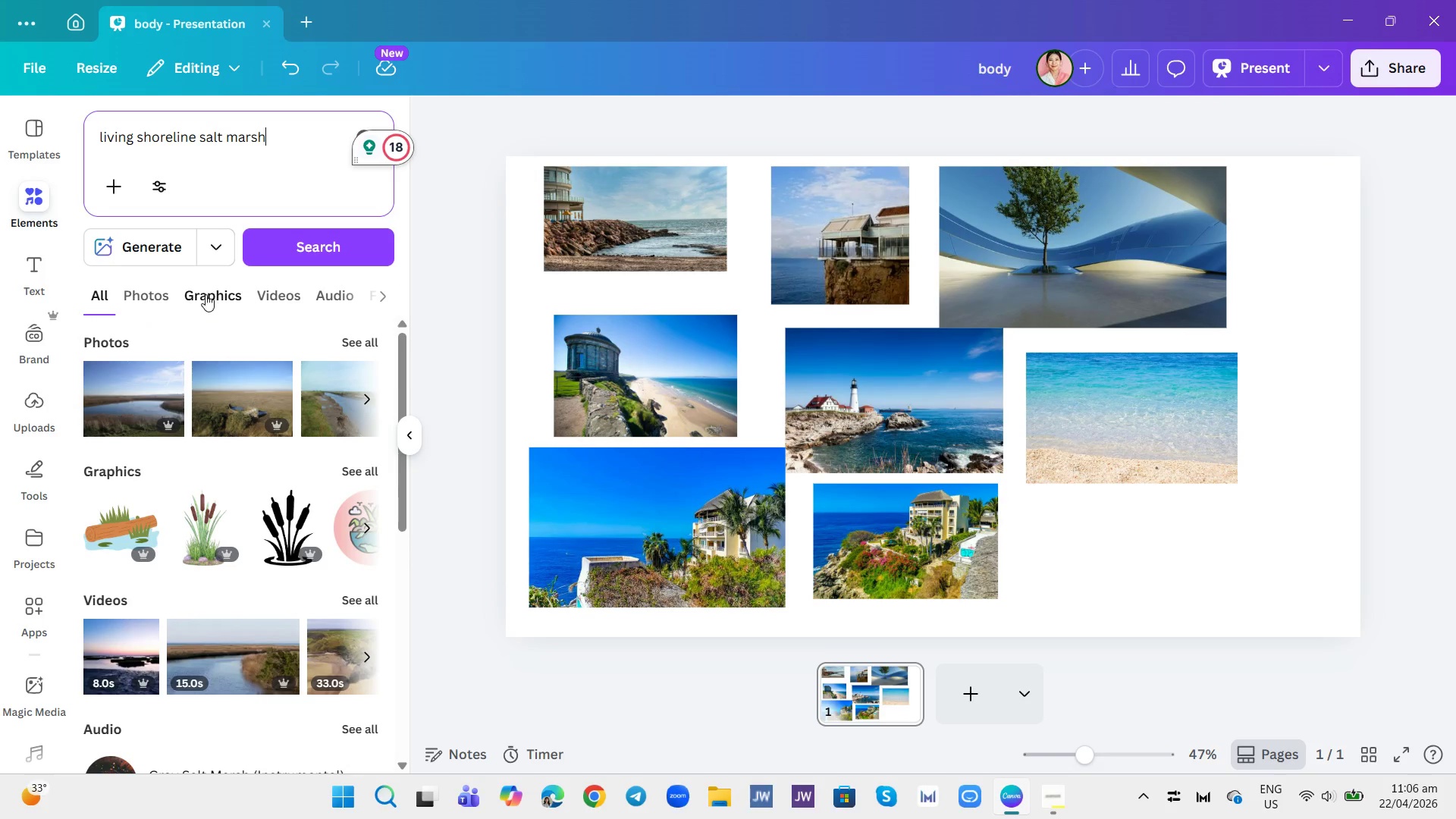 
left_click([133, 298])
 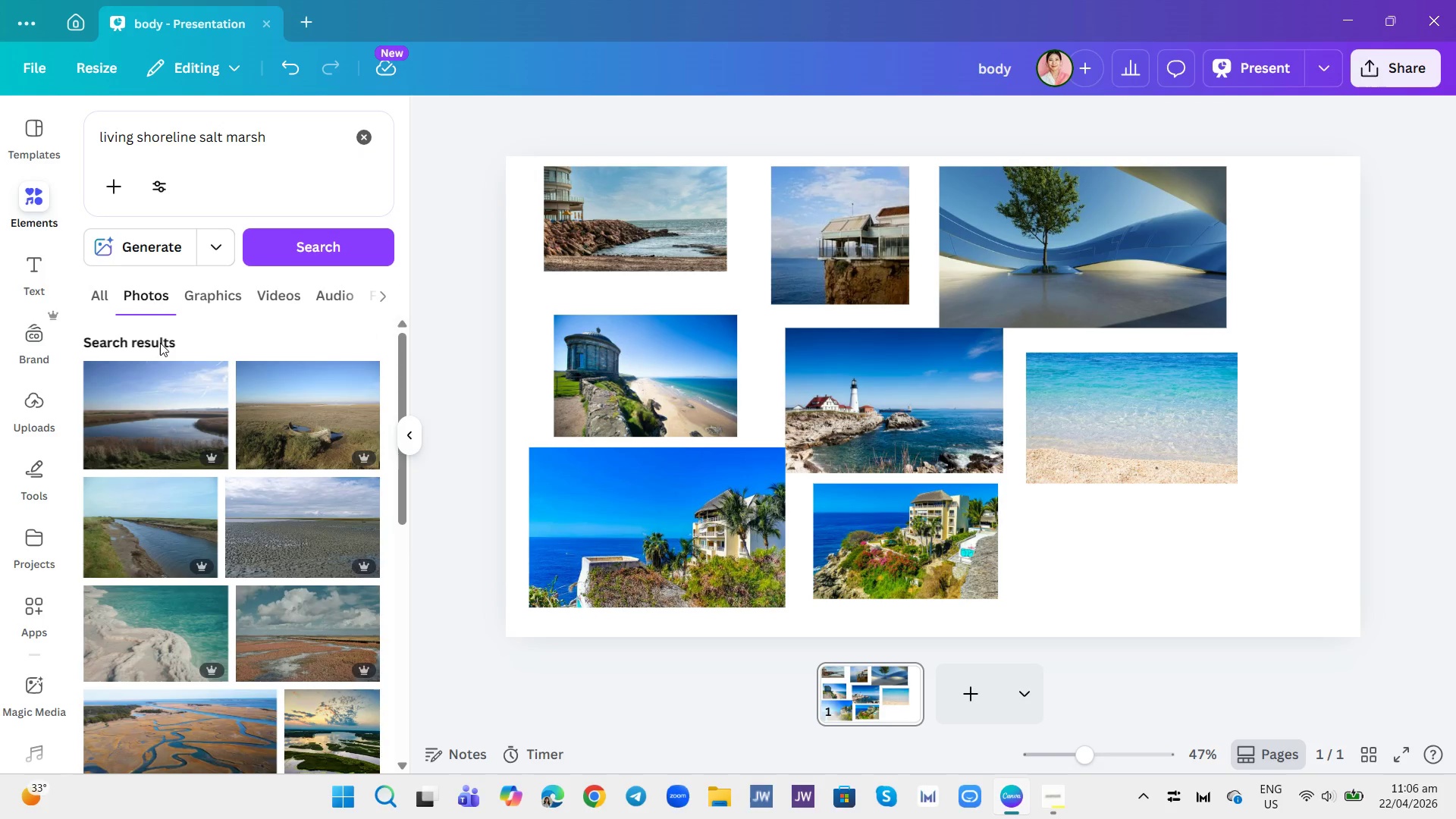 
scroll: coordinate [241, 491], scroll_direction: down, amount: 17.0
 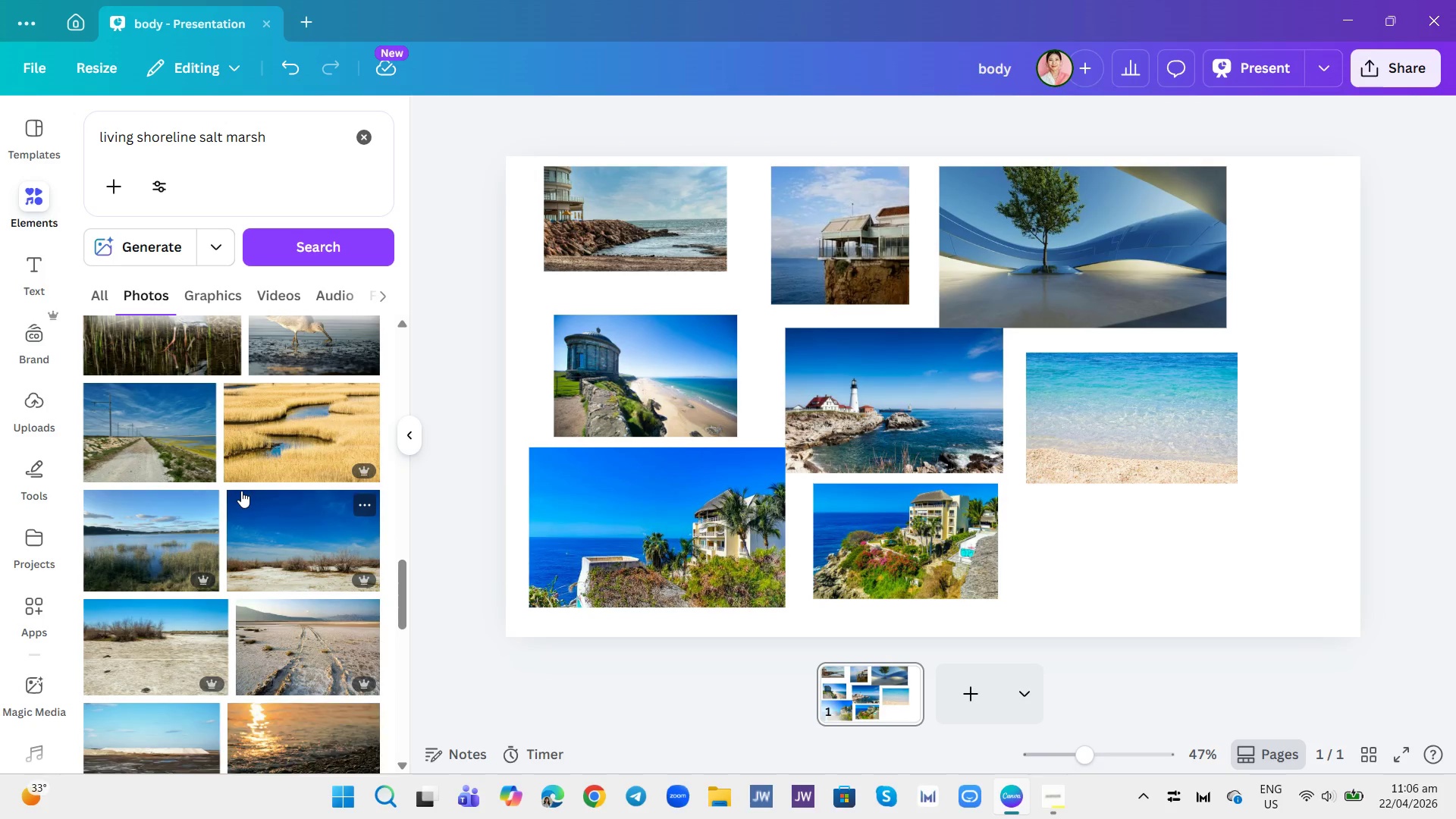 
scroll: coordinate [241, 491], scroll_direction: down, amount: 2.0
 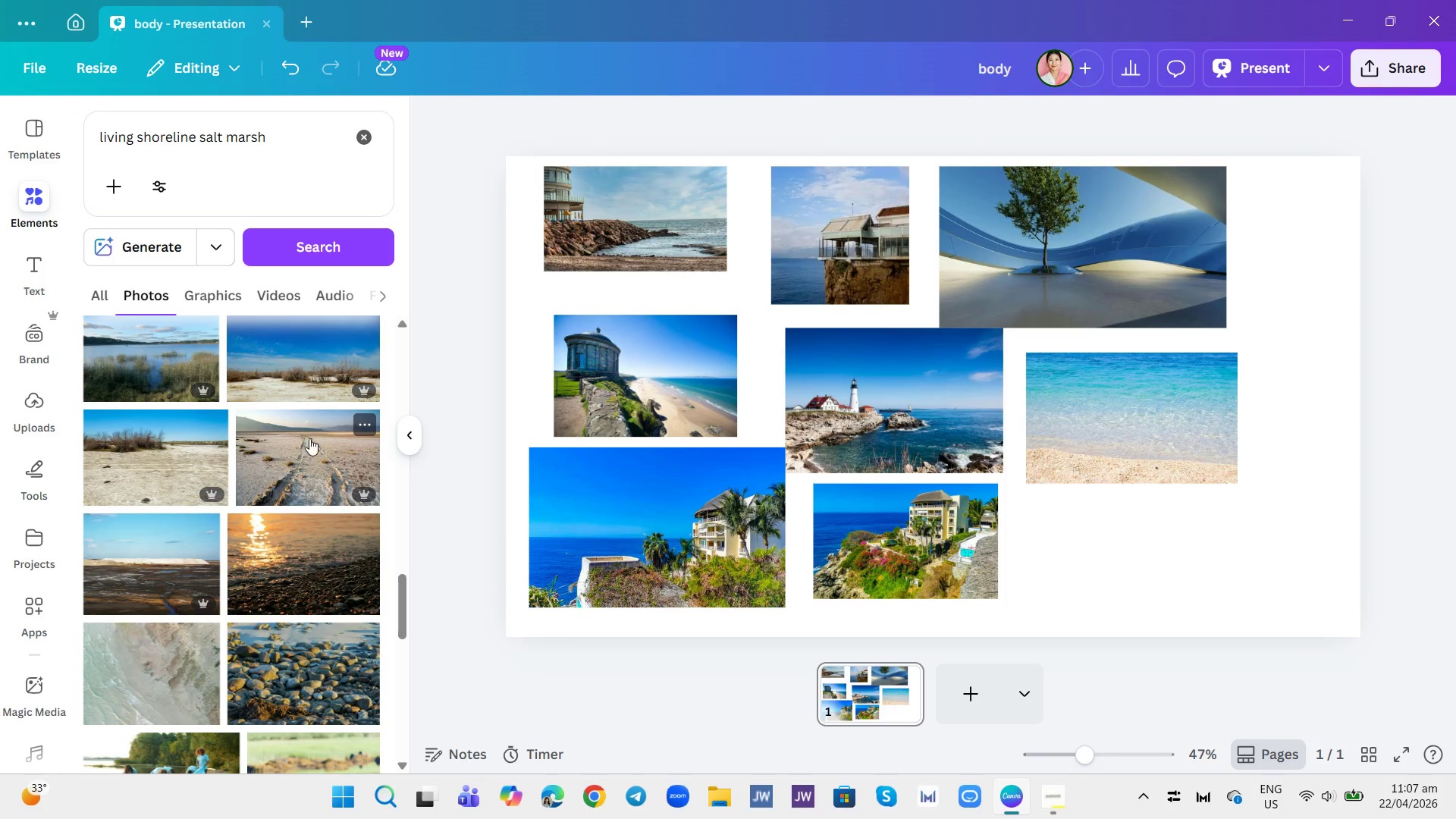 
left_click([362, 140])
 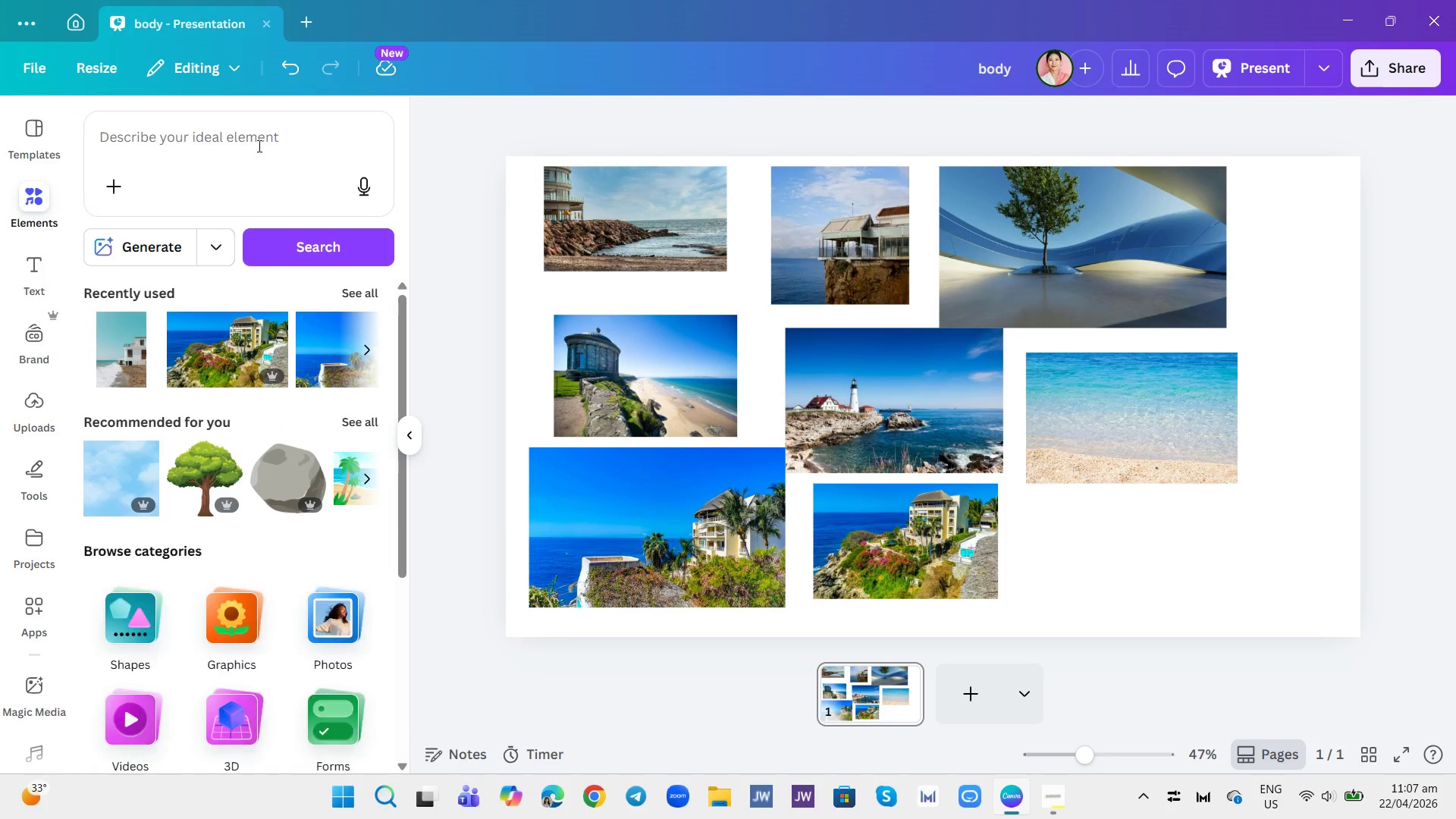 
left_click([258, 146])
 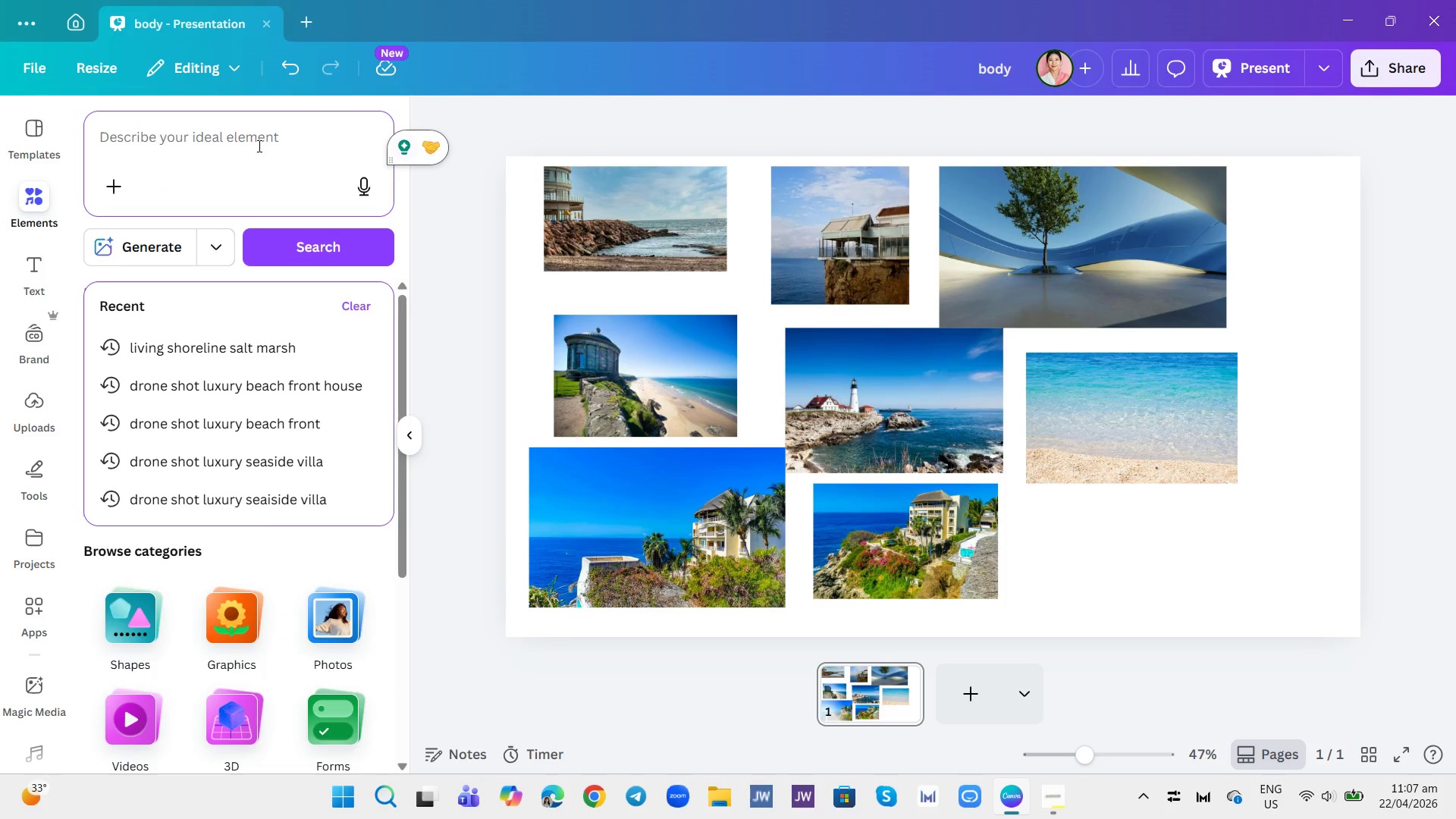 
type(mangrove restoration aerial)
 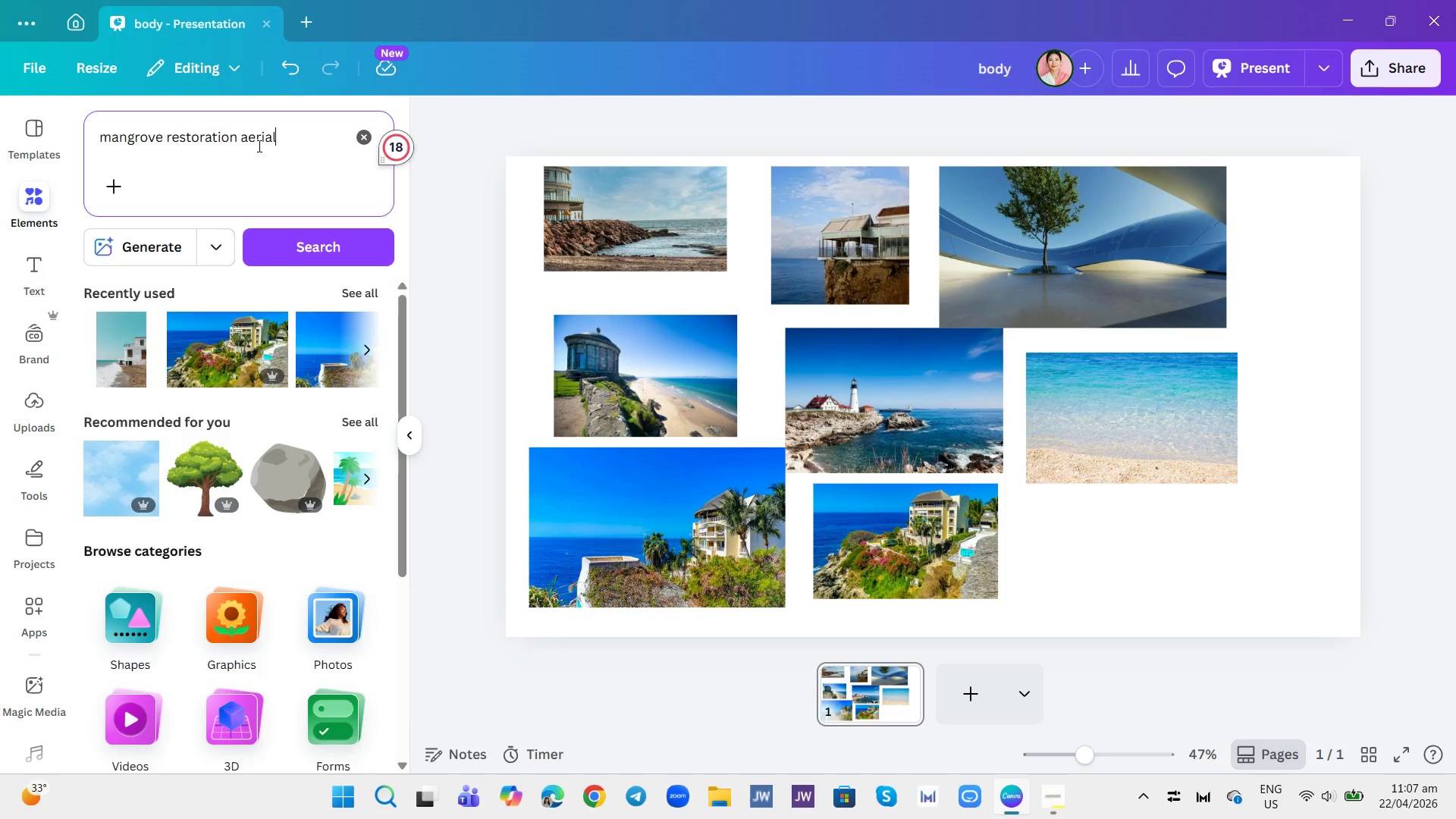 
key(Enter)
 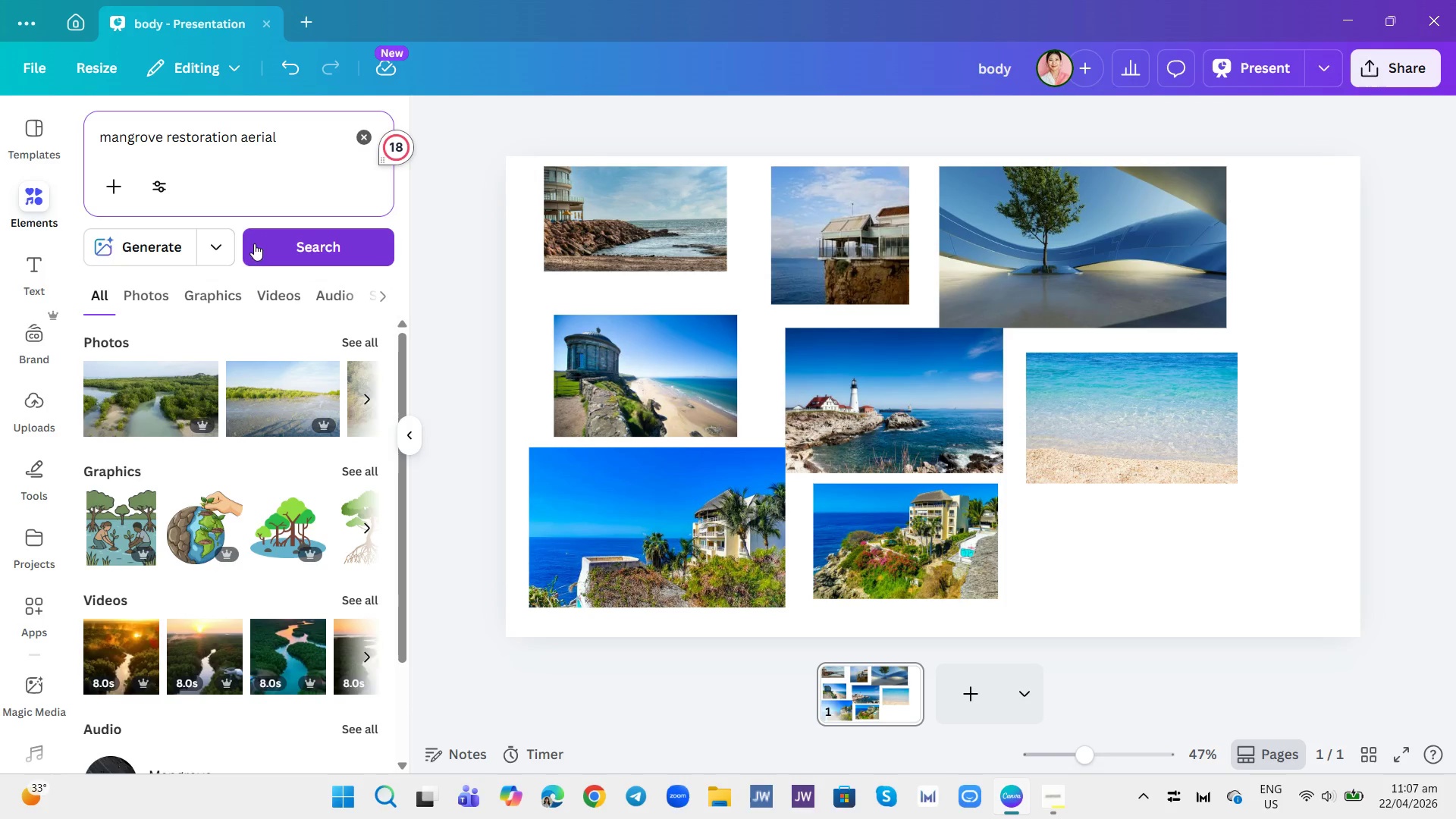 
left_click([169, 299])
 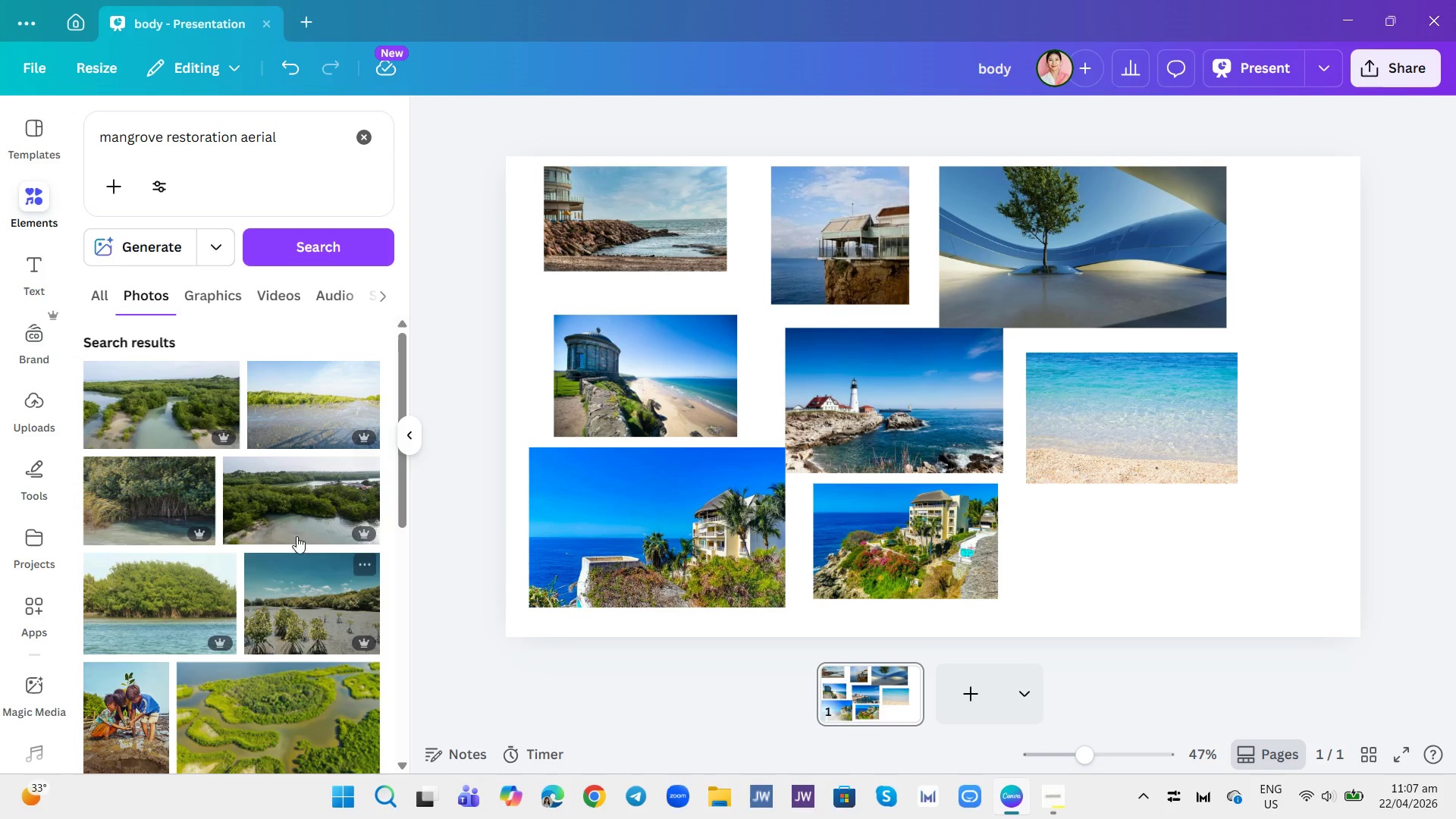 
left_click([310, 416])
 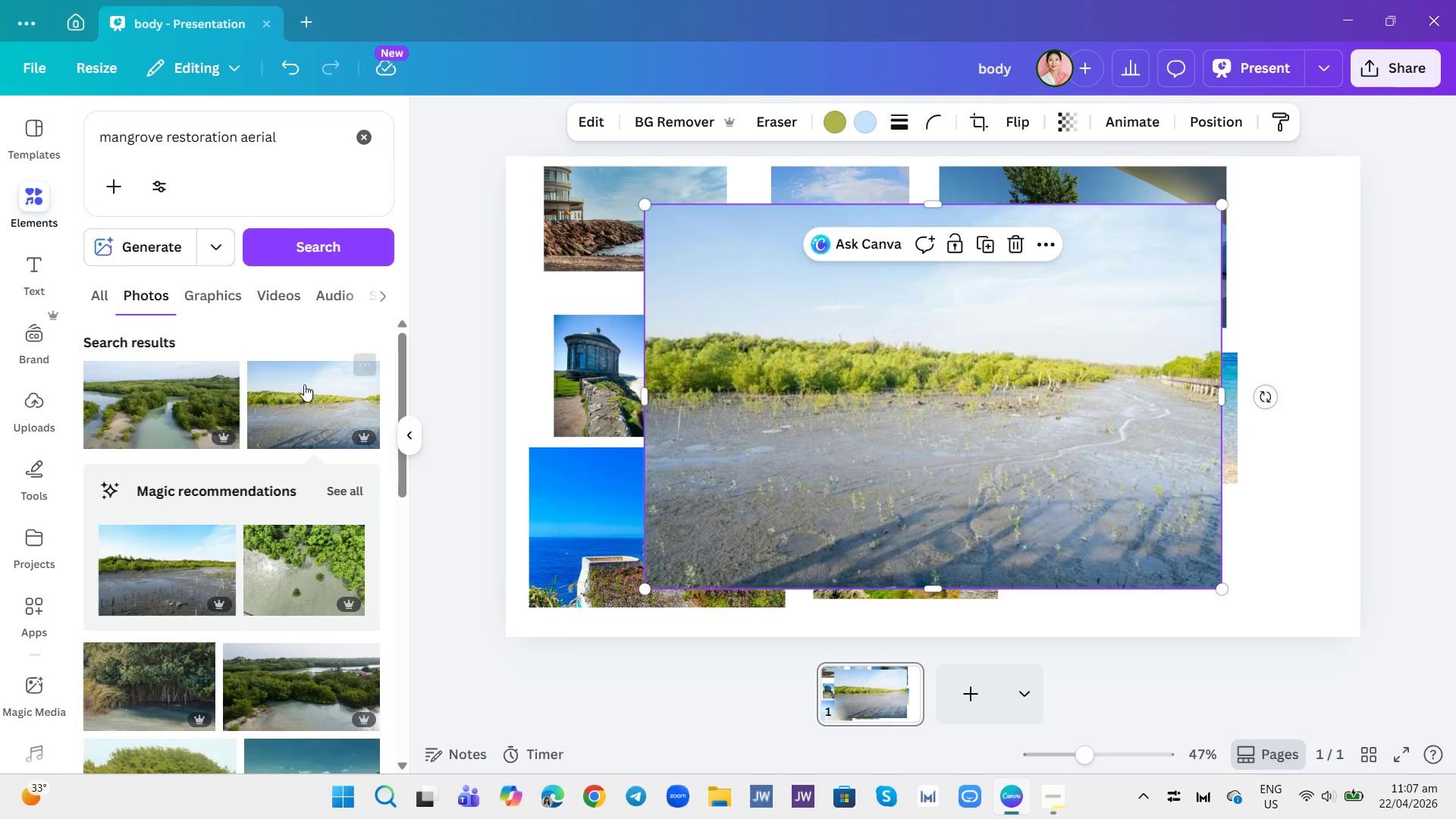 
left_click([190, 403])
 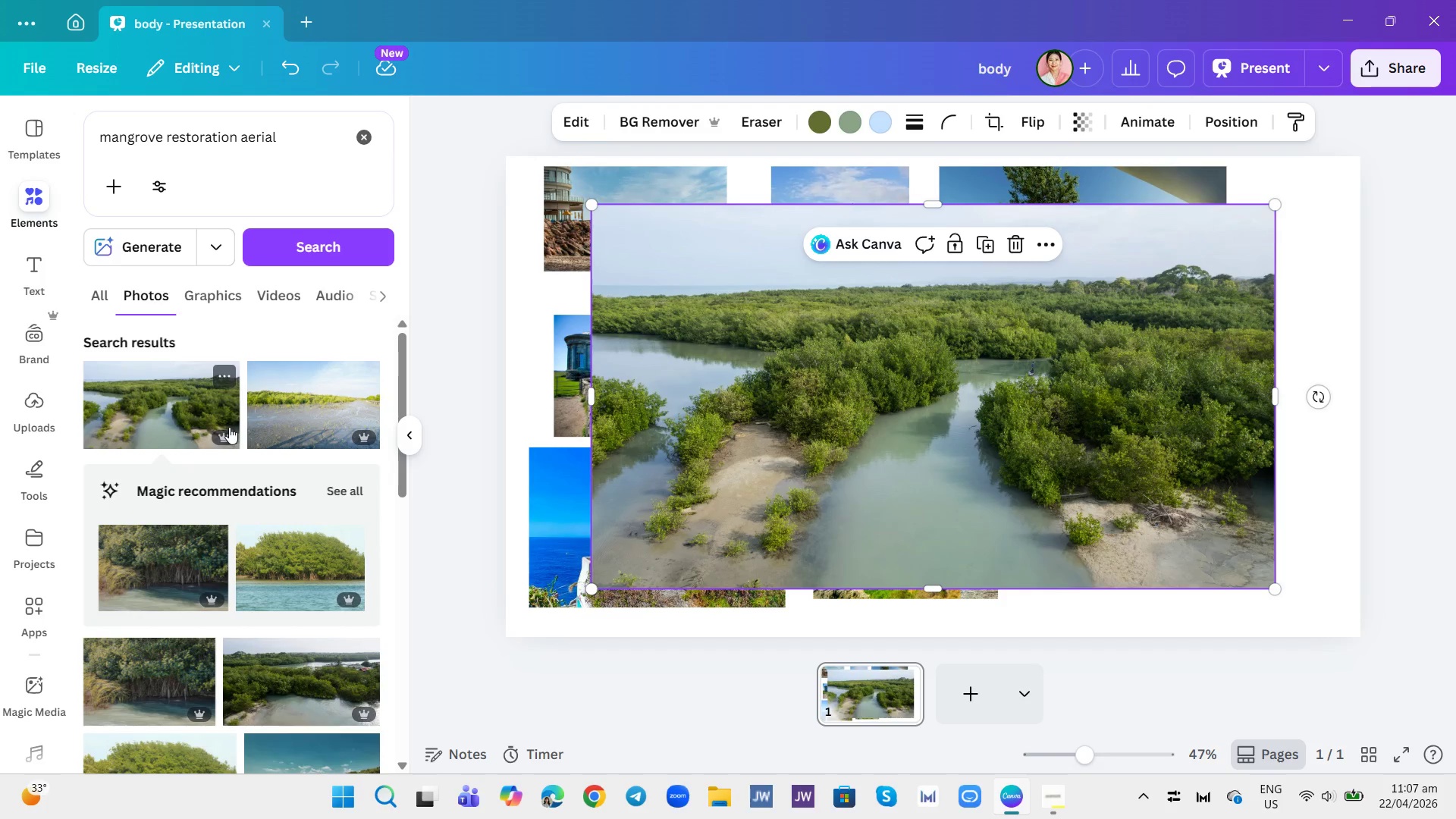 
scroll: coordinate [246, 454], scroll_direction: down, amount: 2.0
 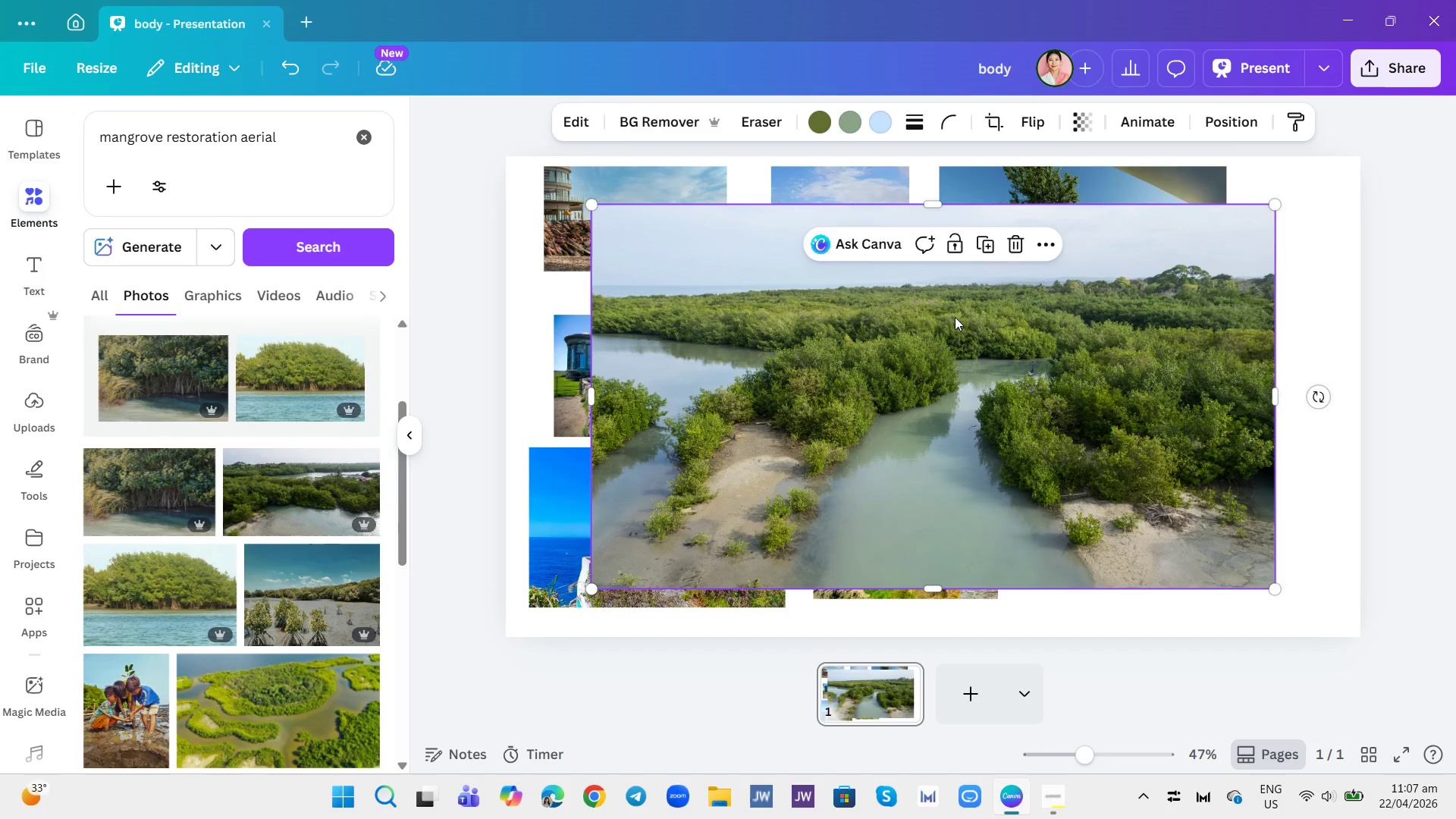 
left_click([1021, 246])
 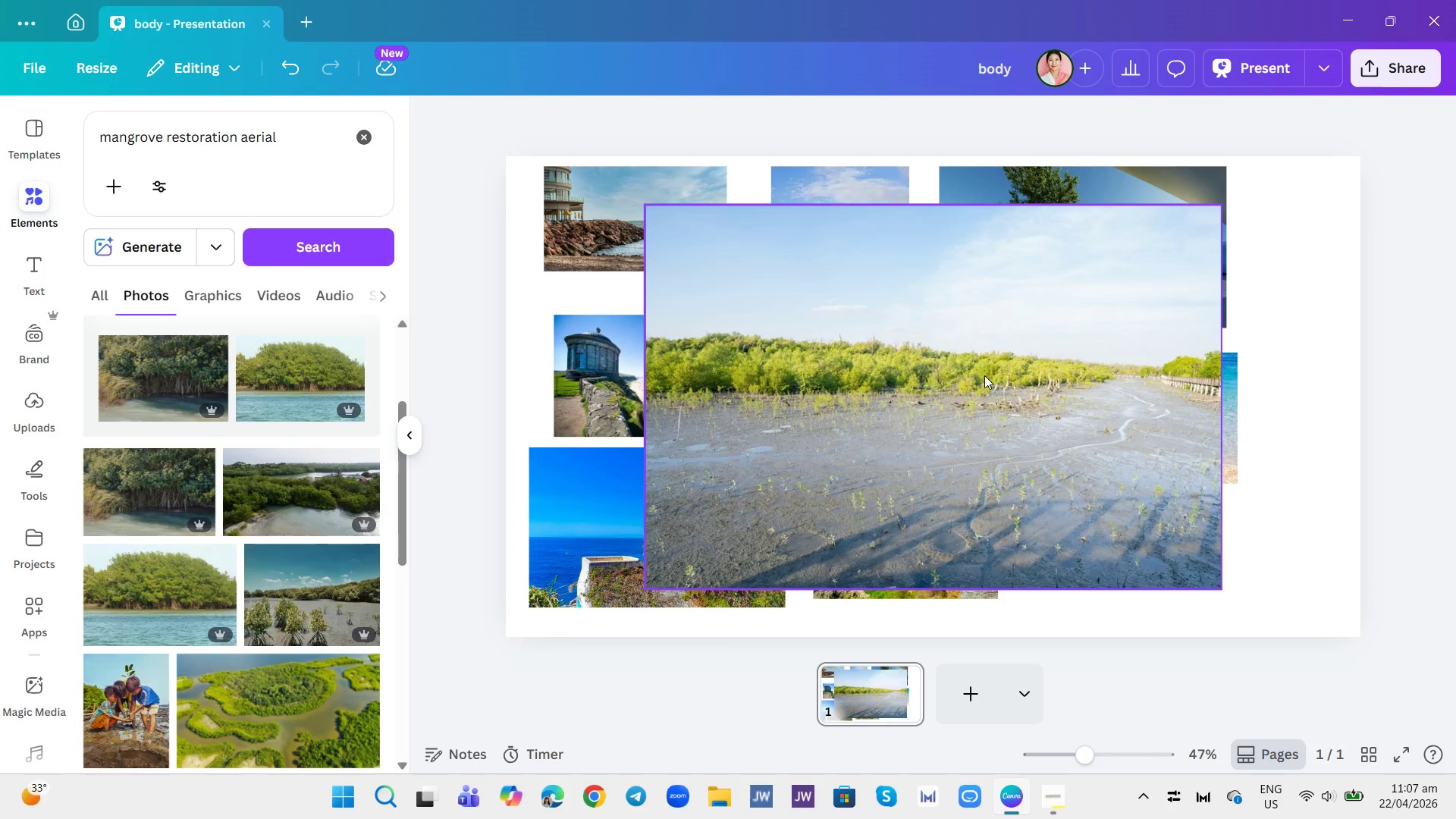 
left_click([984, 375])
 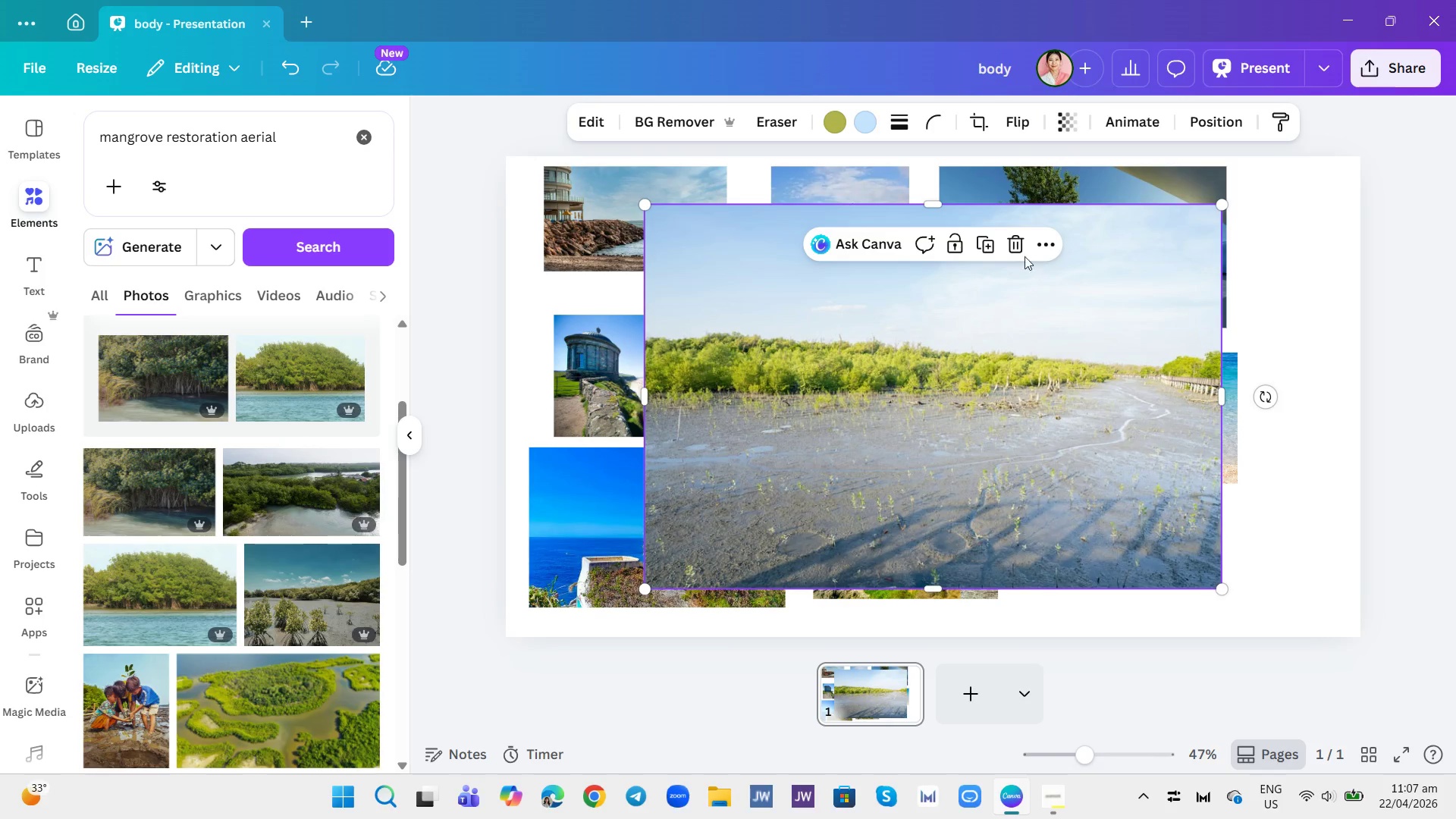 
left_click([1018, 245])
 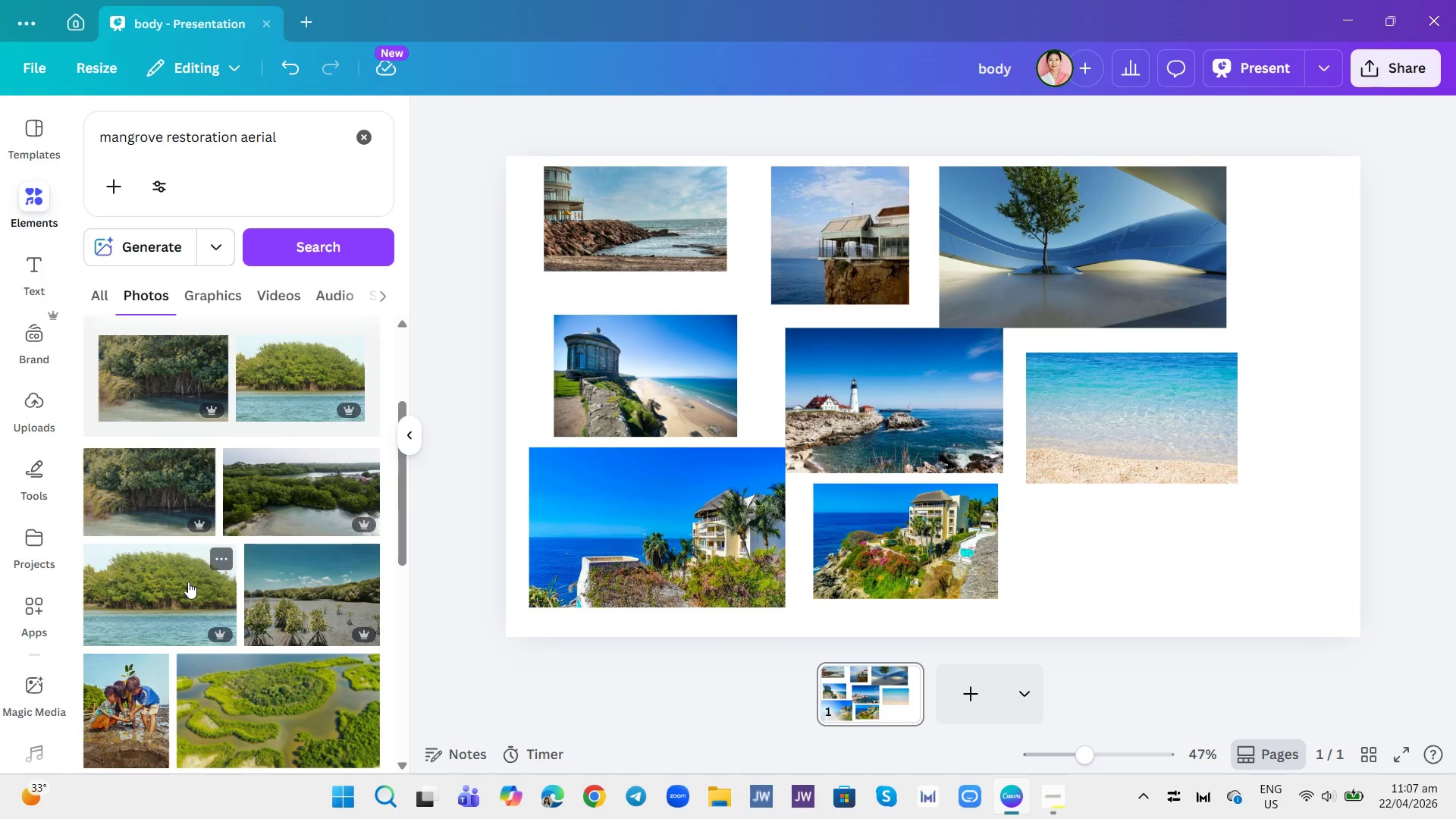 
scroll: coordinate [207, 566], scroll_direction: down, amount: 2.0
 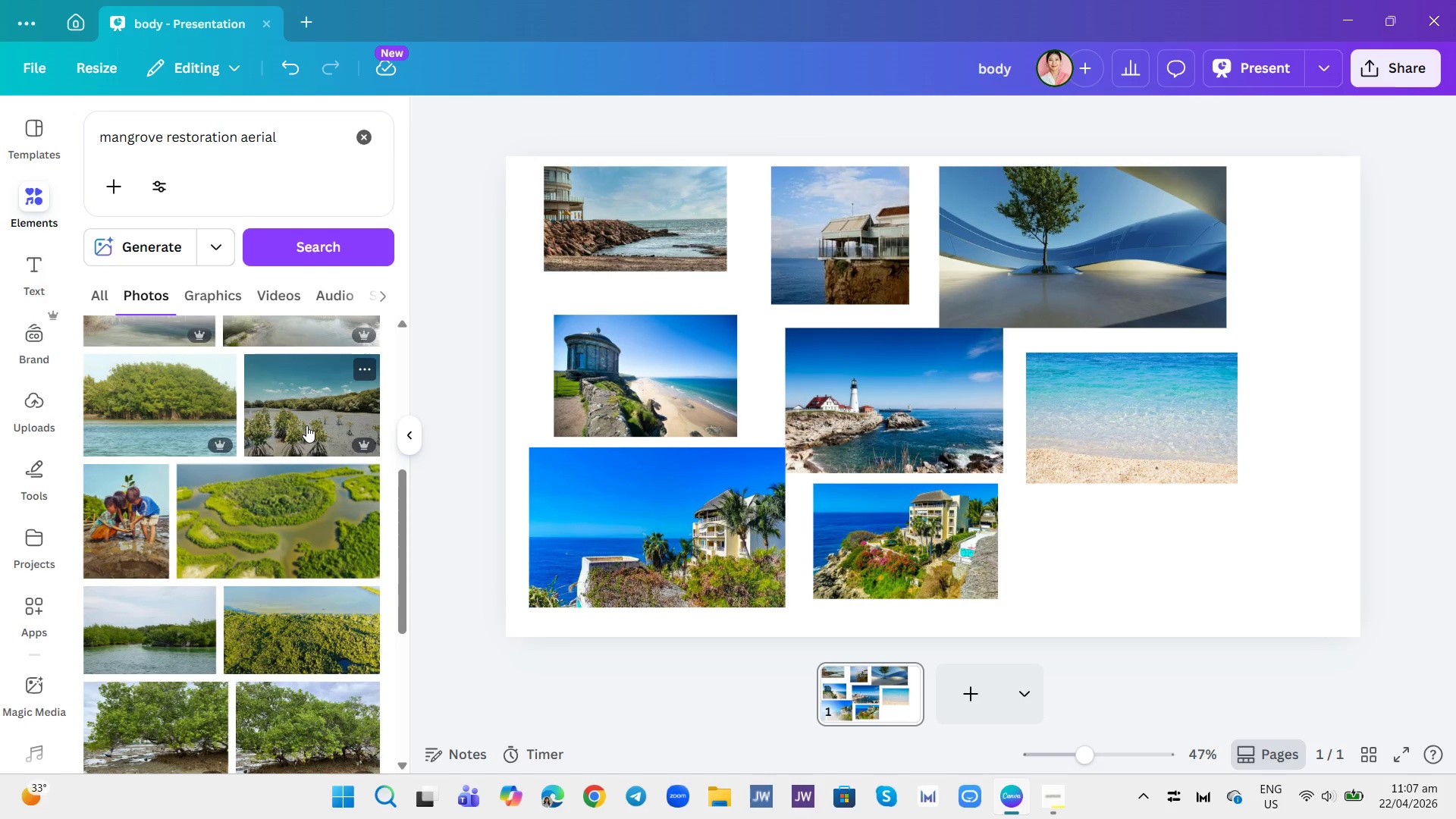 
left_click([306, 425])
 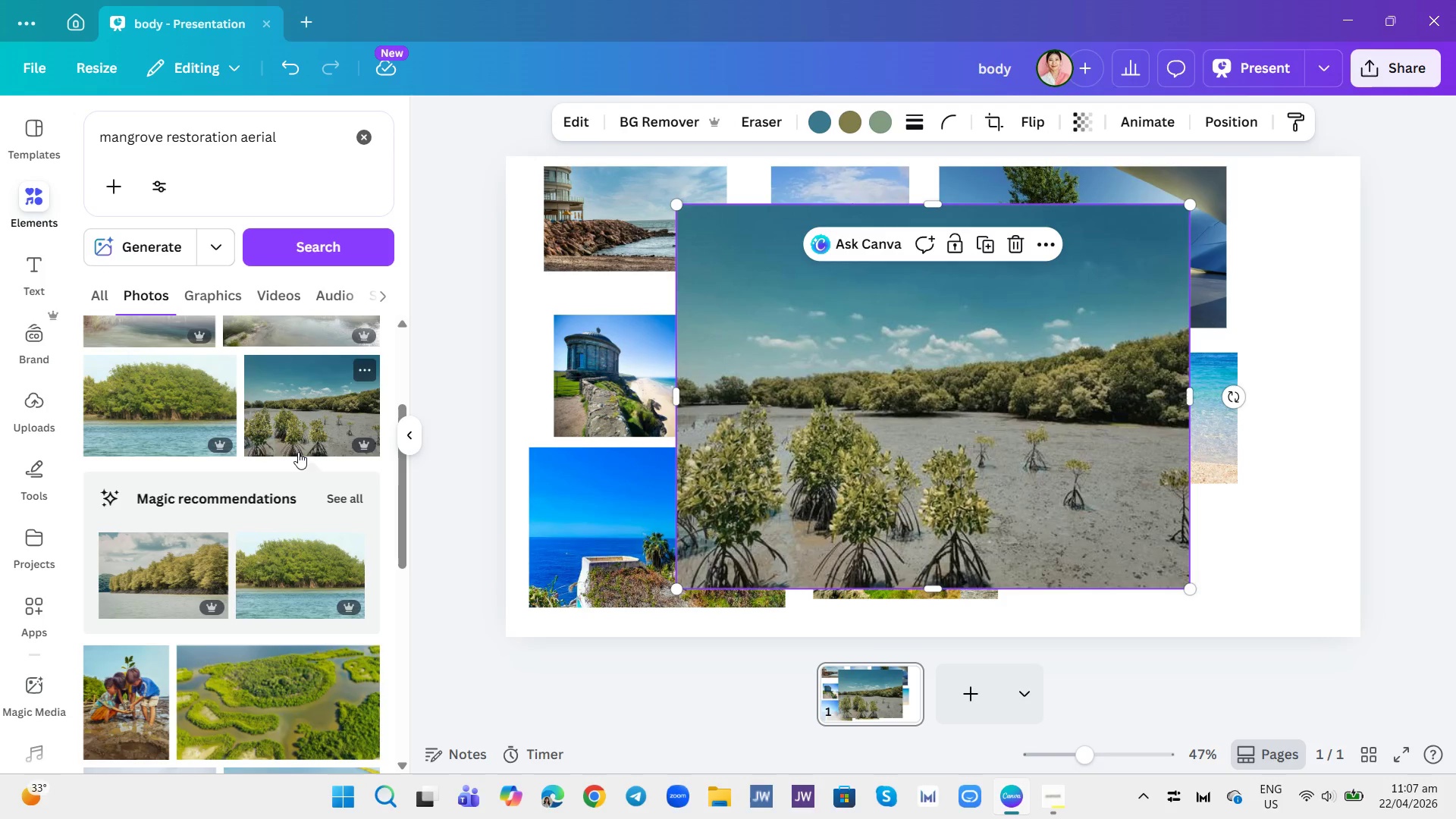 
scroll: coordinate [231, 515], scroll_direction: down, amount: 16.0
 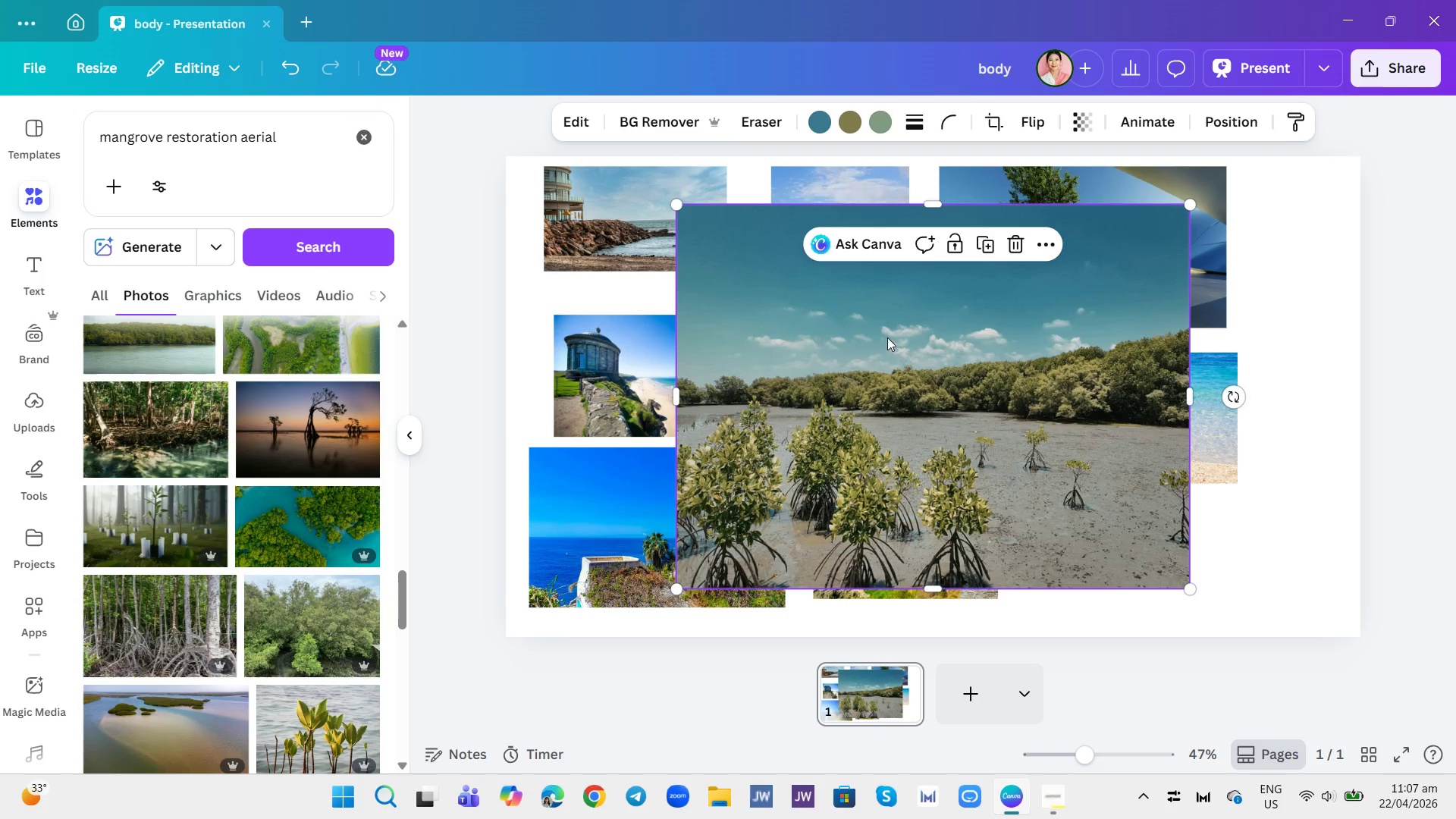 
left_click([1017, 240])
 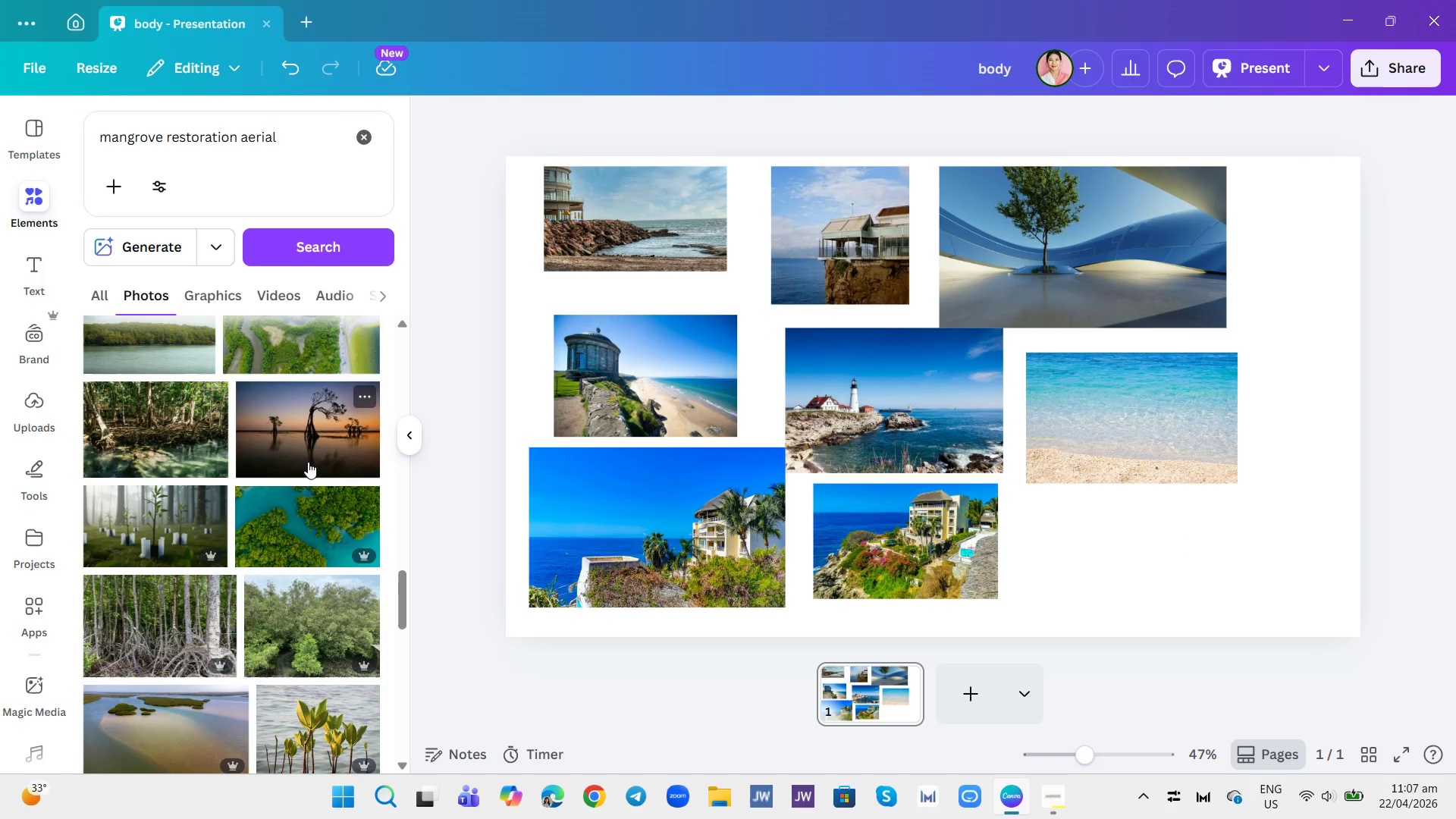 
scroll: coordinate [316, 488], scroll_direction: none, amount: 0.0
 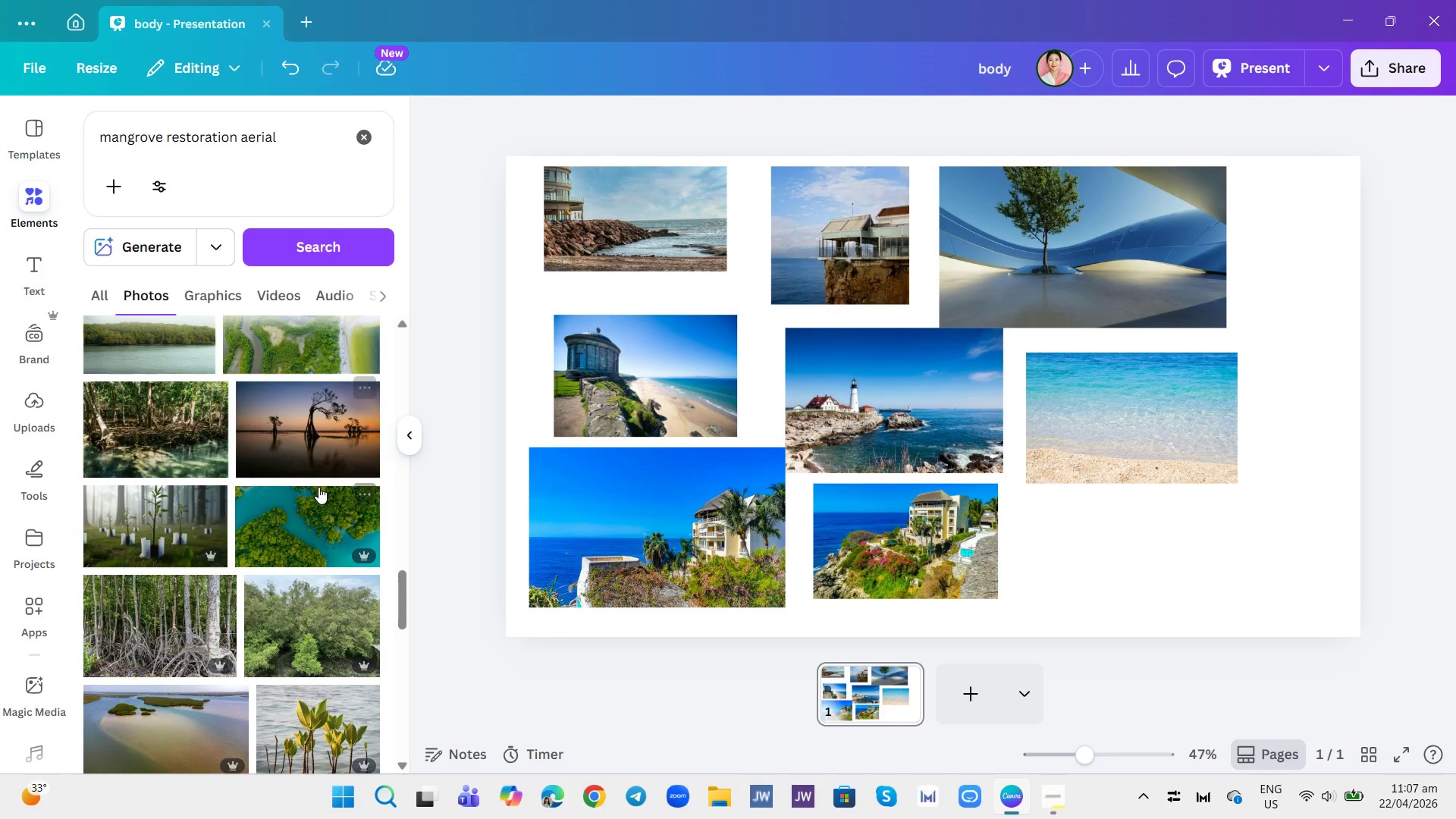 
scroll: coordinate [318, 487], scroll_direction: down, amount: 3.0
 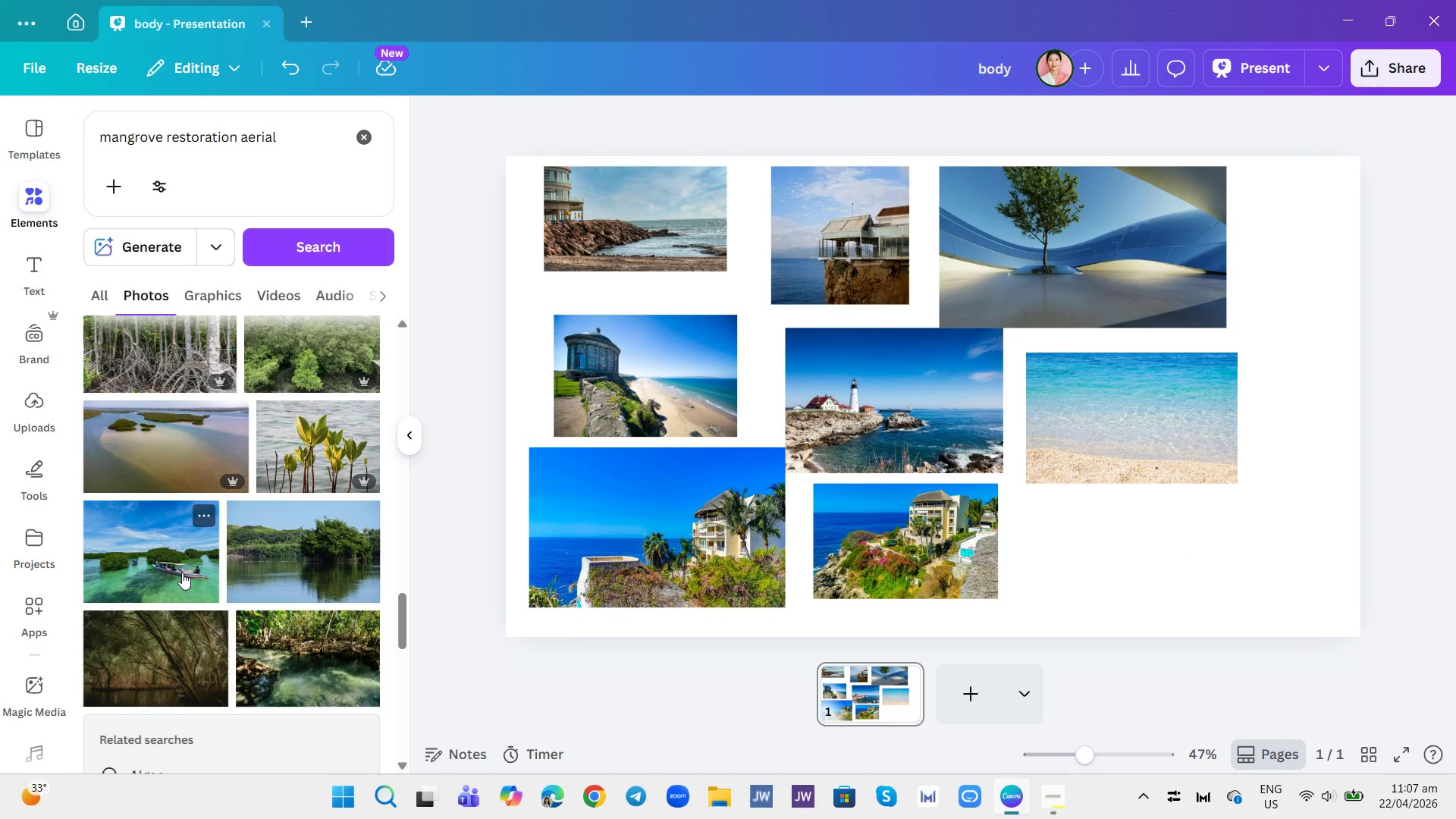 
left_click([182, 573])
 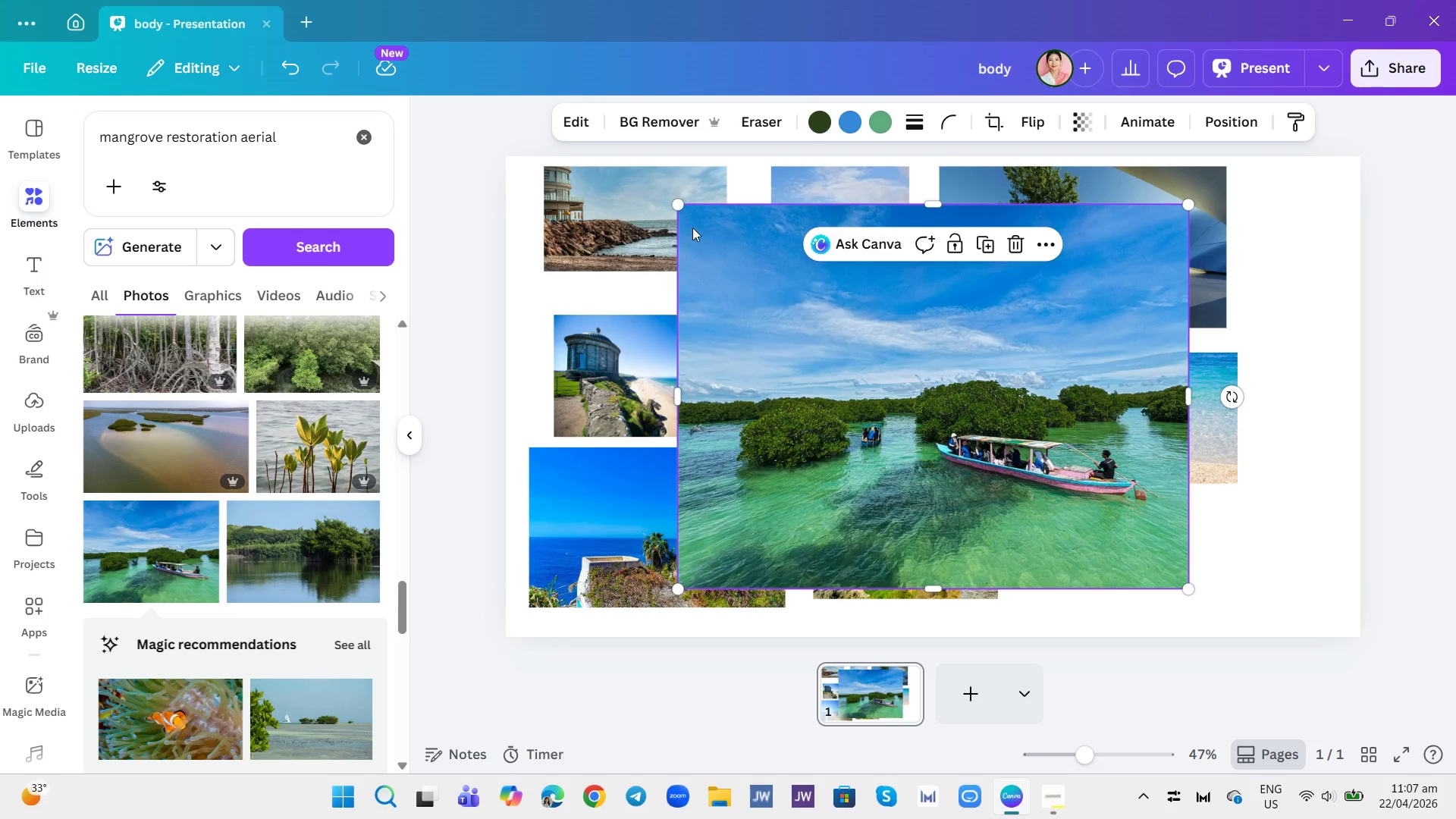 
left_click_drag(start_coordinate=[679, 206], to_coordinate=[934, 524])
 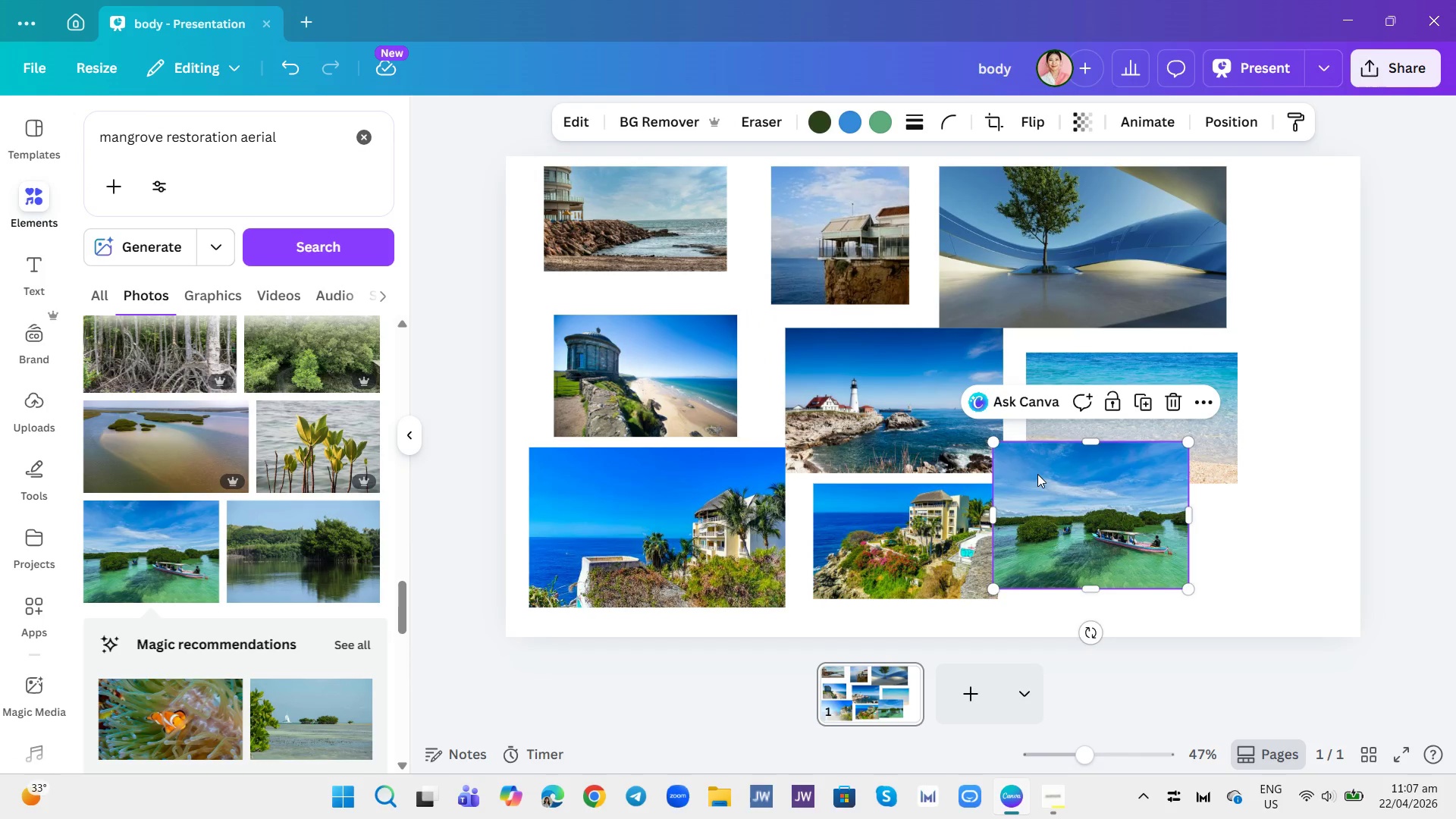 
left_click_drag(start_coordinate=[1043, 477], to_coordinate=[1088, 513])
 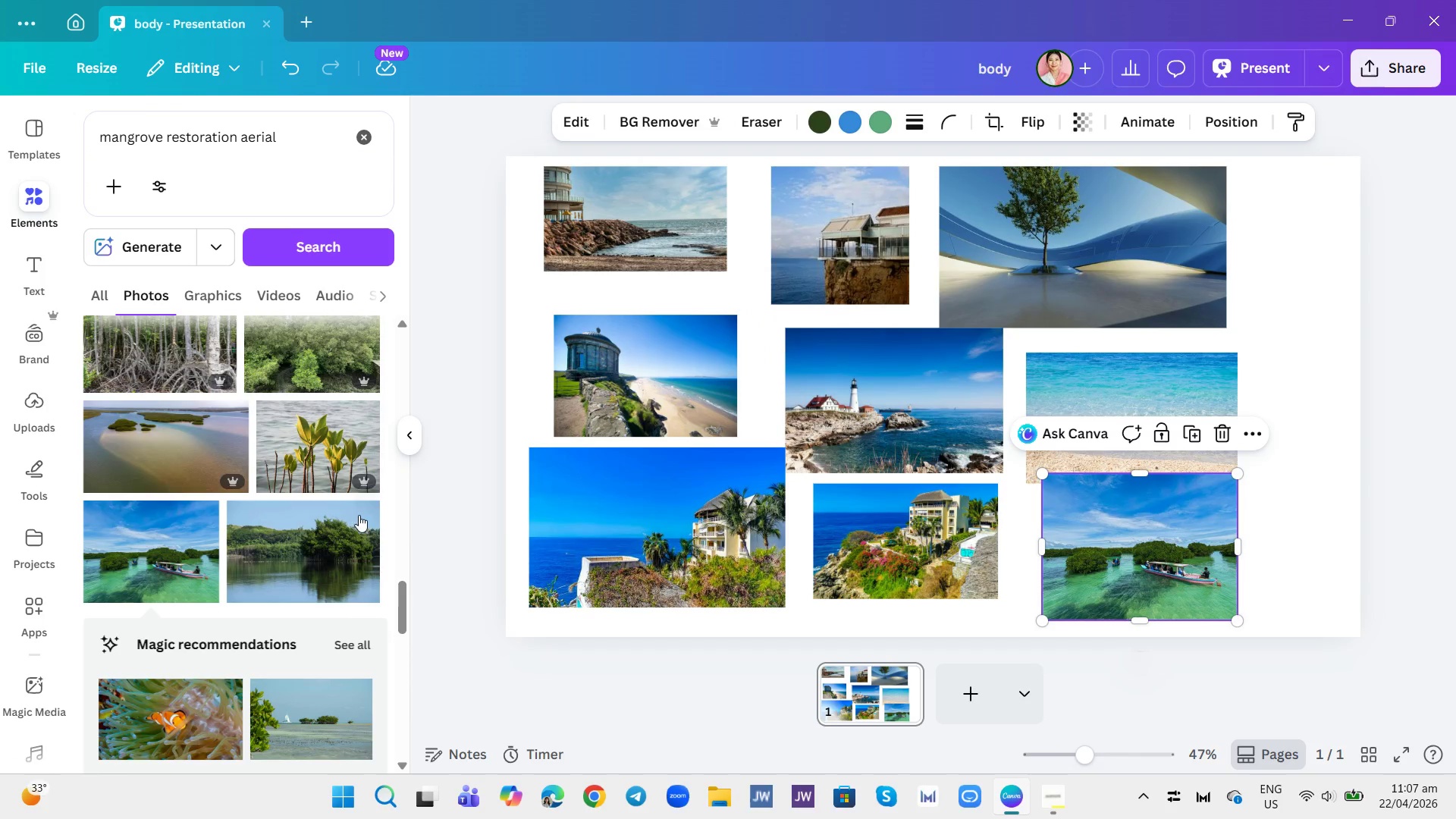 
scroll: coordinate [329, 516], scroll_direction: down, amount: 7.0
 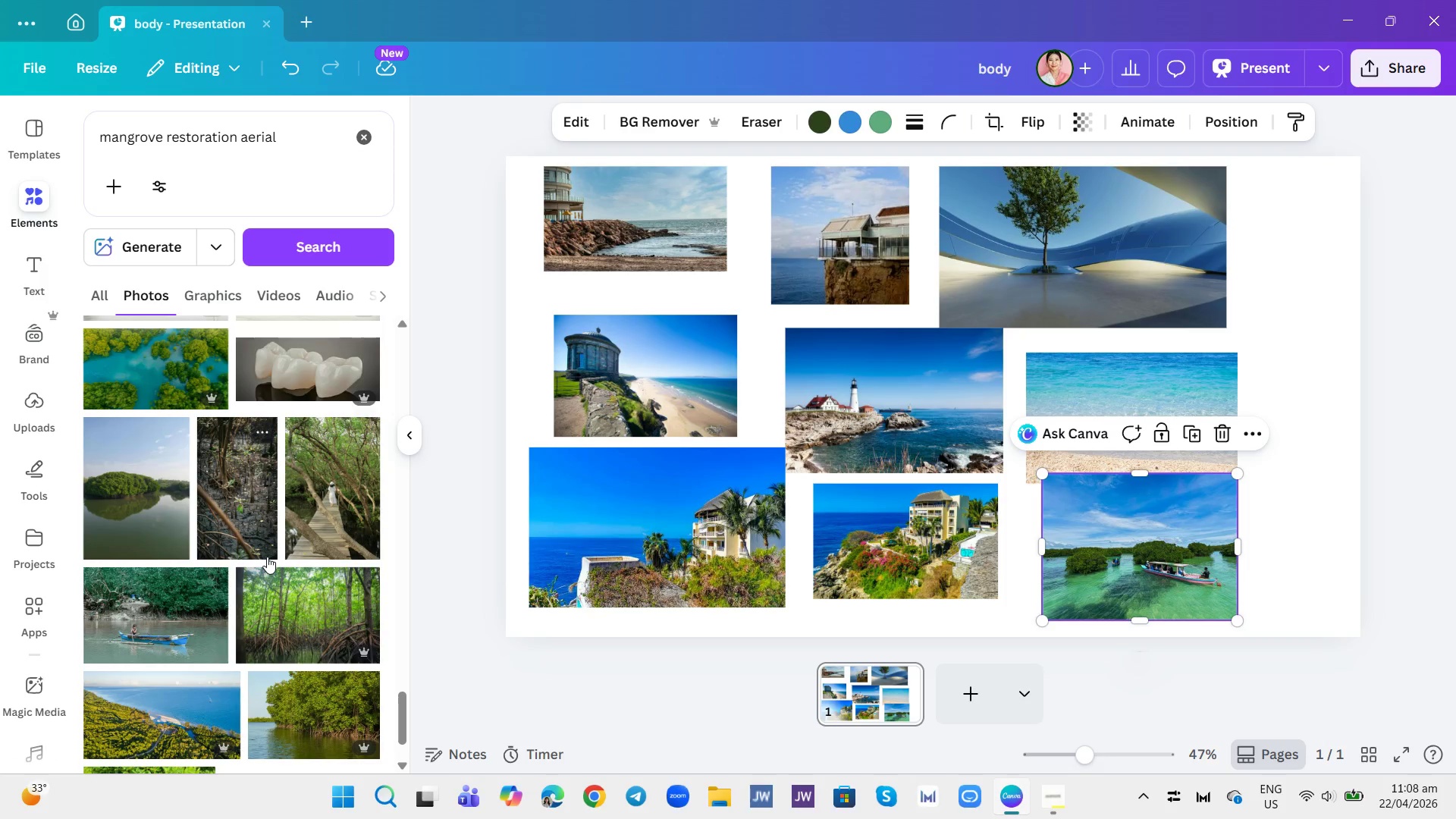 
mouse_move([310, 529])
 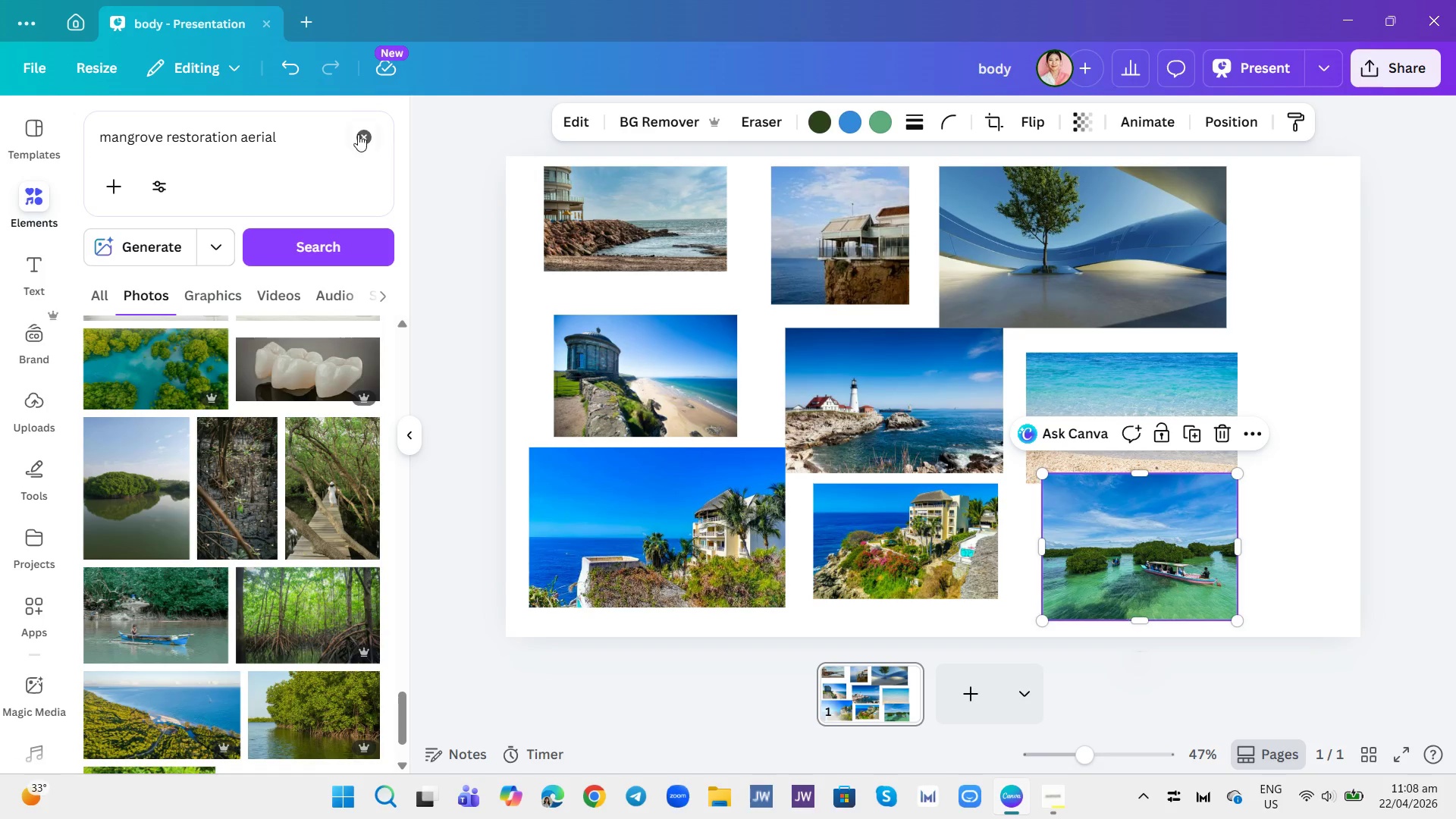 
left_click([358, 141])
 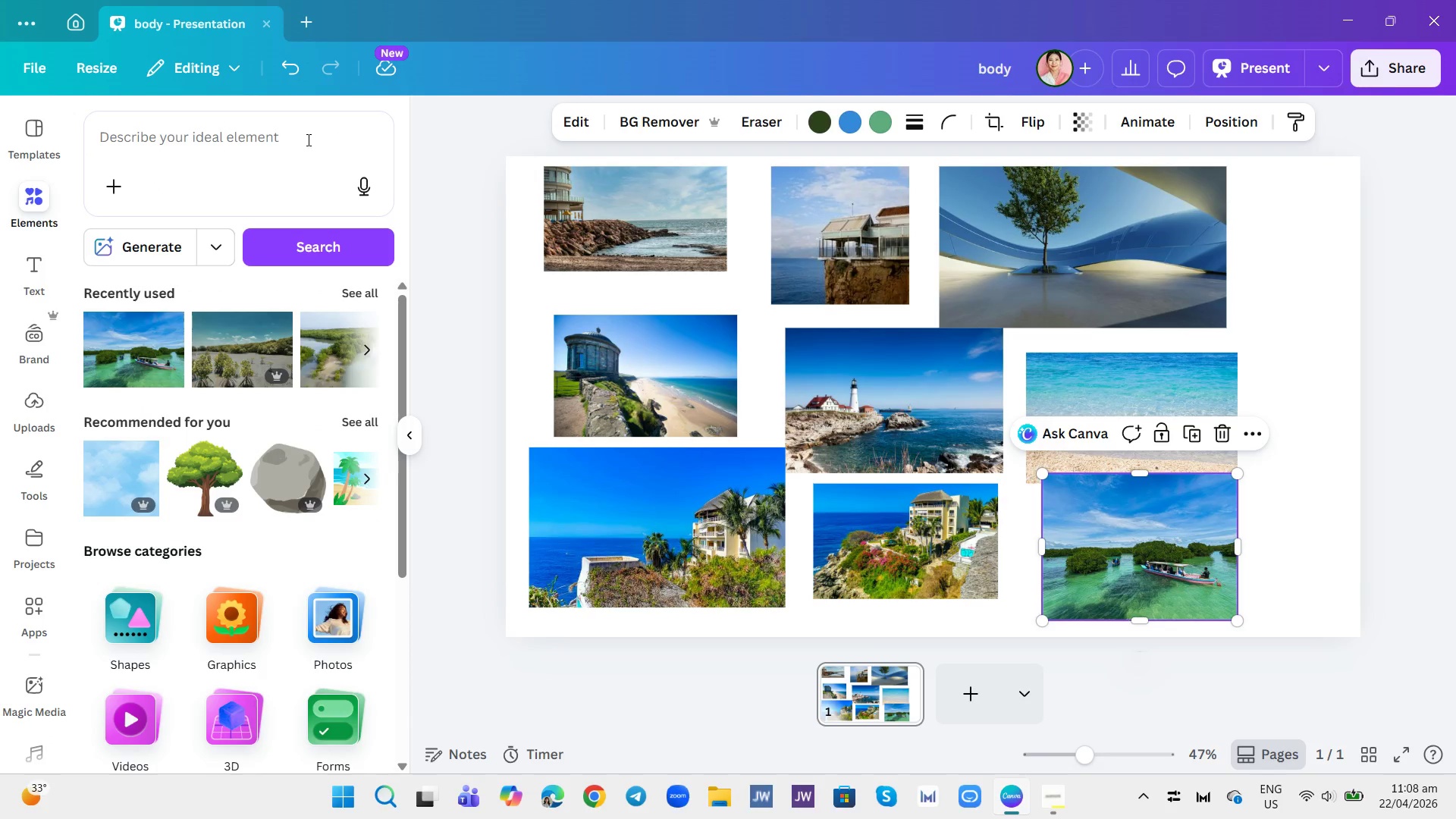 
left_click([296, 137])
 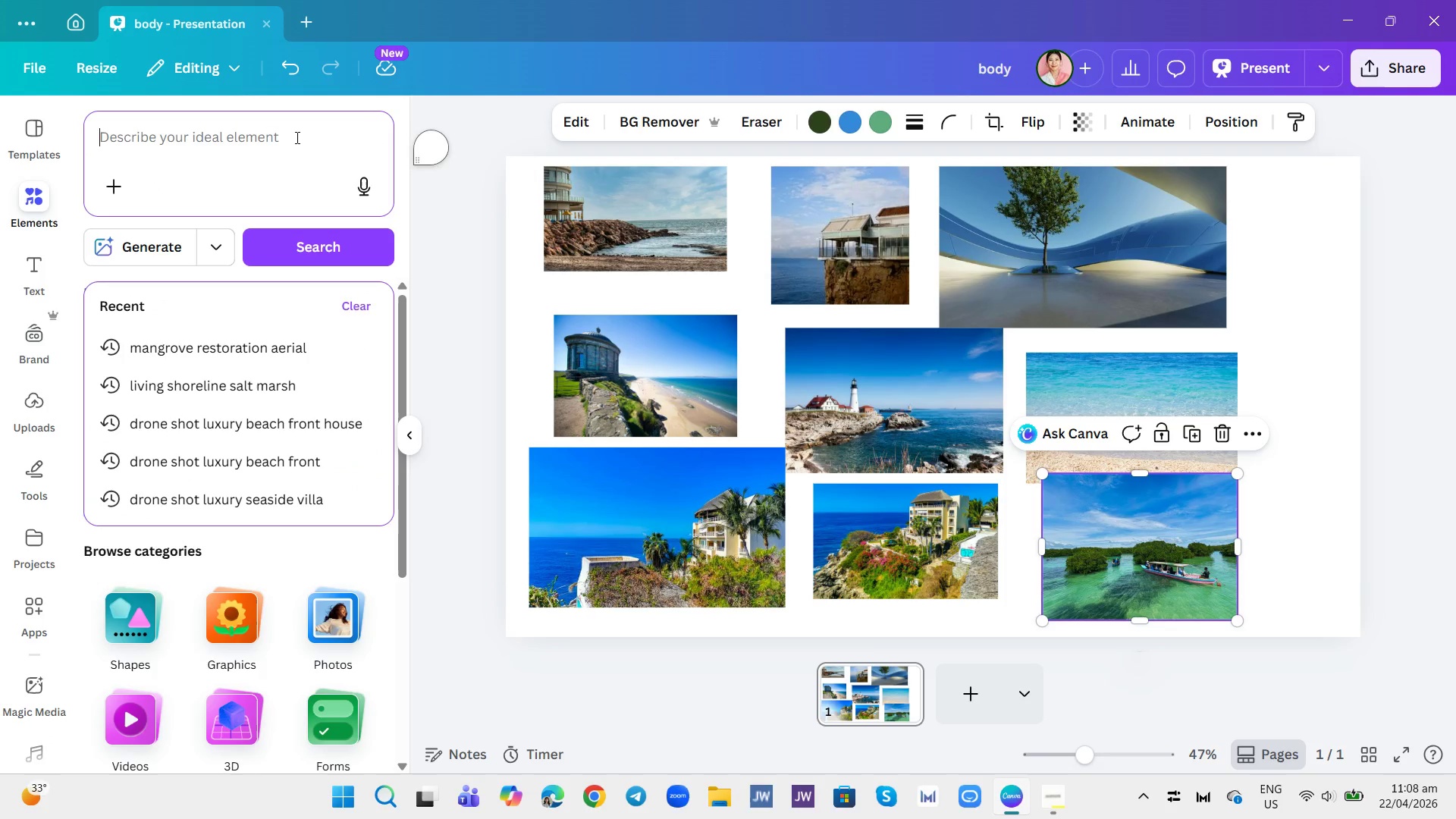 
wait(8.52)
 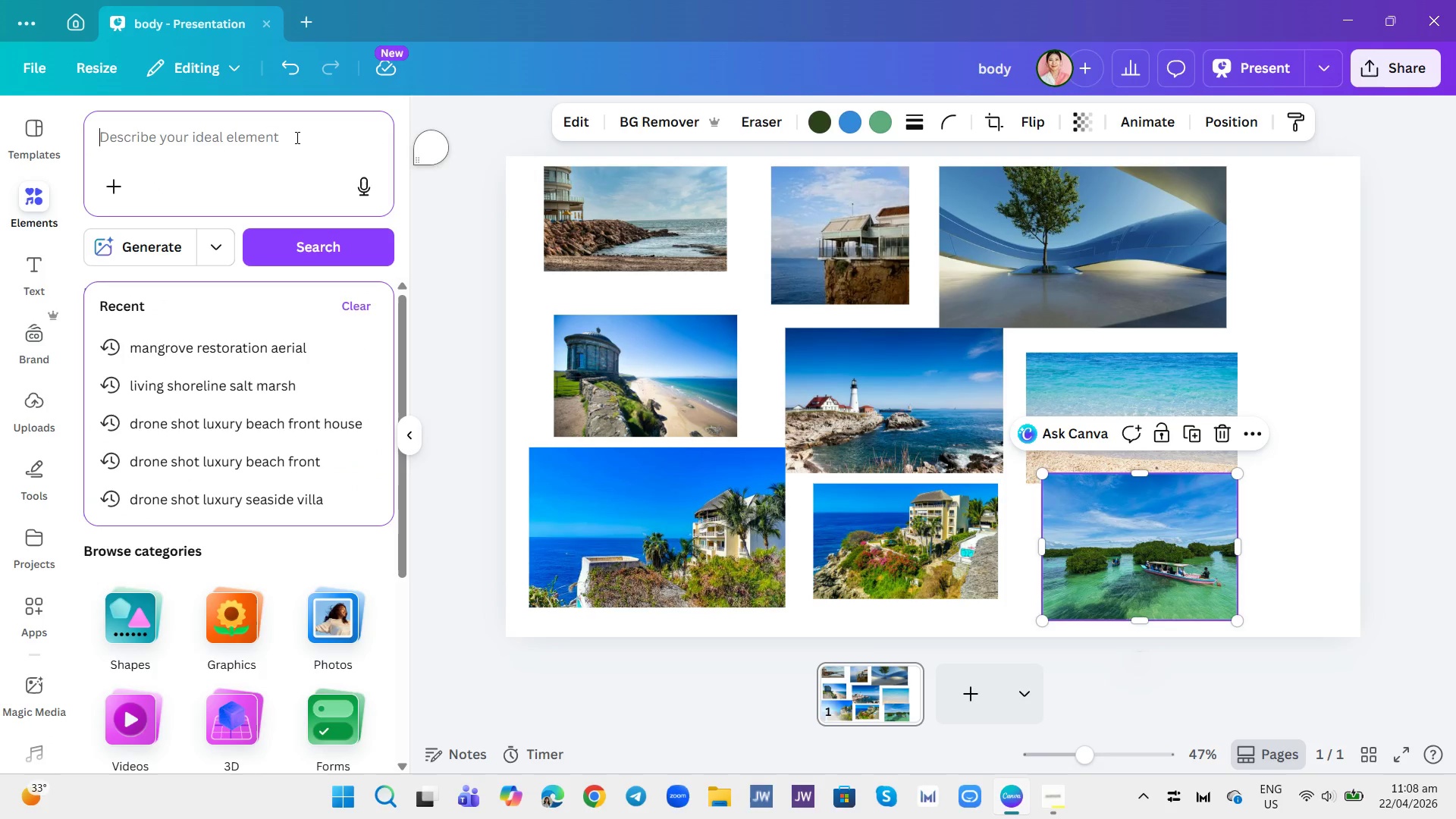 
type(high end waterfront living)
 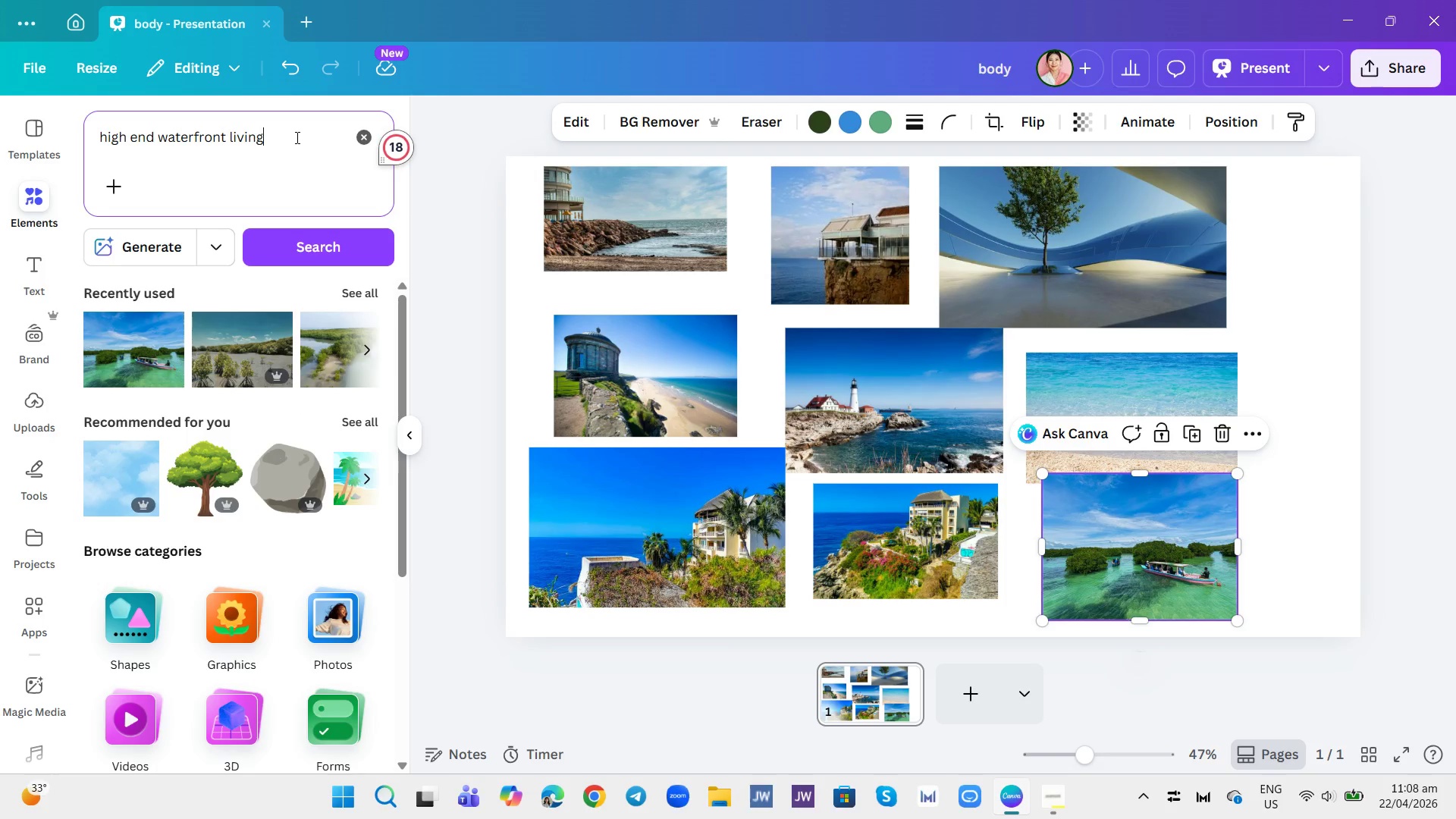 
key(Enter)
 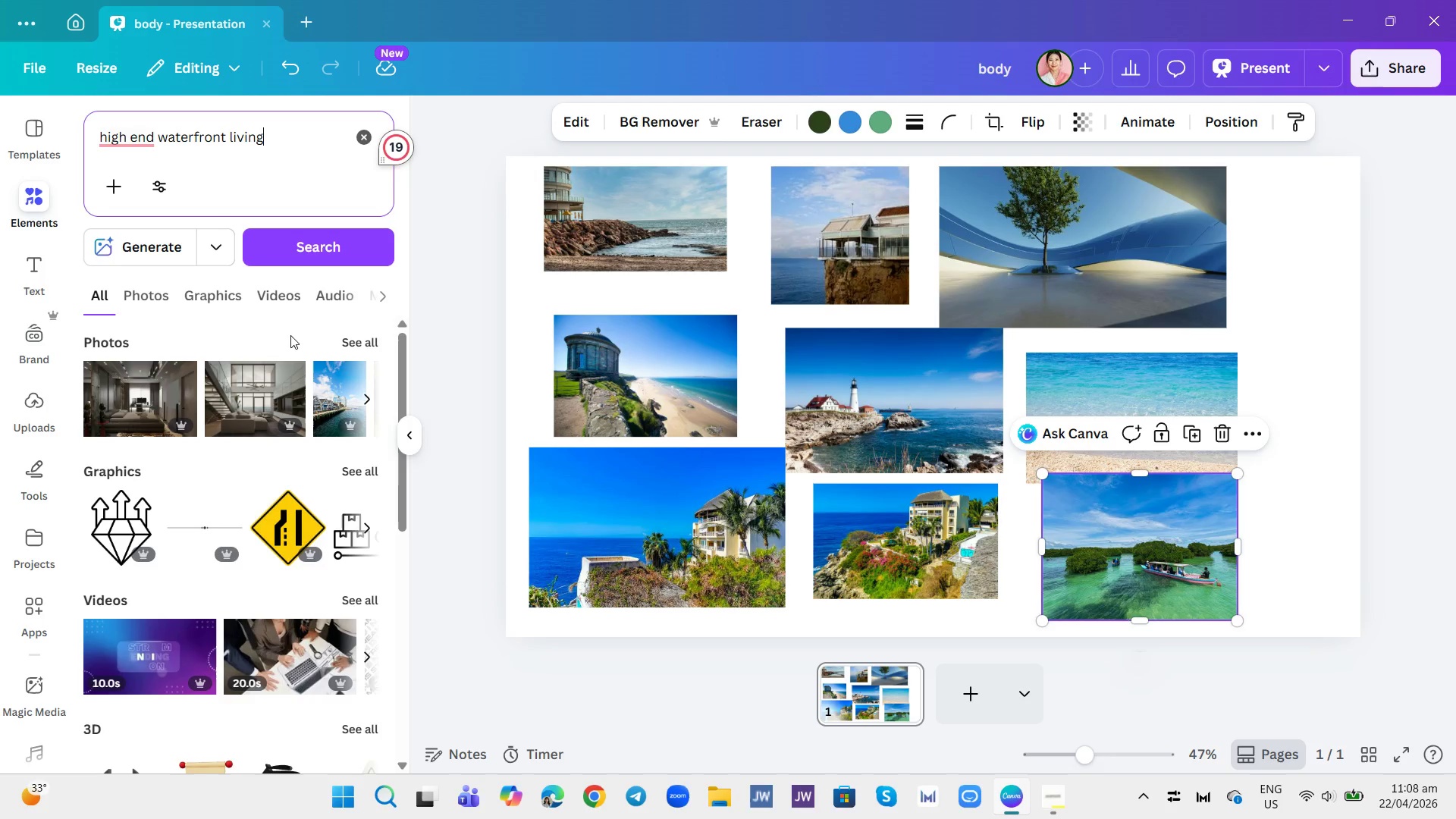 
left_click([160, 296])
 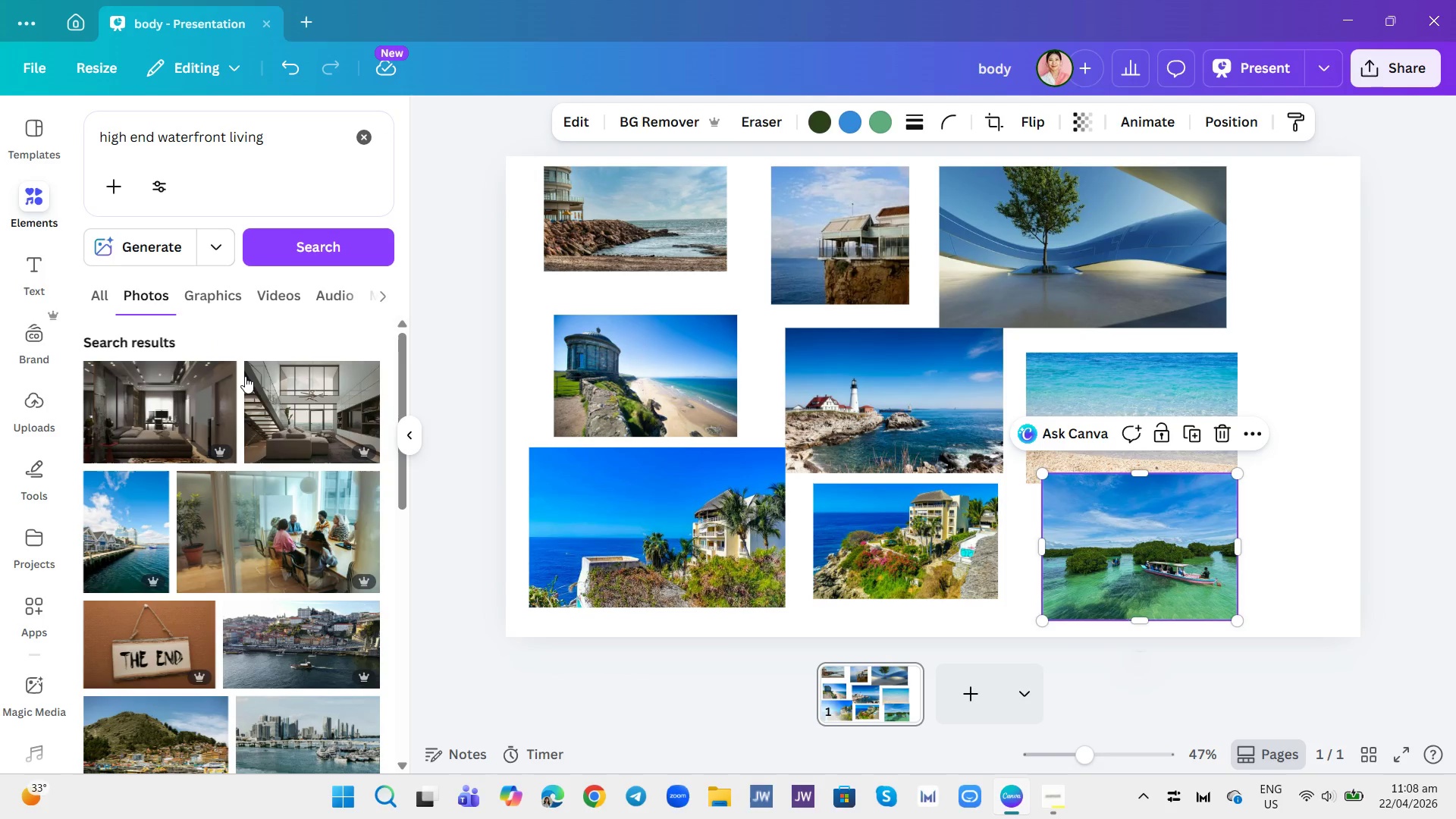 
scroll: coordinate [151, 440], scroll_direction: down, amount: 2.0
 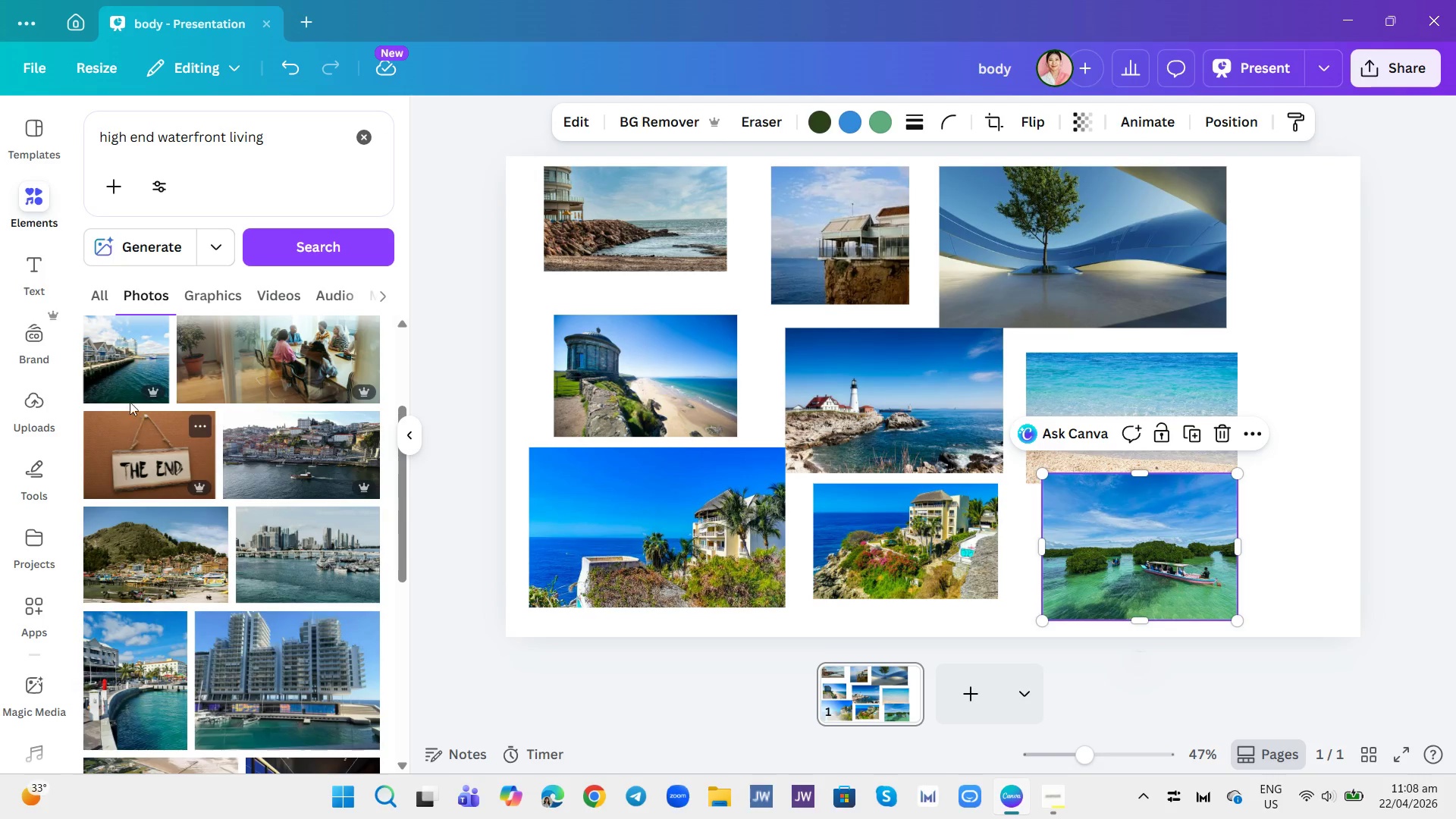 
left_click([128, 387])
 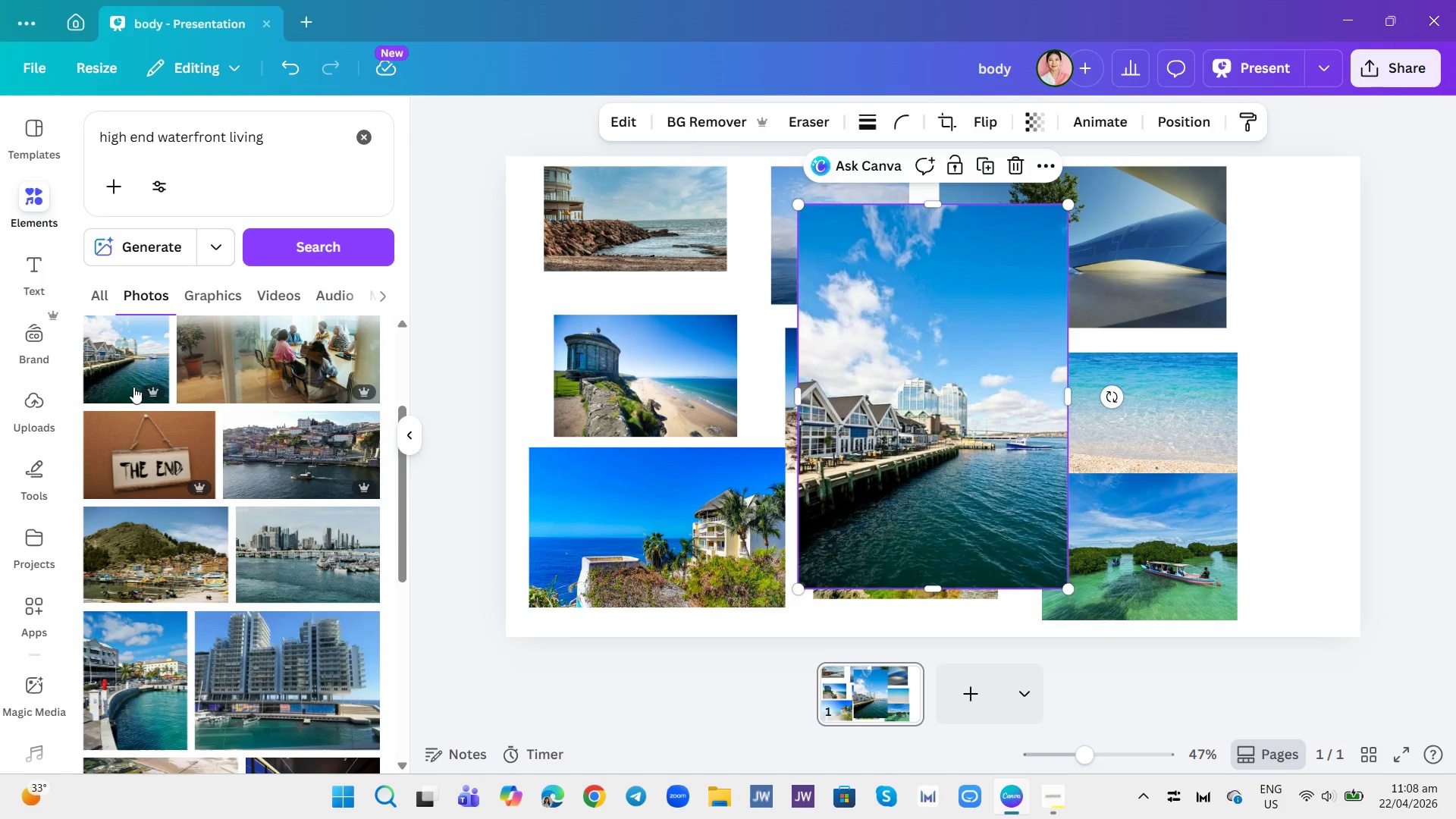 
mouse_move([162, 398])
 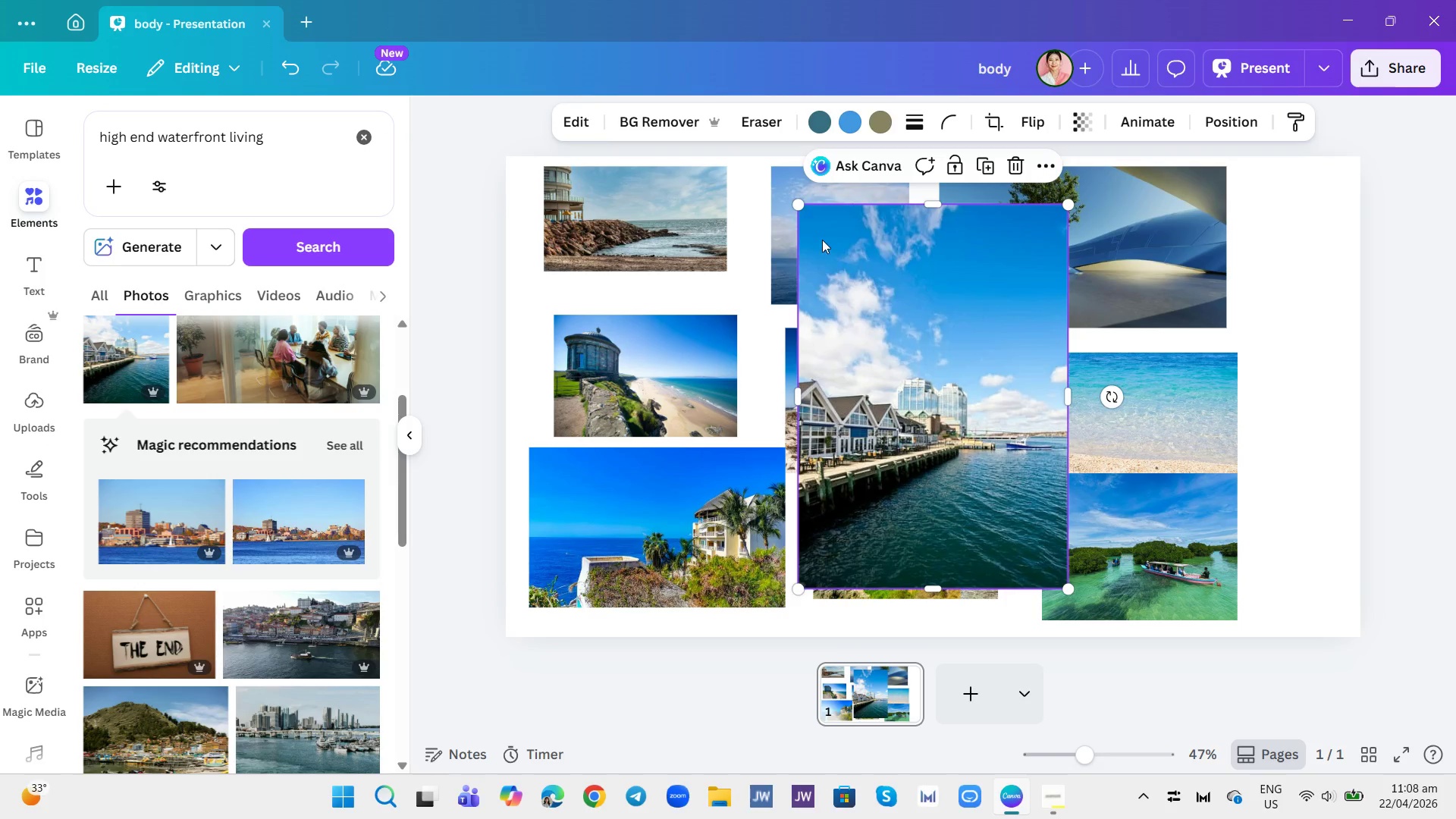 
left_click_drag(start_coordinate=[799, 201], to_coordinate=[938, 395])
 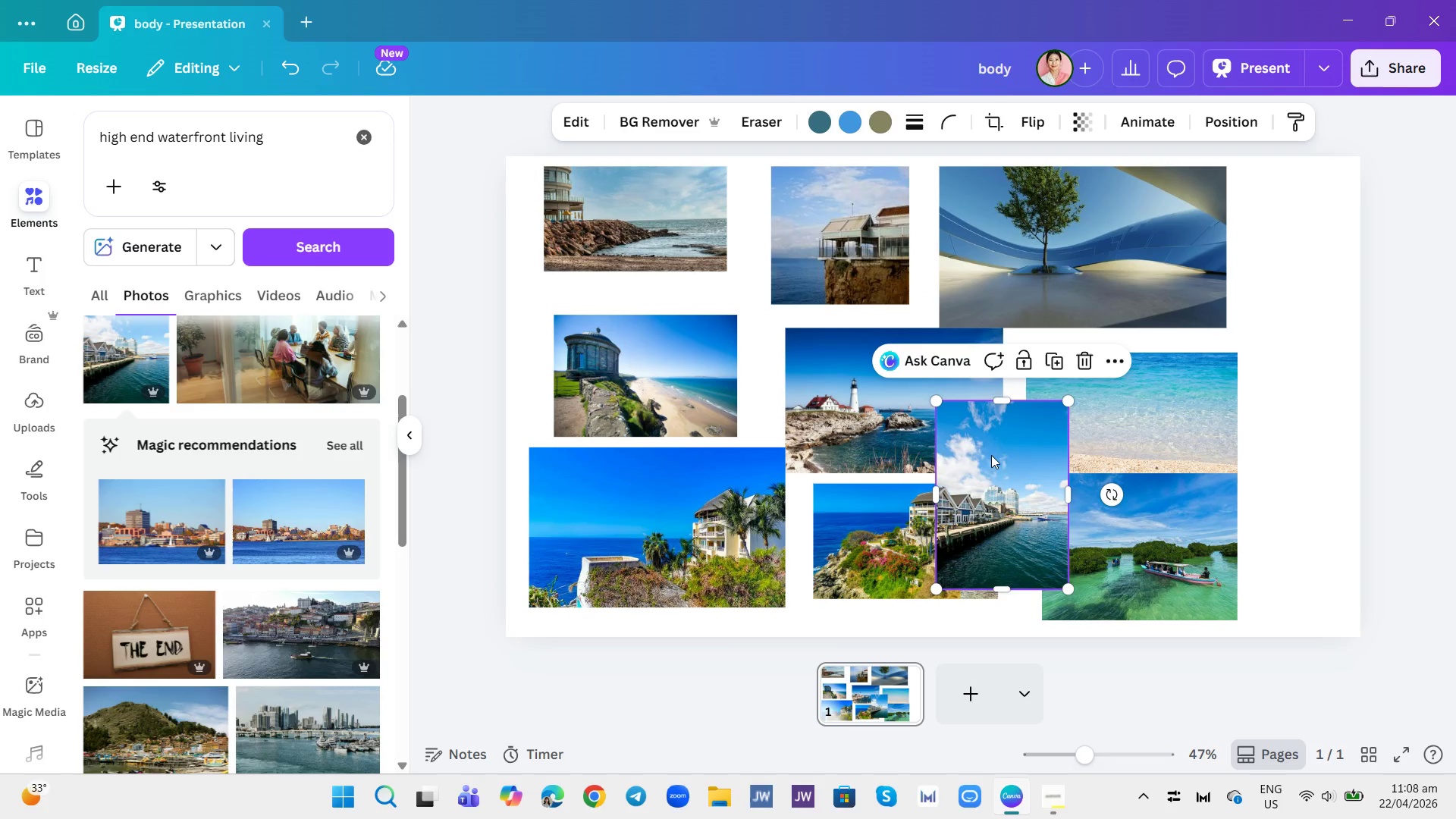 
left_click_drag(start_coordinate=[990, 474], to_coordinate=[1034, 331])
 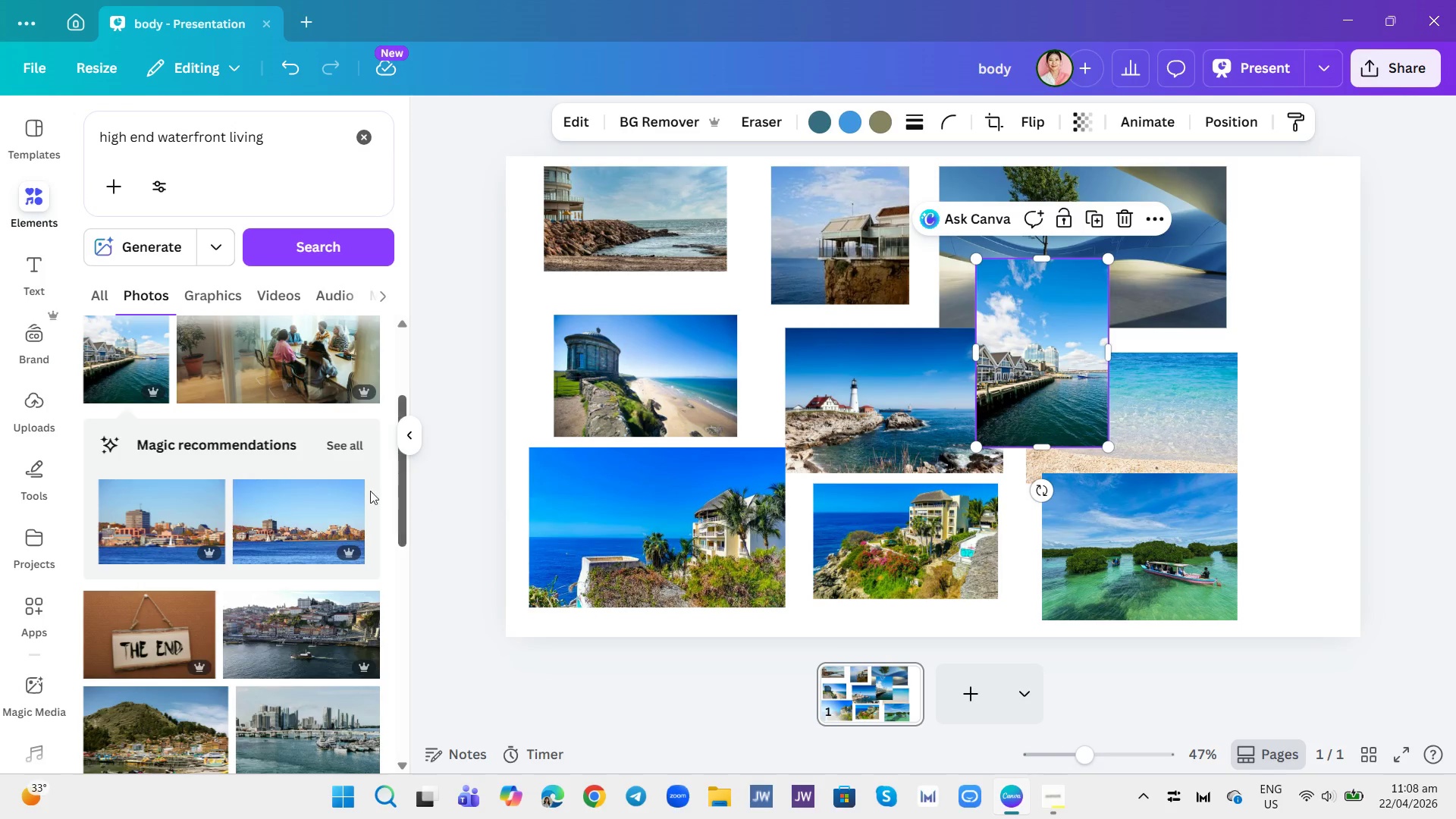 
scroll: coordinate [282, 486], scroll_direction: down, amount: 15.0
 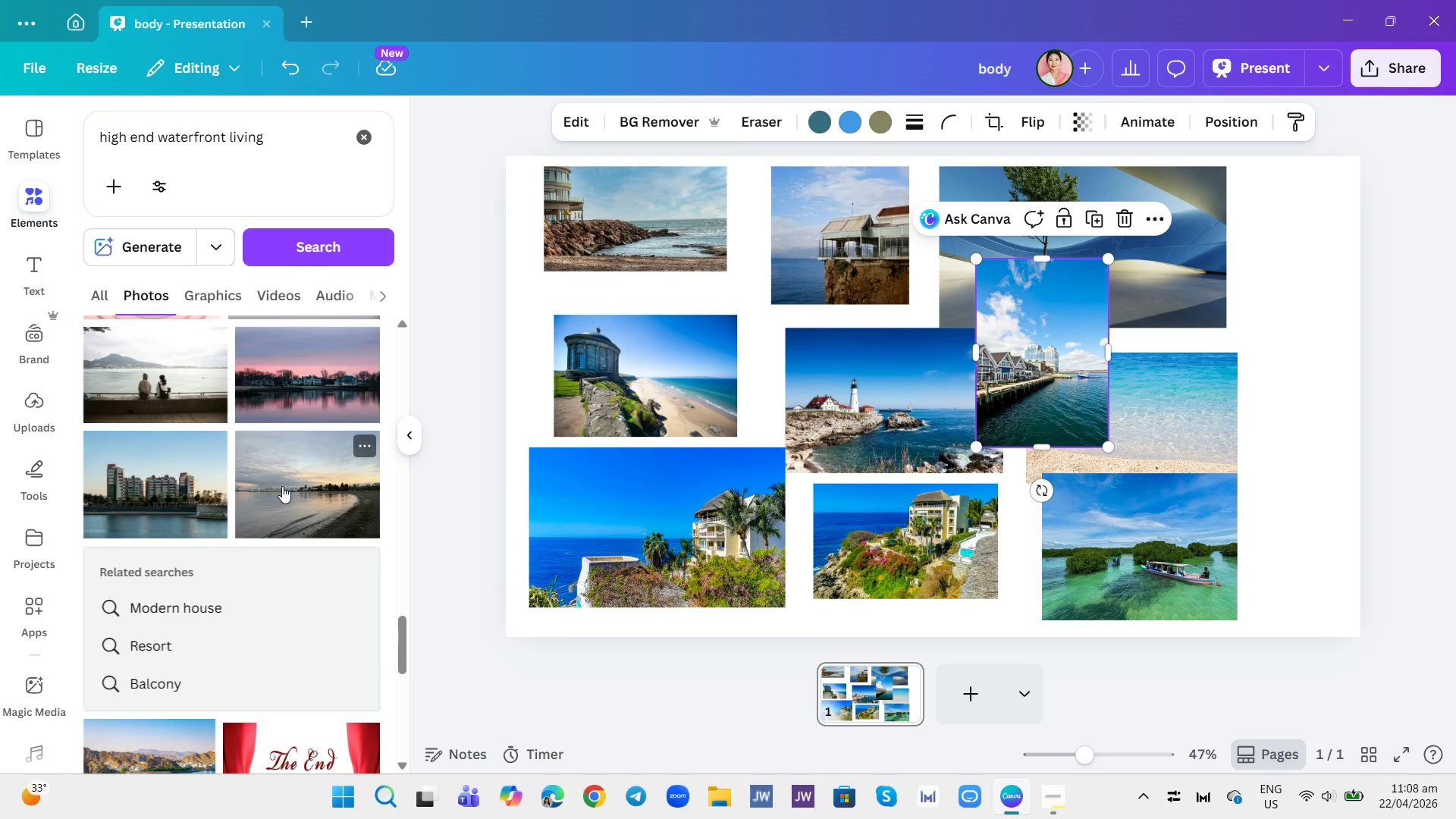 
scroll: coordinate [288, 481], scroll_direction: down, amount: 14.0
 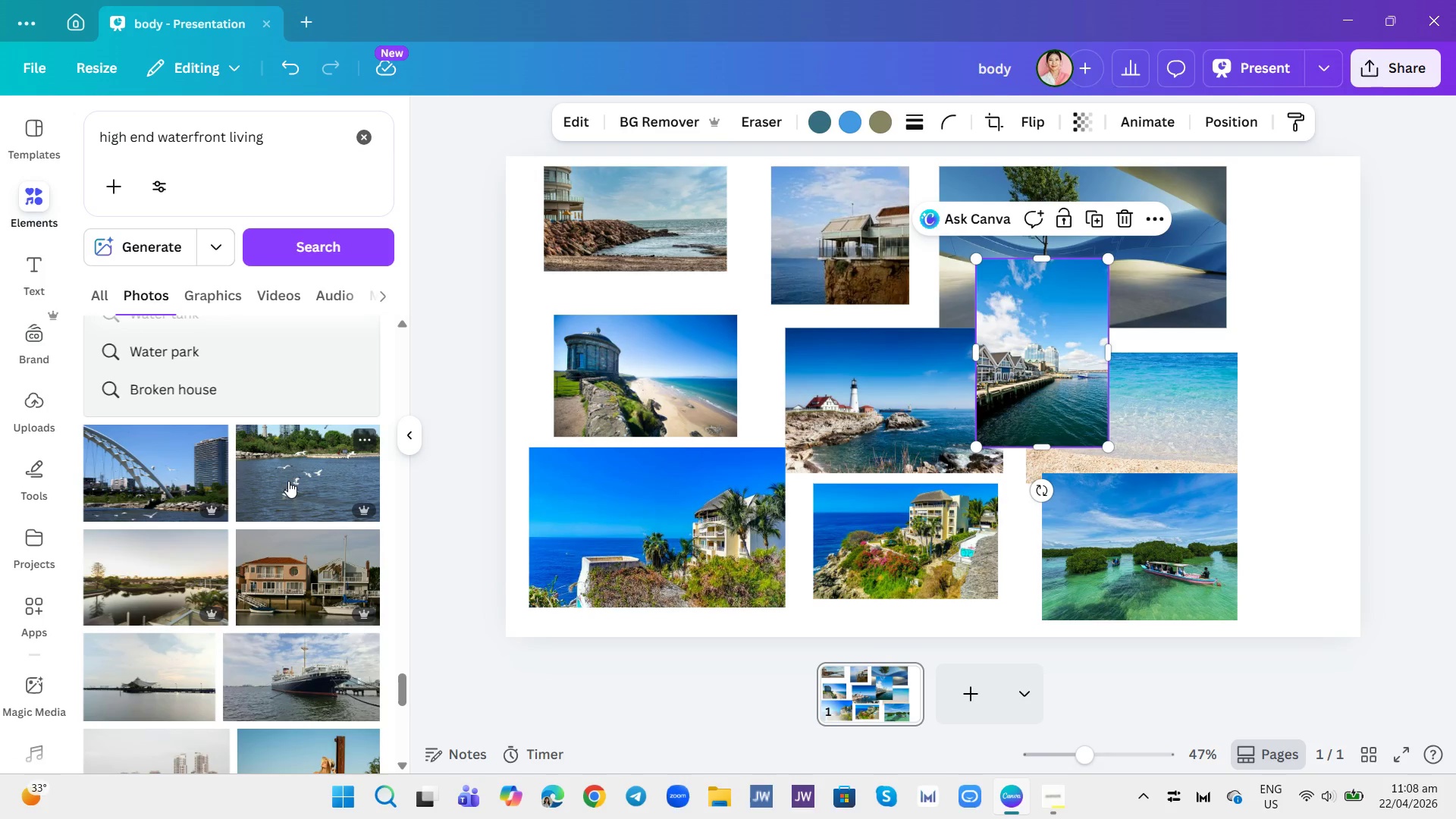 
scroll: coordinate [294, 470], scroll_direction: down, amount: 9.0
 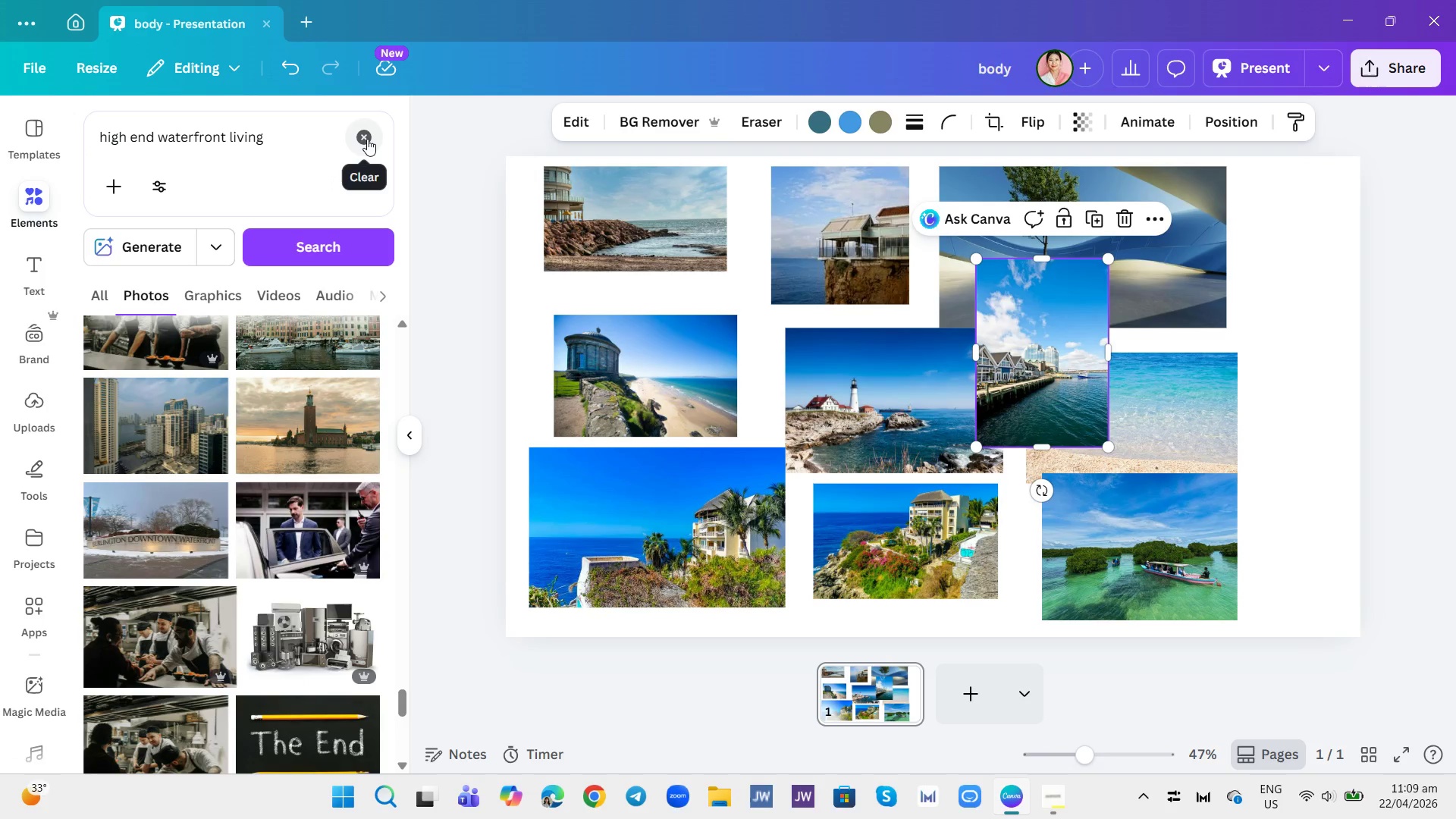 
left_click([366, 138])
 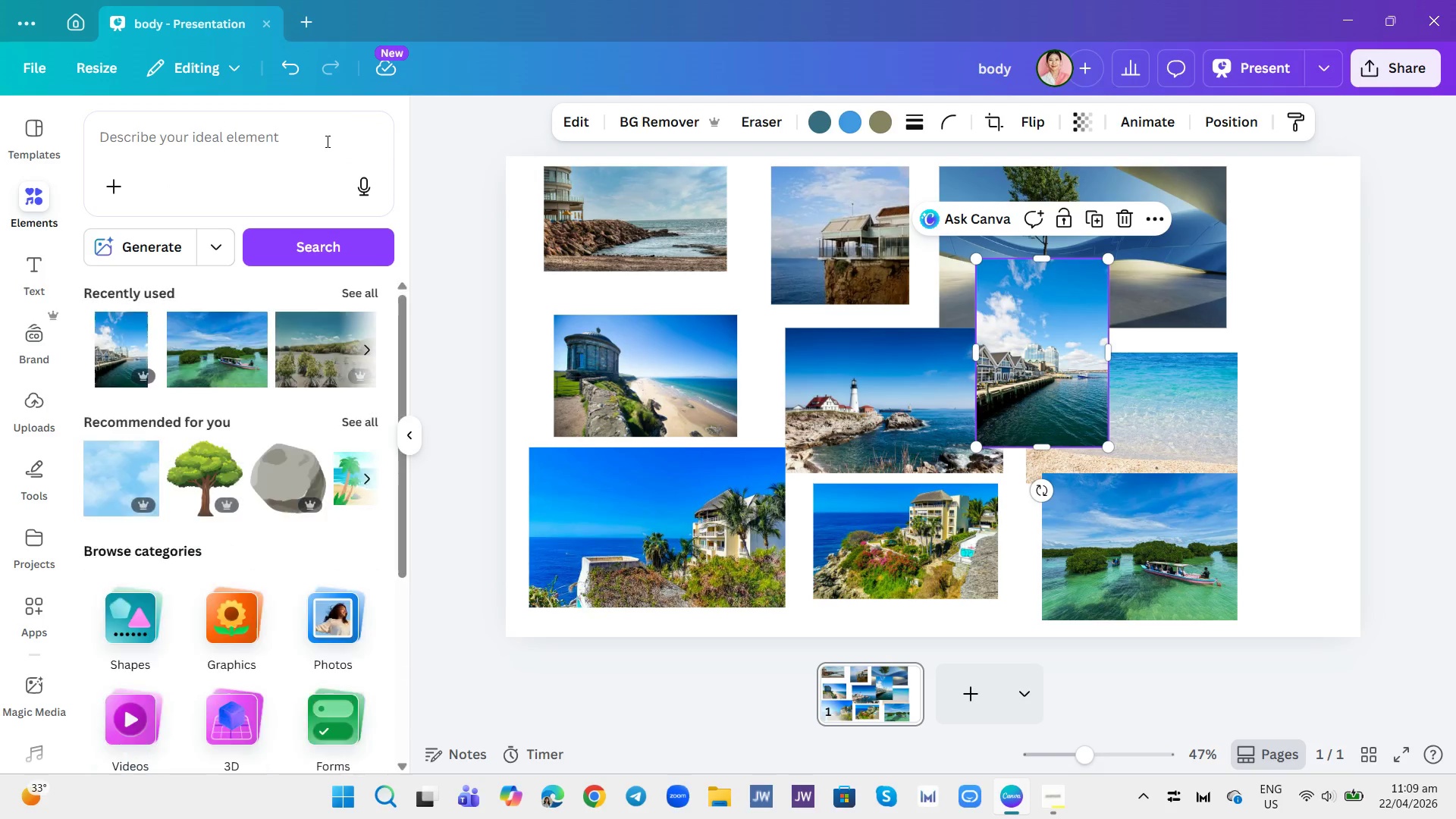 
left_click([318, 136])
 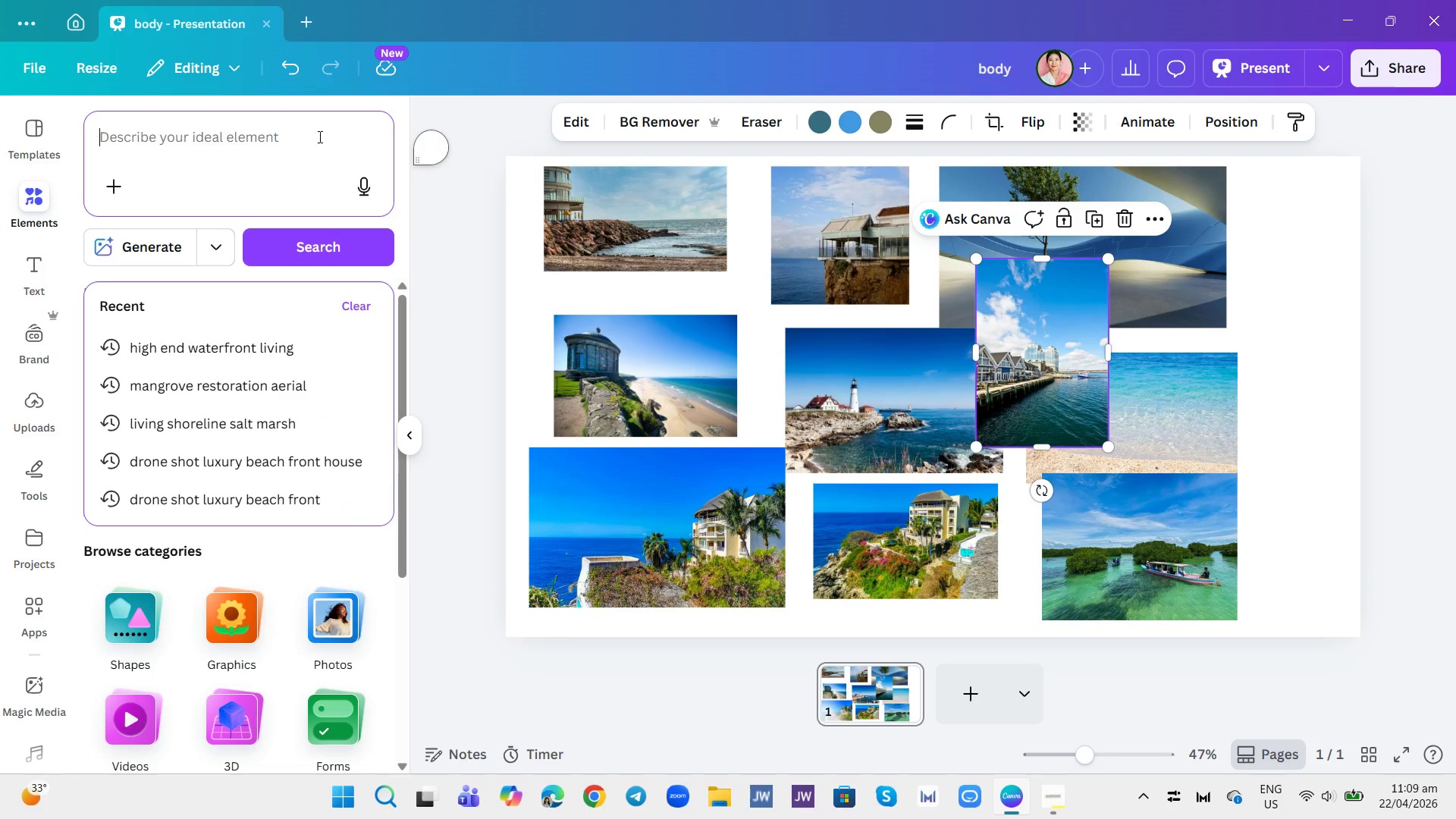 
wait(8.7)
 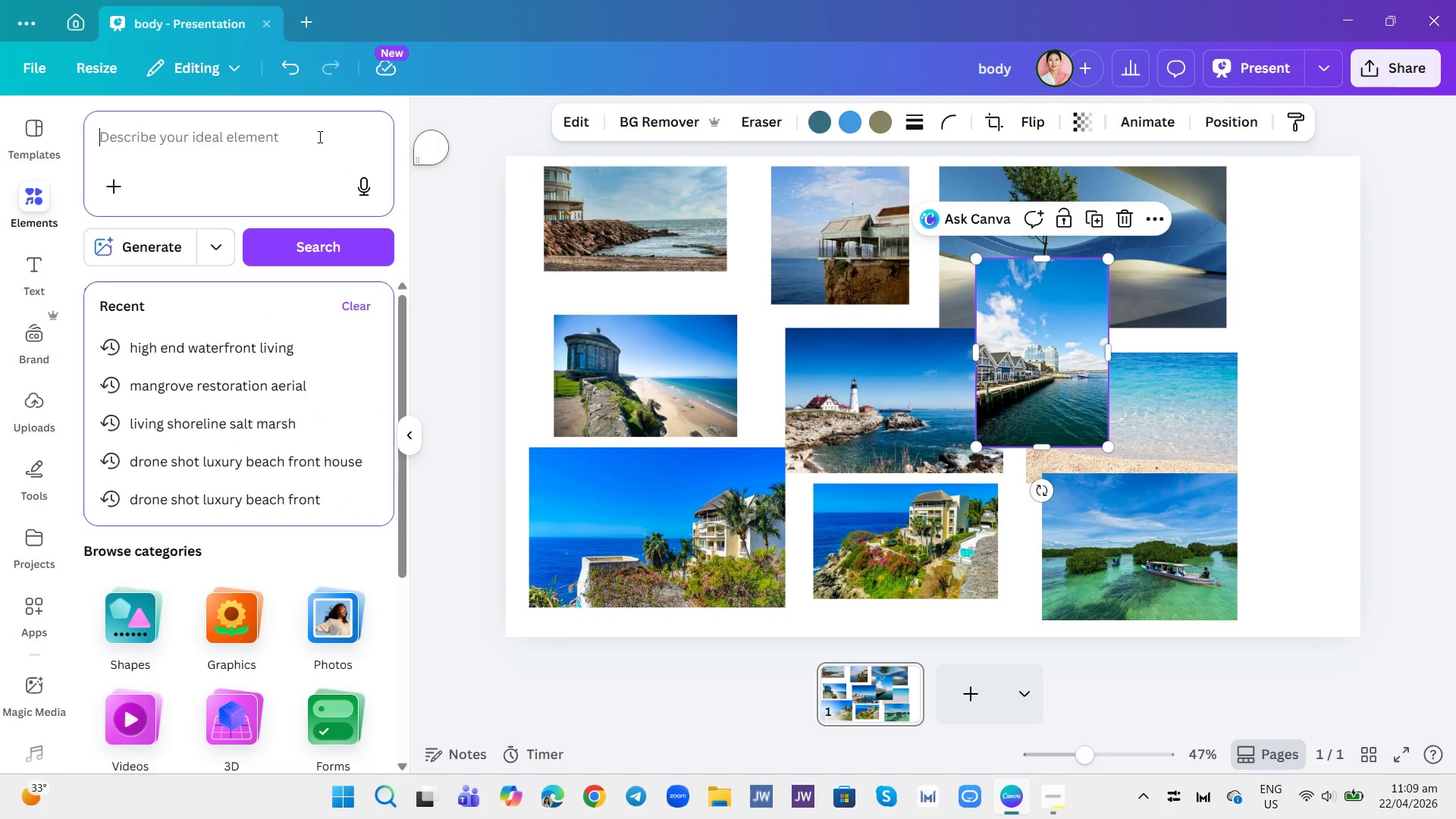 
left_click([957, 692])
 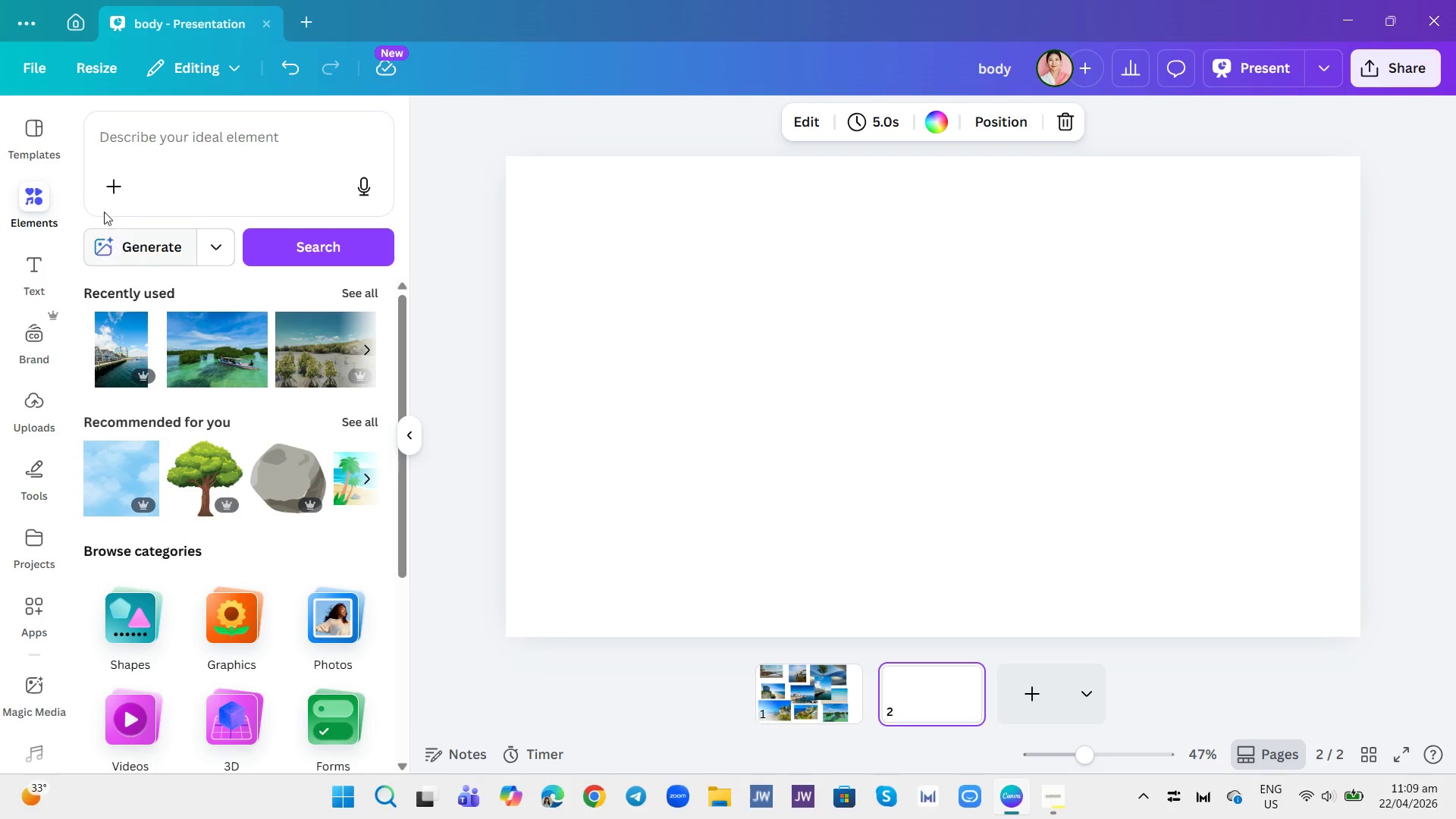 
left_click([186, 138])
 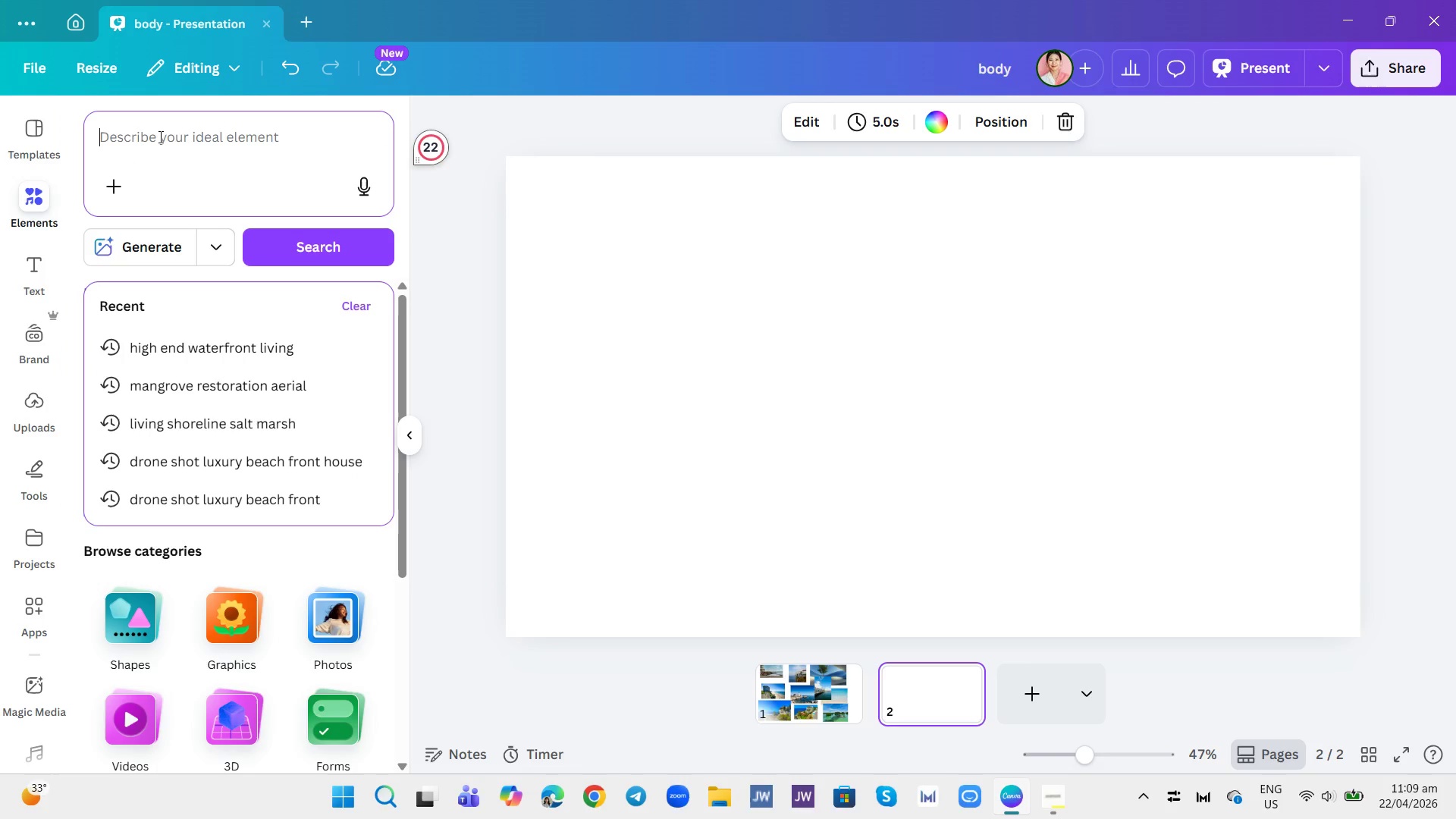 
wait(7.33)
 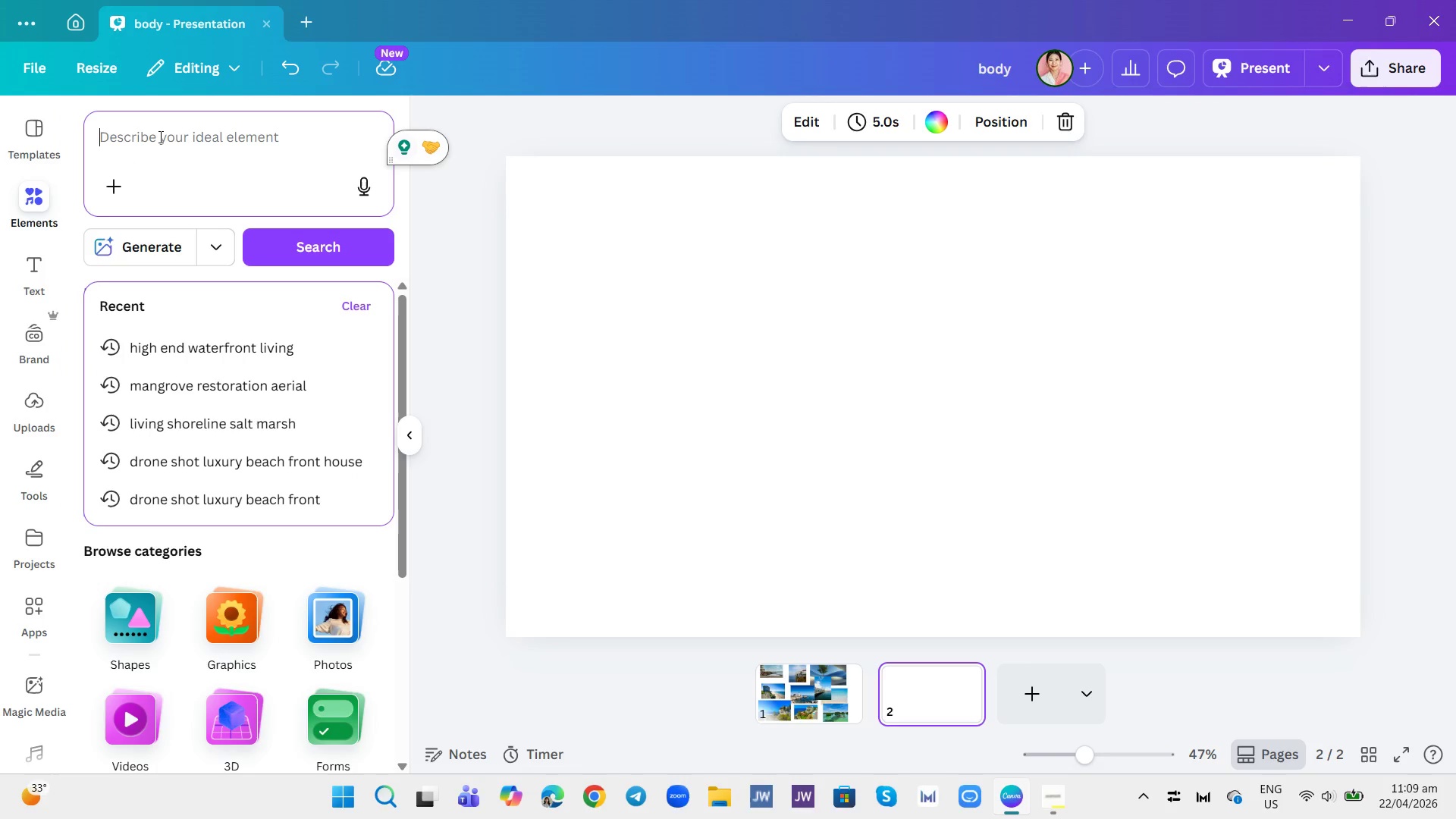 
type(mii)
key(Backspace)
type(nimalist )
 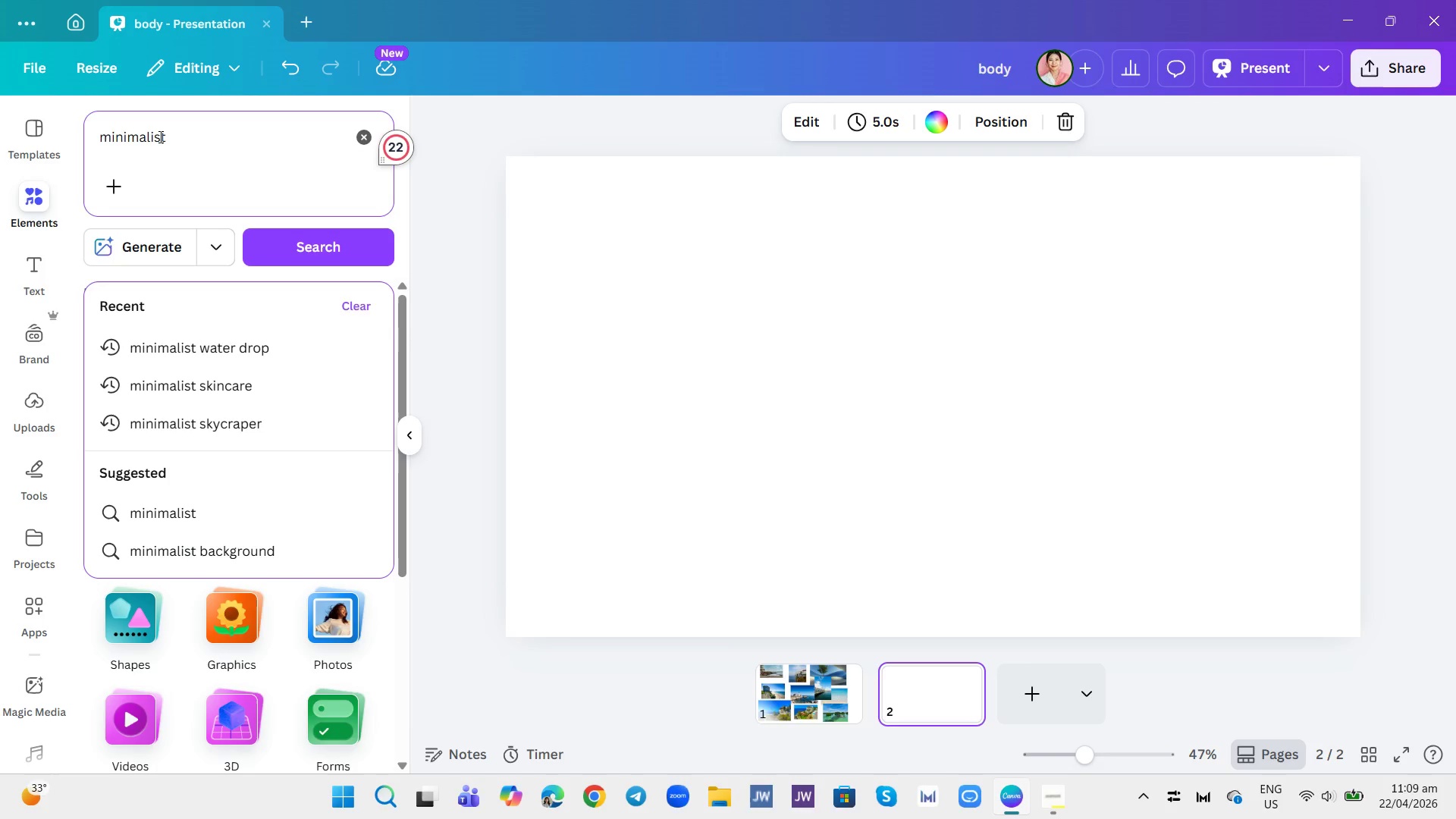 
key(Enter)
 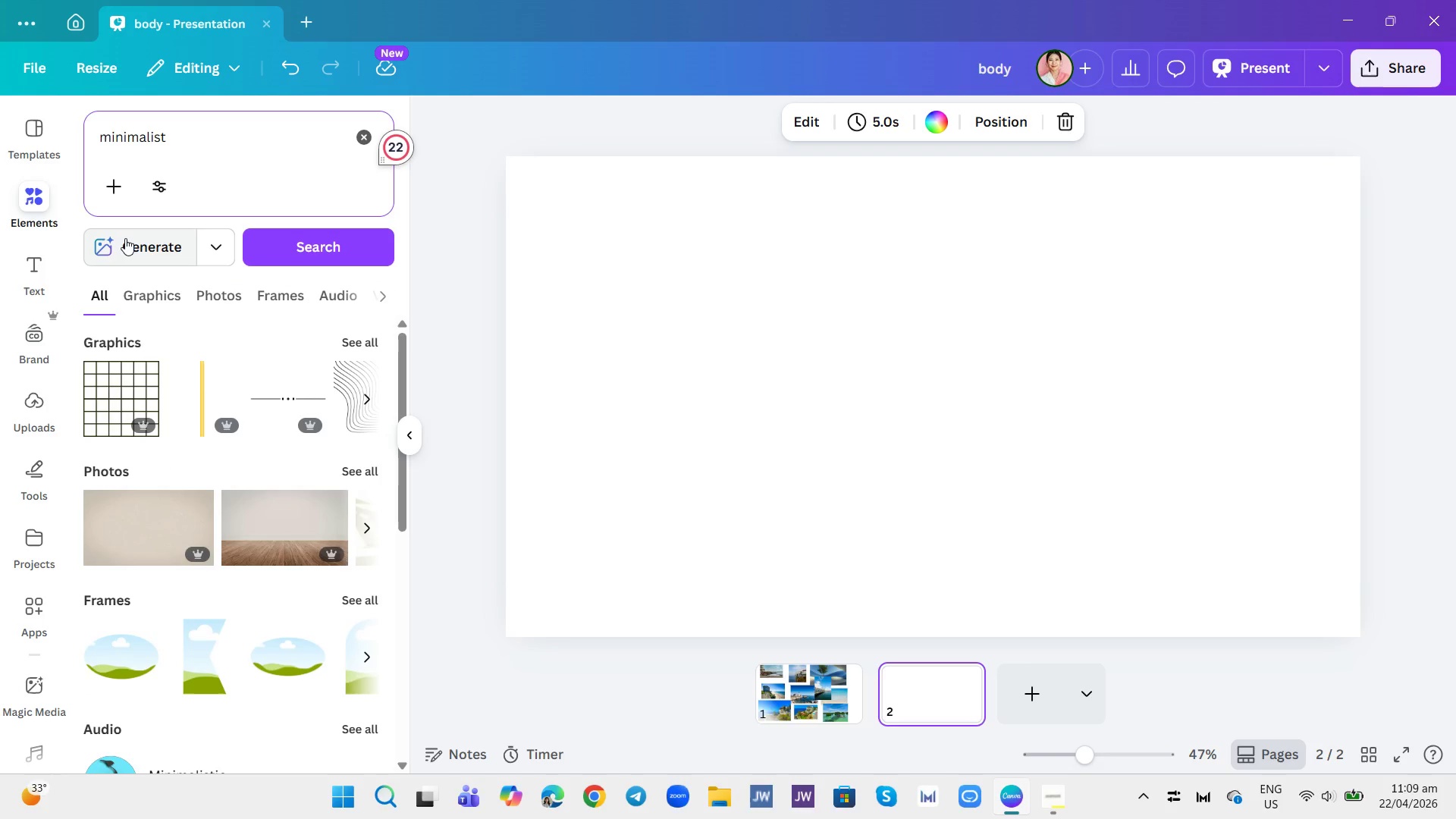 
wait(8.31)
 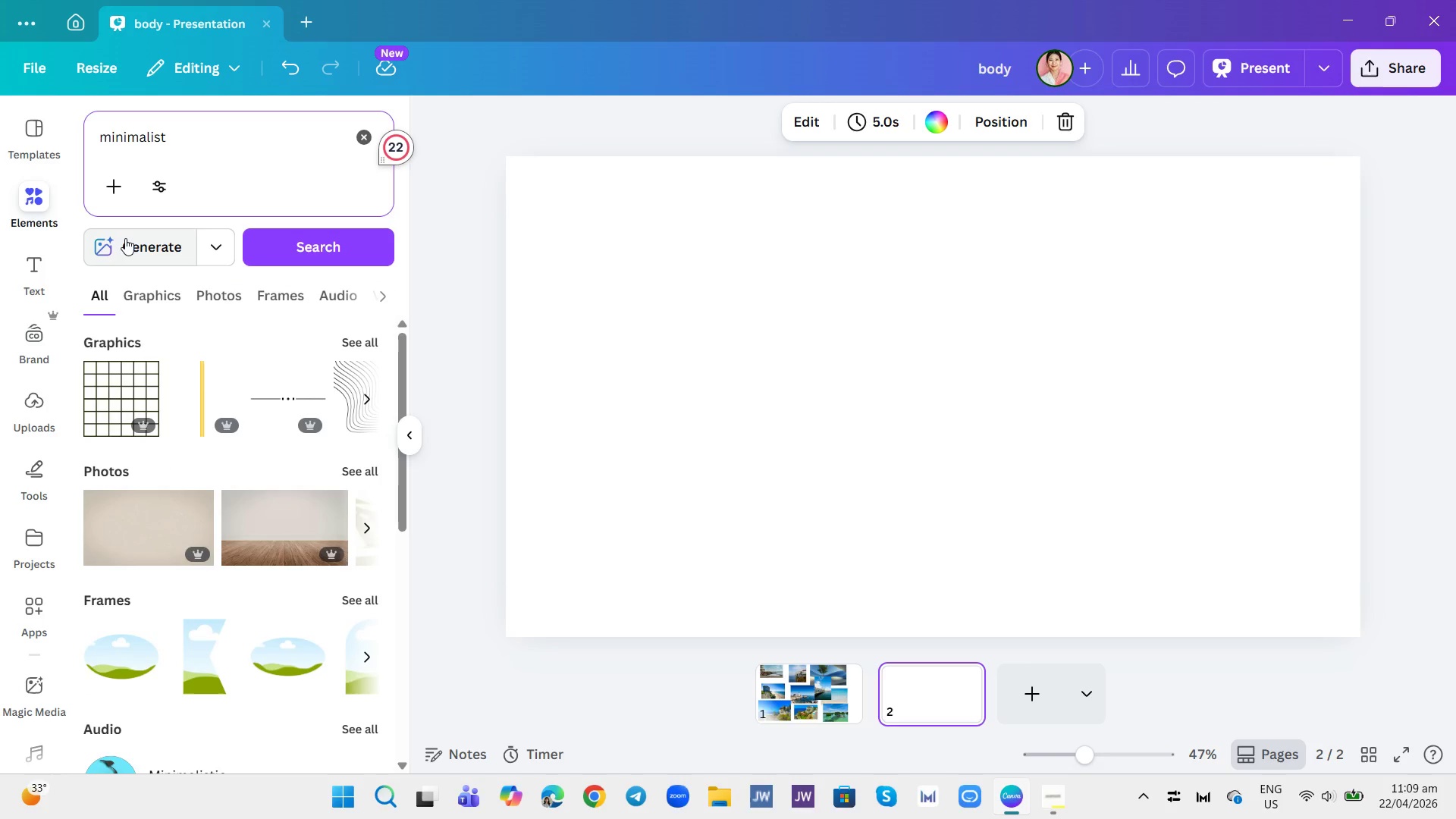 
left_click([364, 134])
 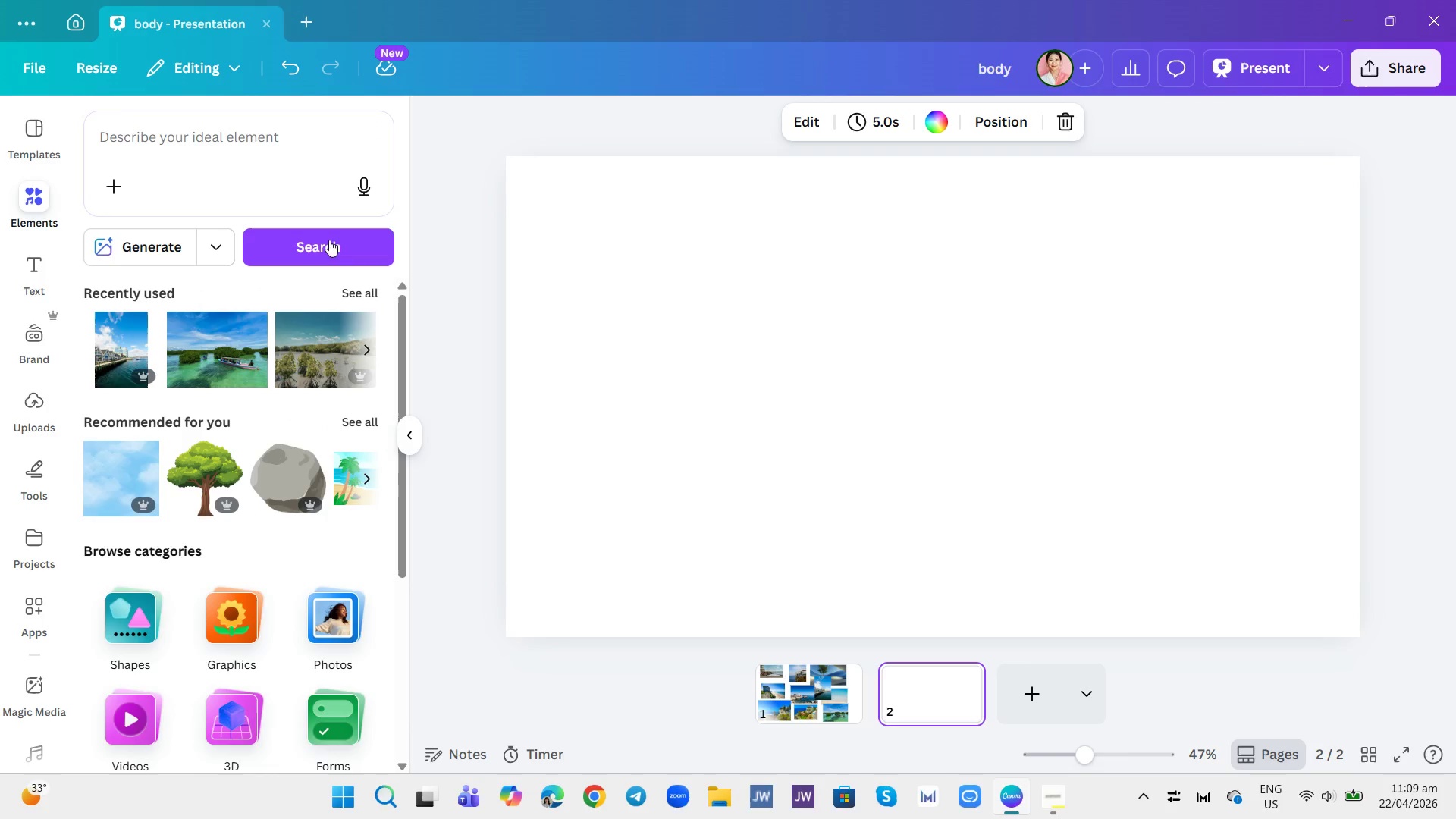 
mouse_move([313, 297])
 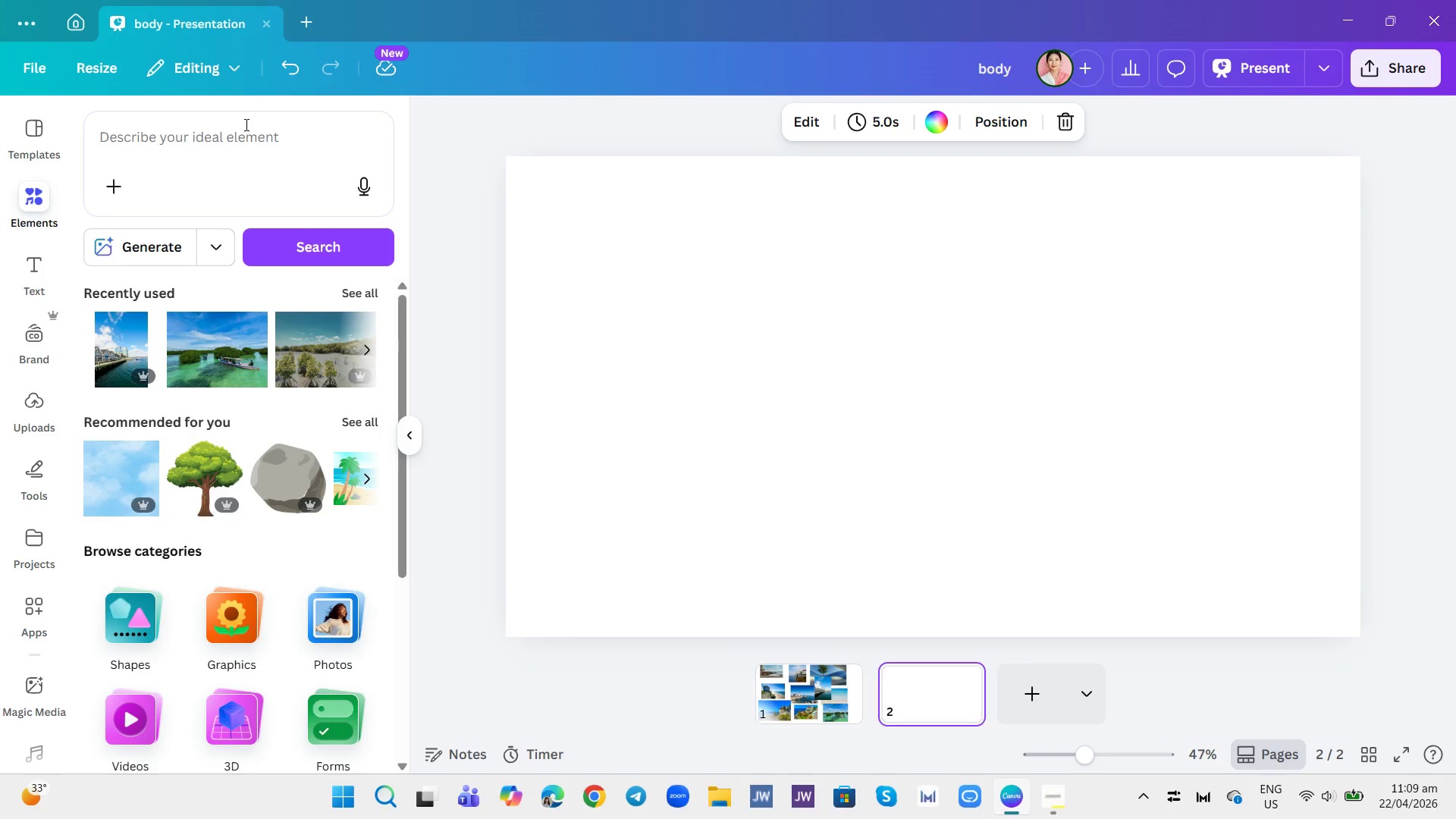 
left_click([198, 136])
 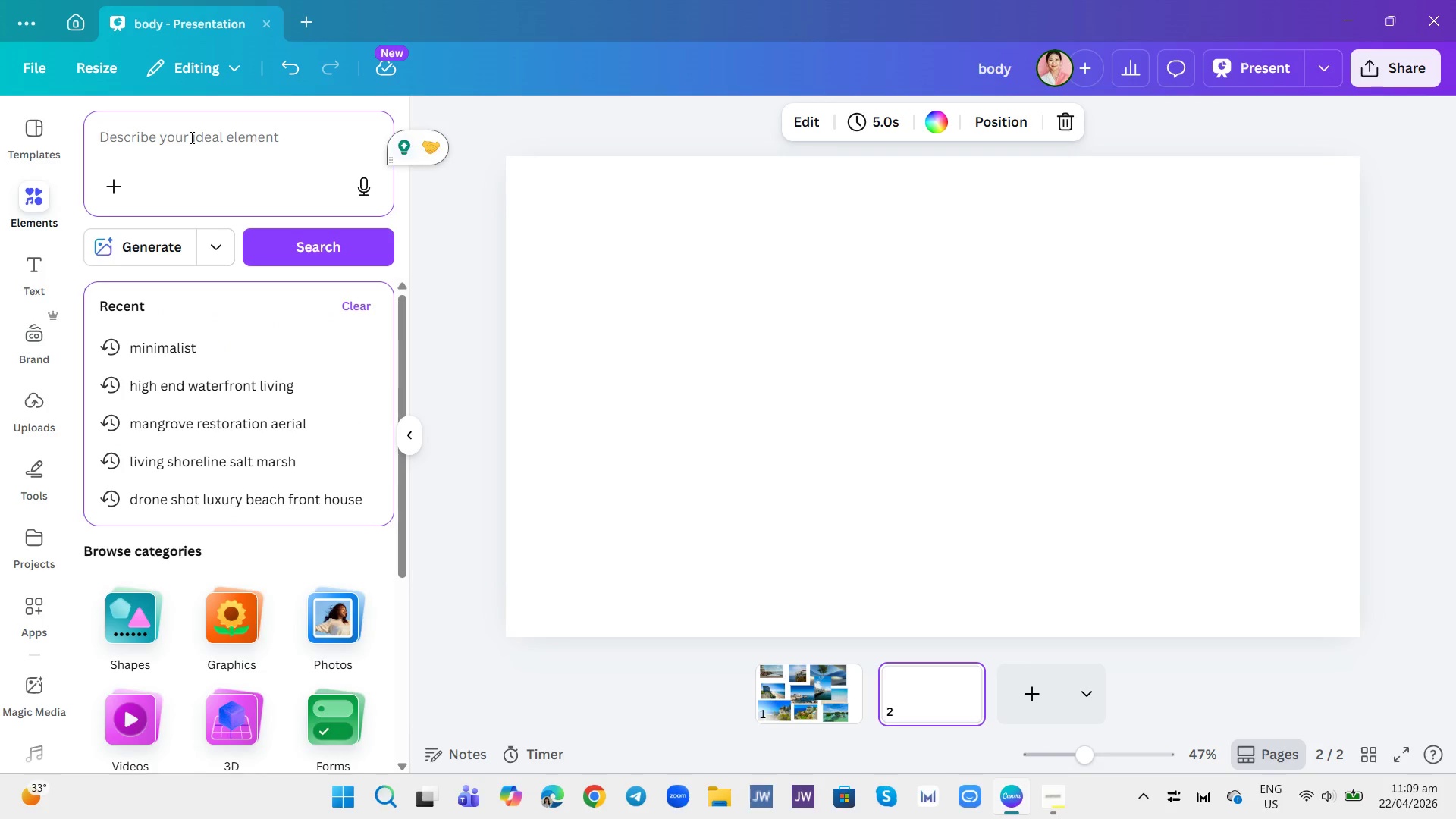 
type(rising sea level icon)
 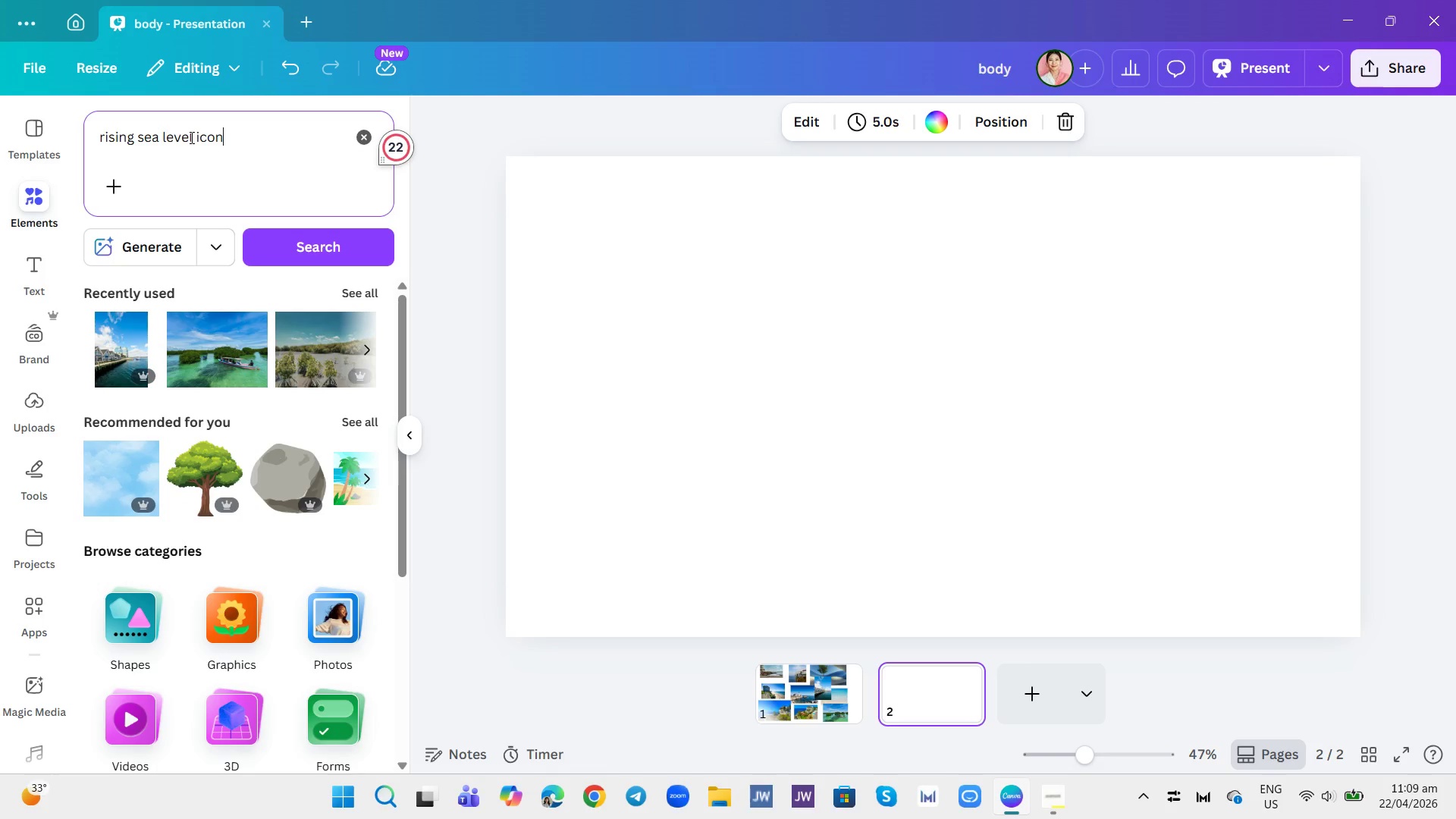 
key(Enter)
 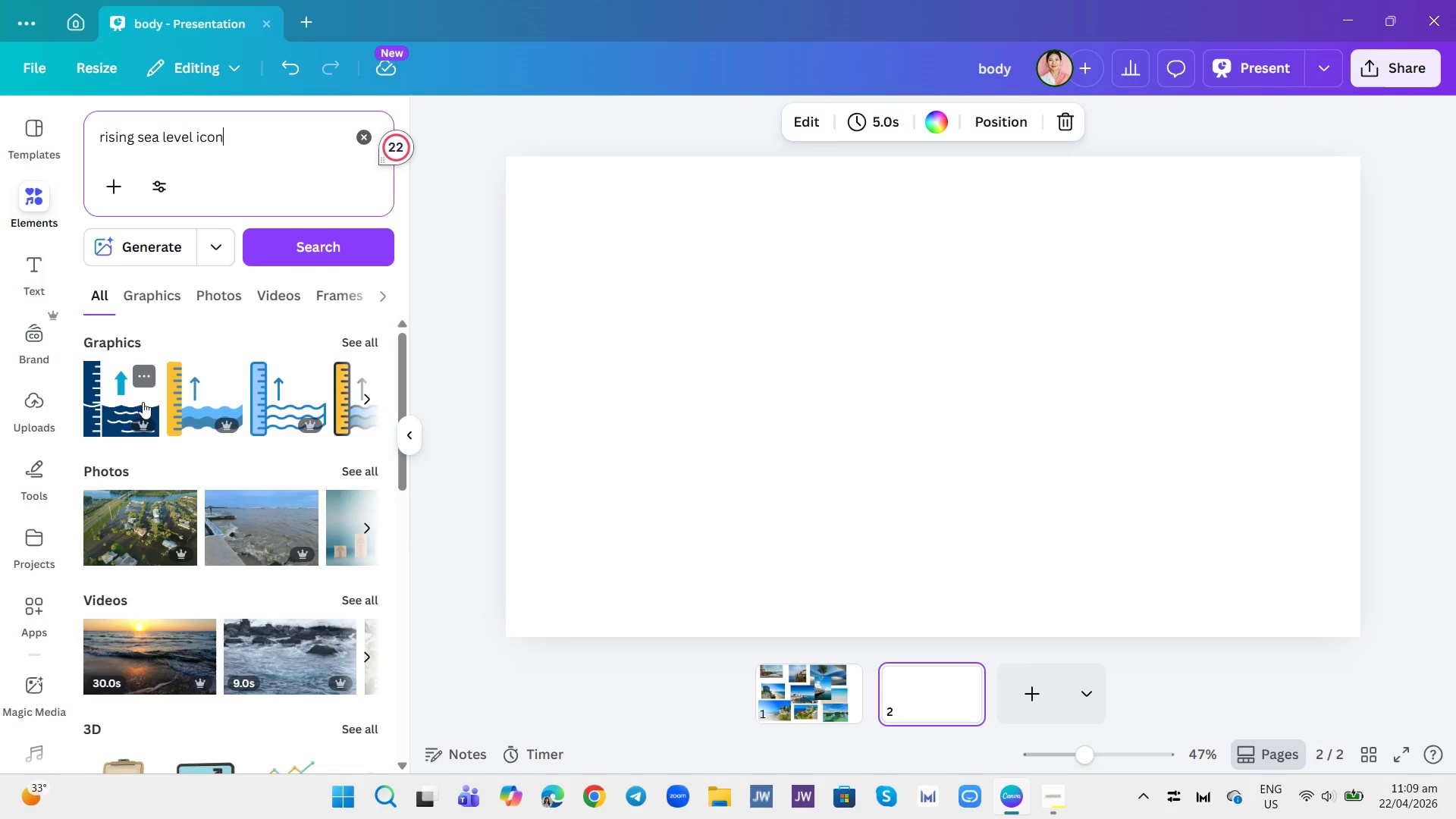 
left_click([127, 415])
 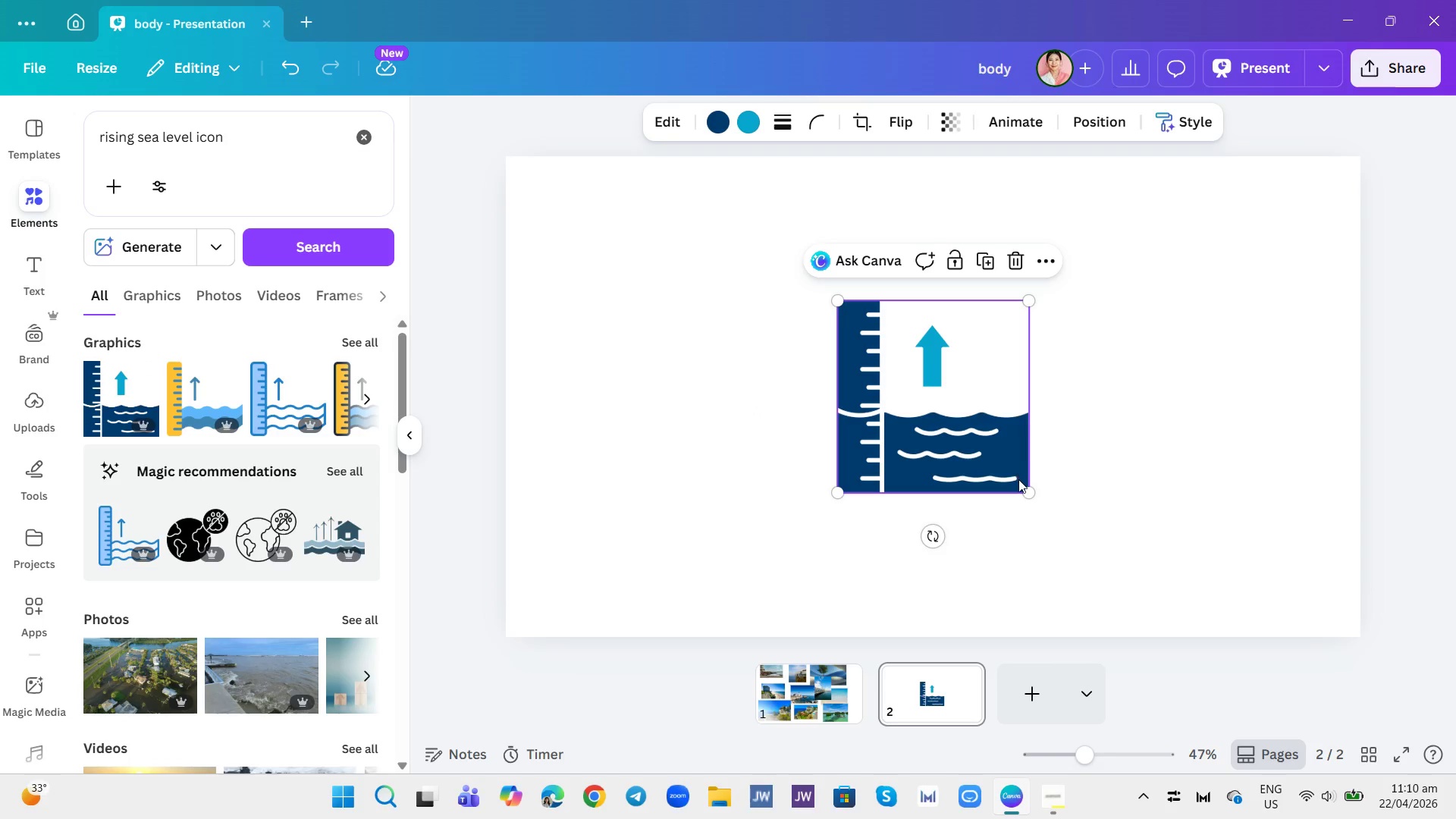 
left_click_drag(start_coordinate=[1025, 487], to_coordinate=[915, 329])
 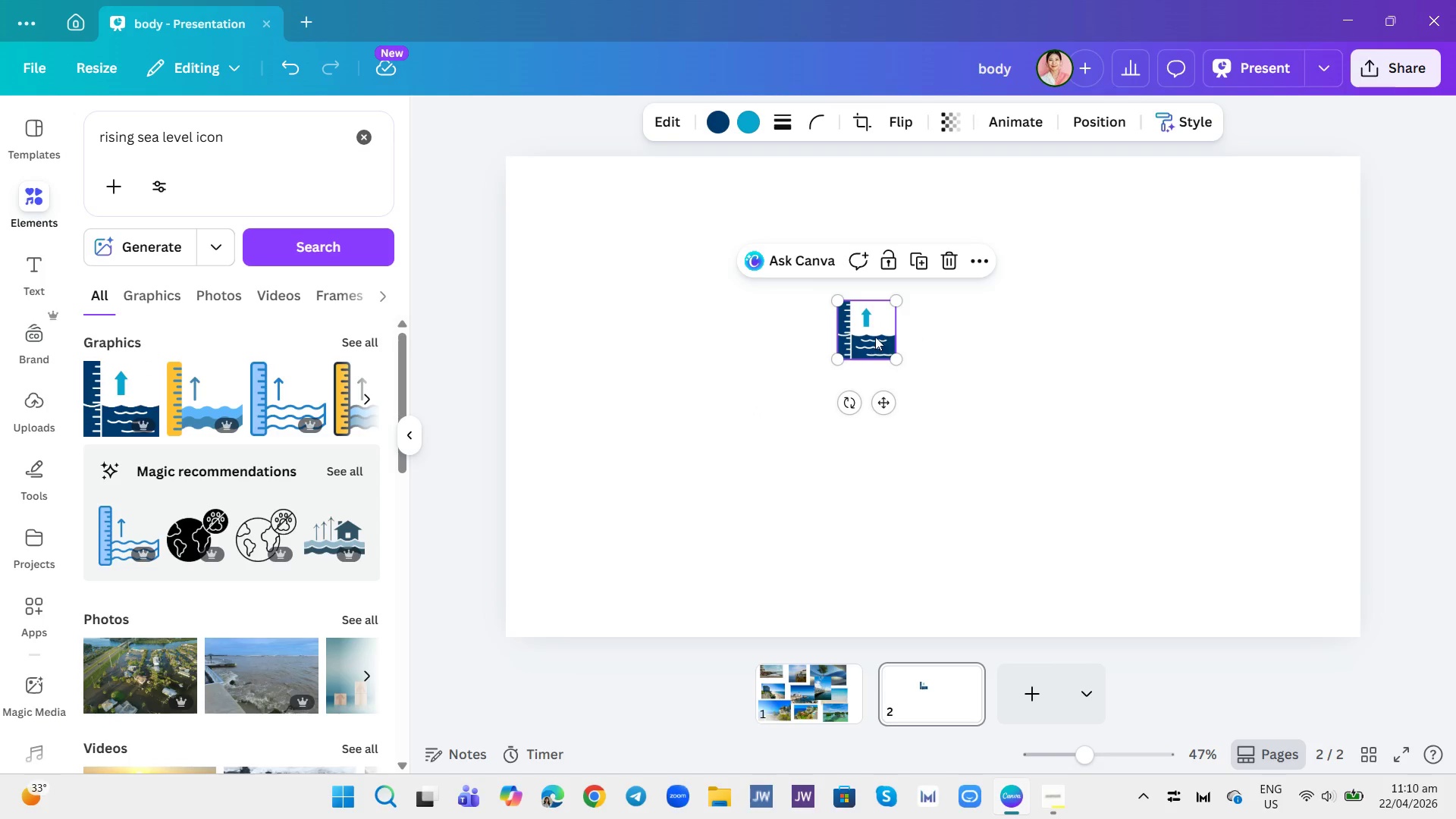 
left_click_drag(start_coordinate=[875, 337], to_coordinate=[683, 256])
 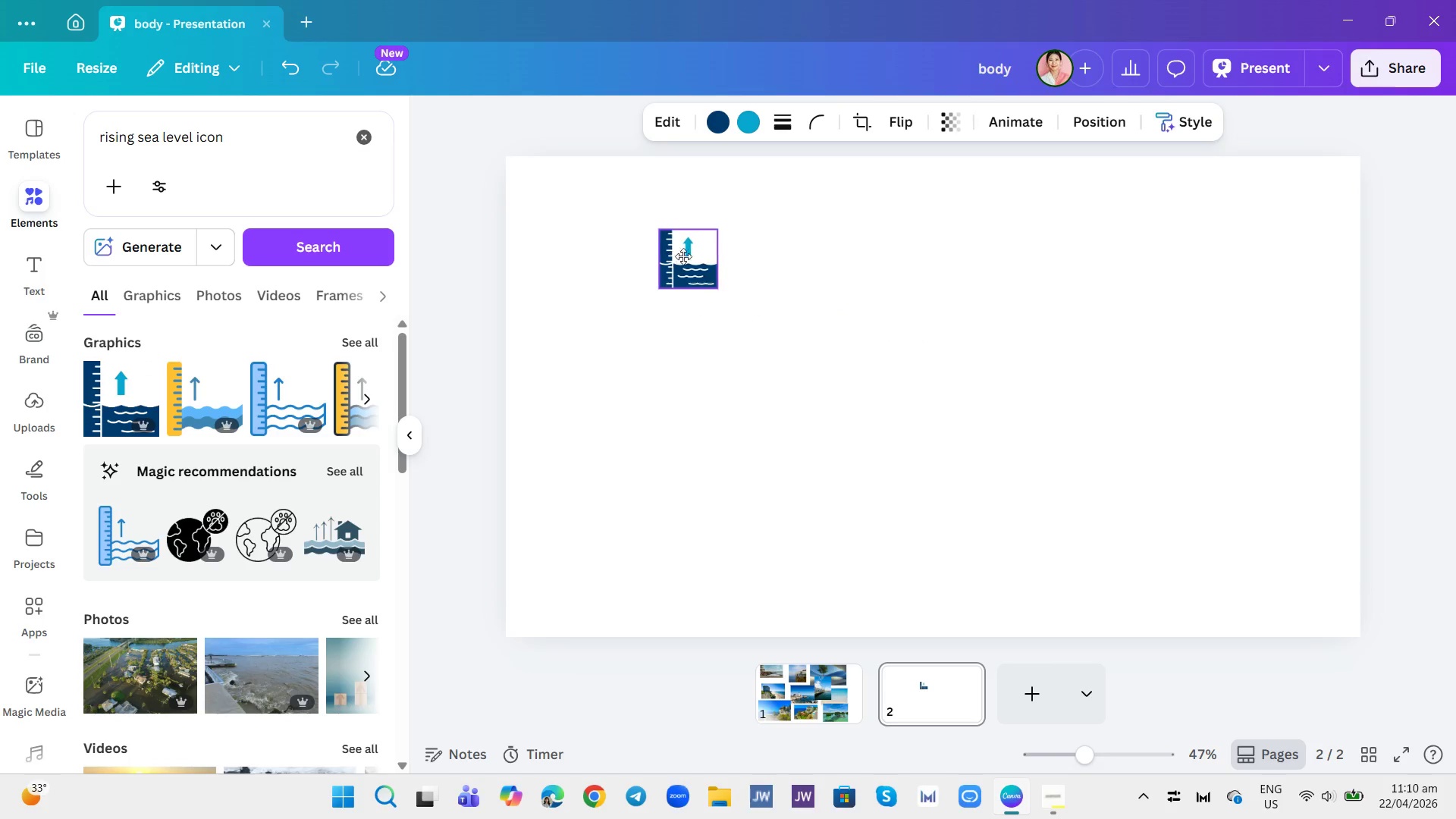 
left_click_drag(start_coordinate=[661, 242], to_coordinate=[635, 232])
 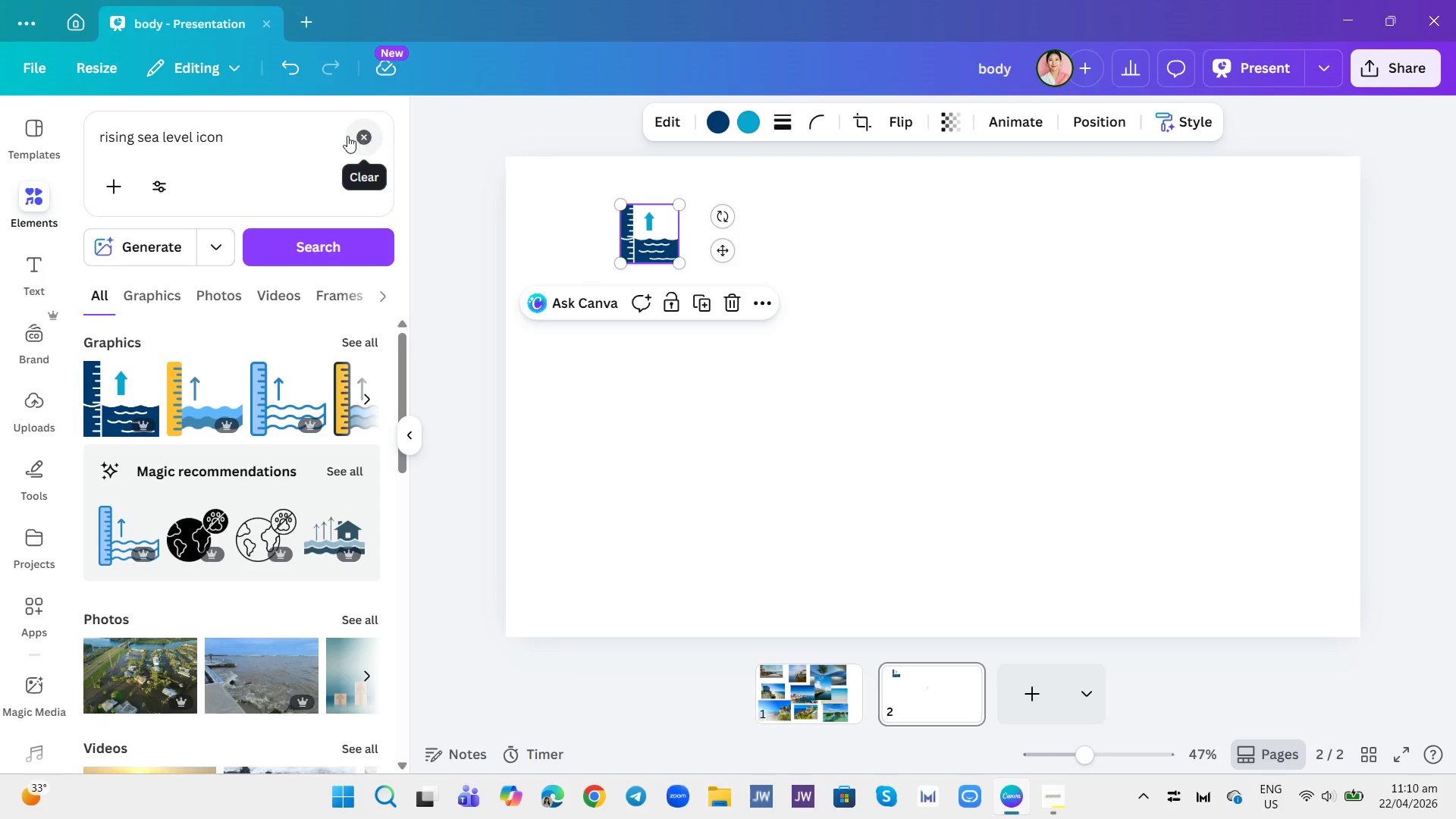 
left_click([297, 140])
 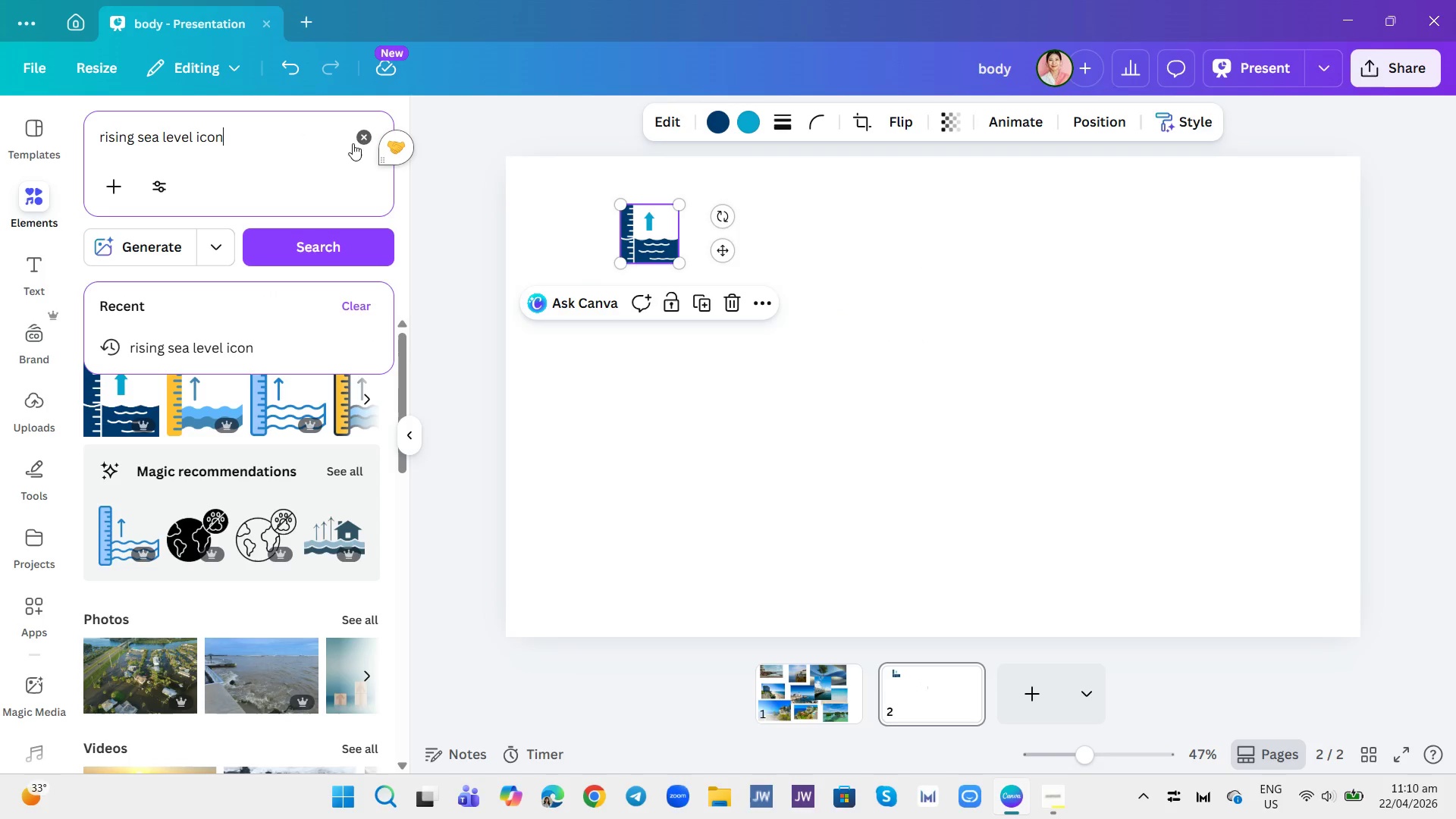 
left_click([358, 140])
 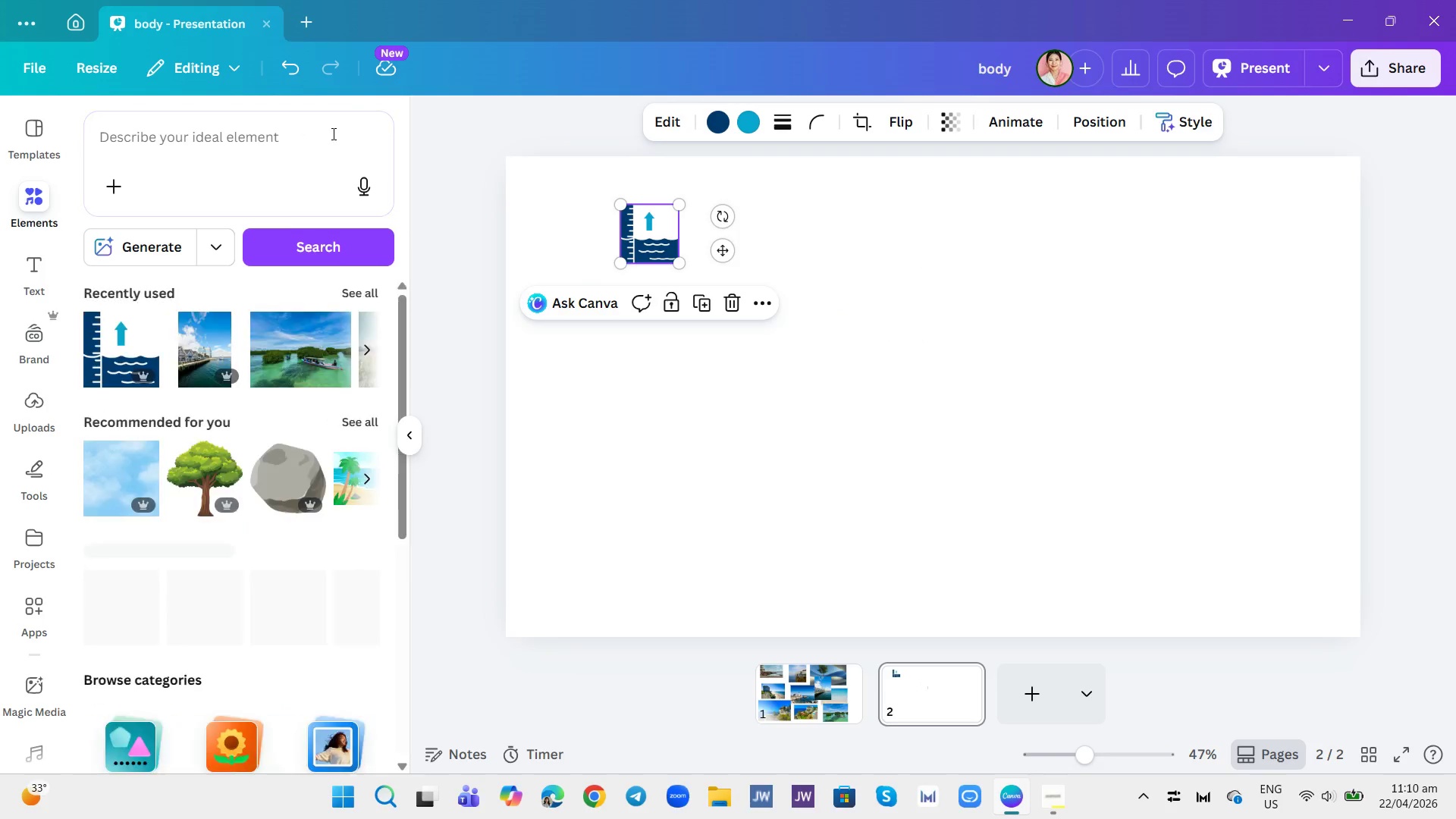 
left_click([328, 133])
 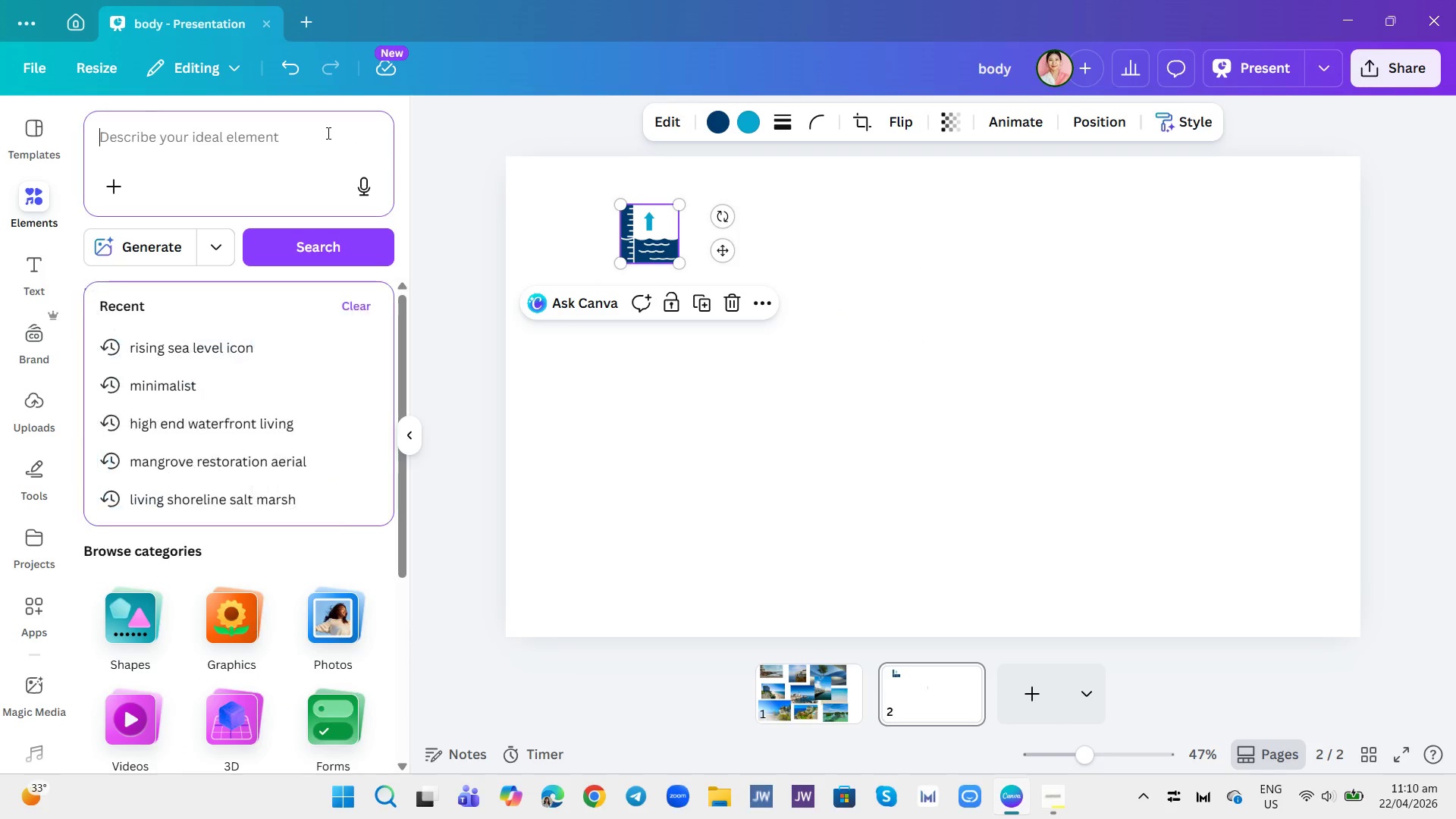 
type(coastal erosion graphic)
 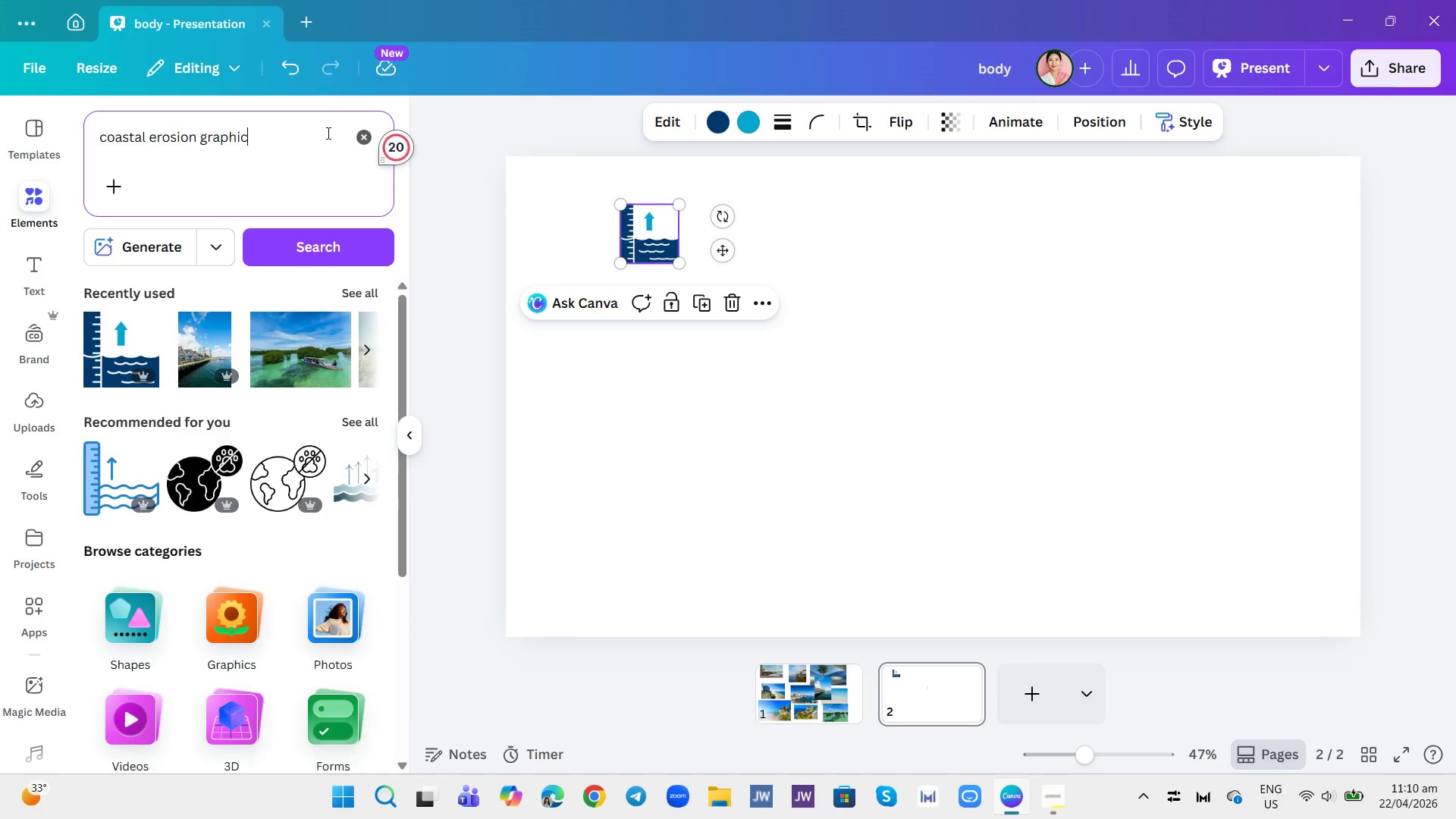 
key(Enter)
 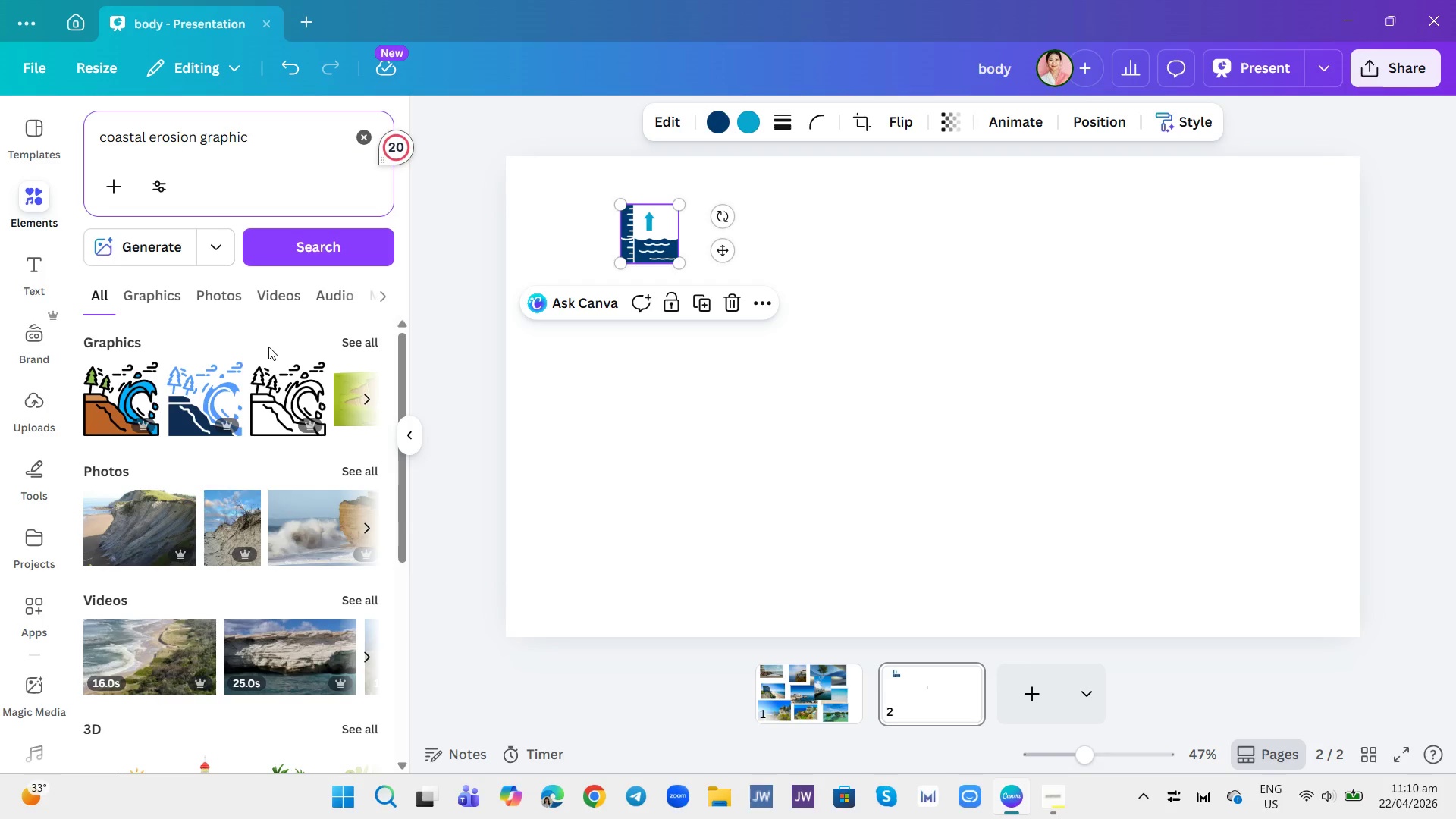 
wait(6.38)
 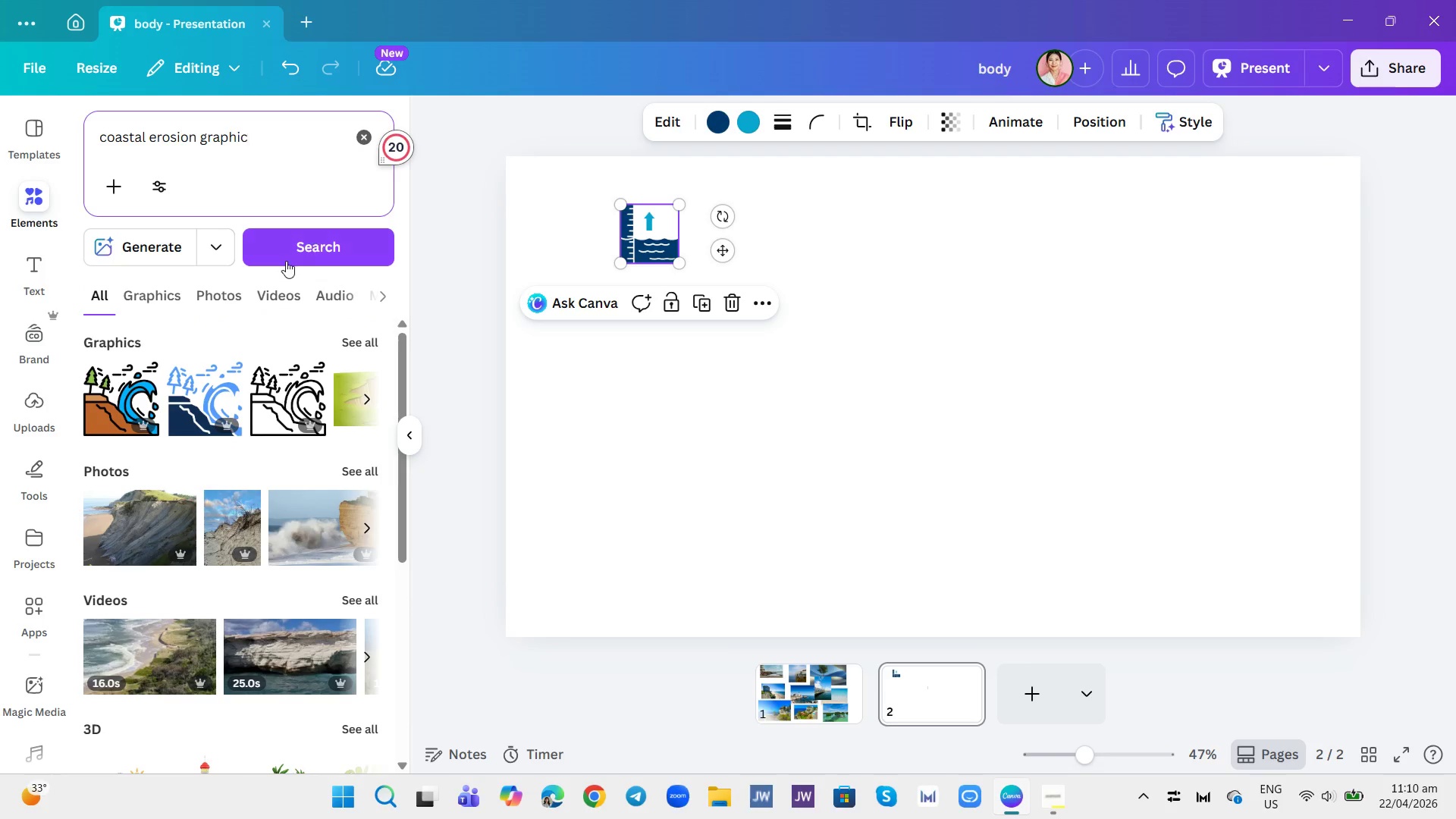 
left_click([203, 407])
 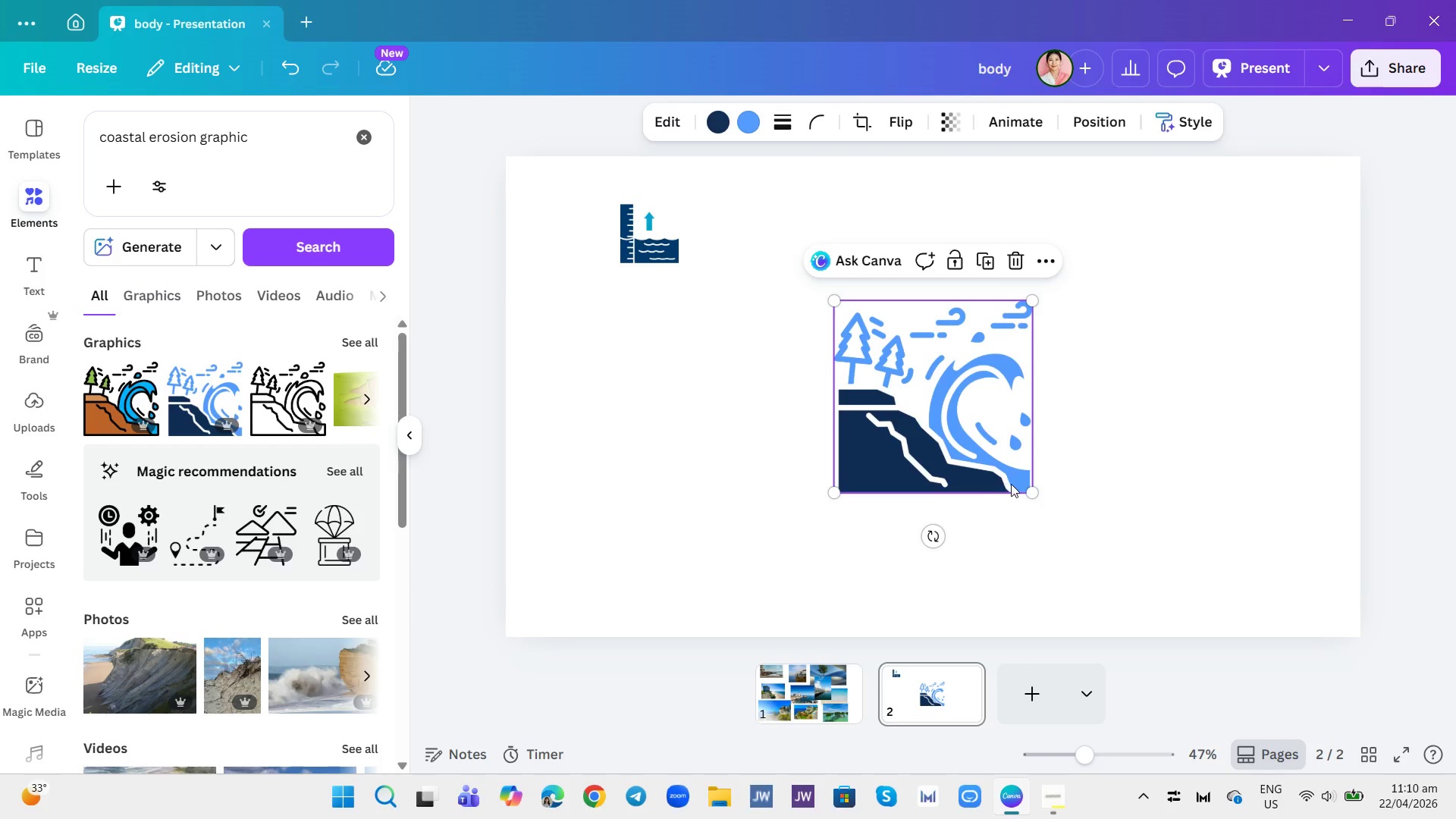 
left_click_drag(start_coordinate=[1028, 490], to_coordinate=[893, 325])
 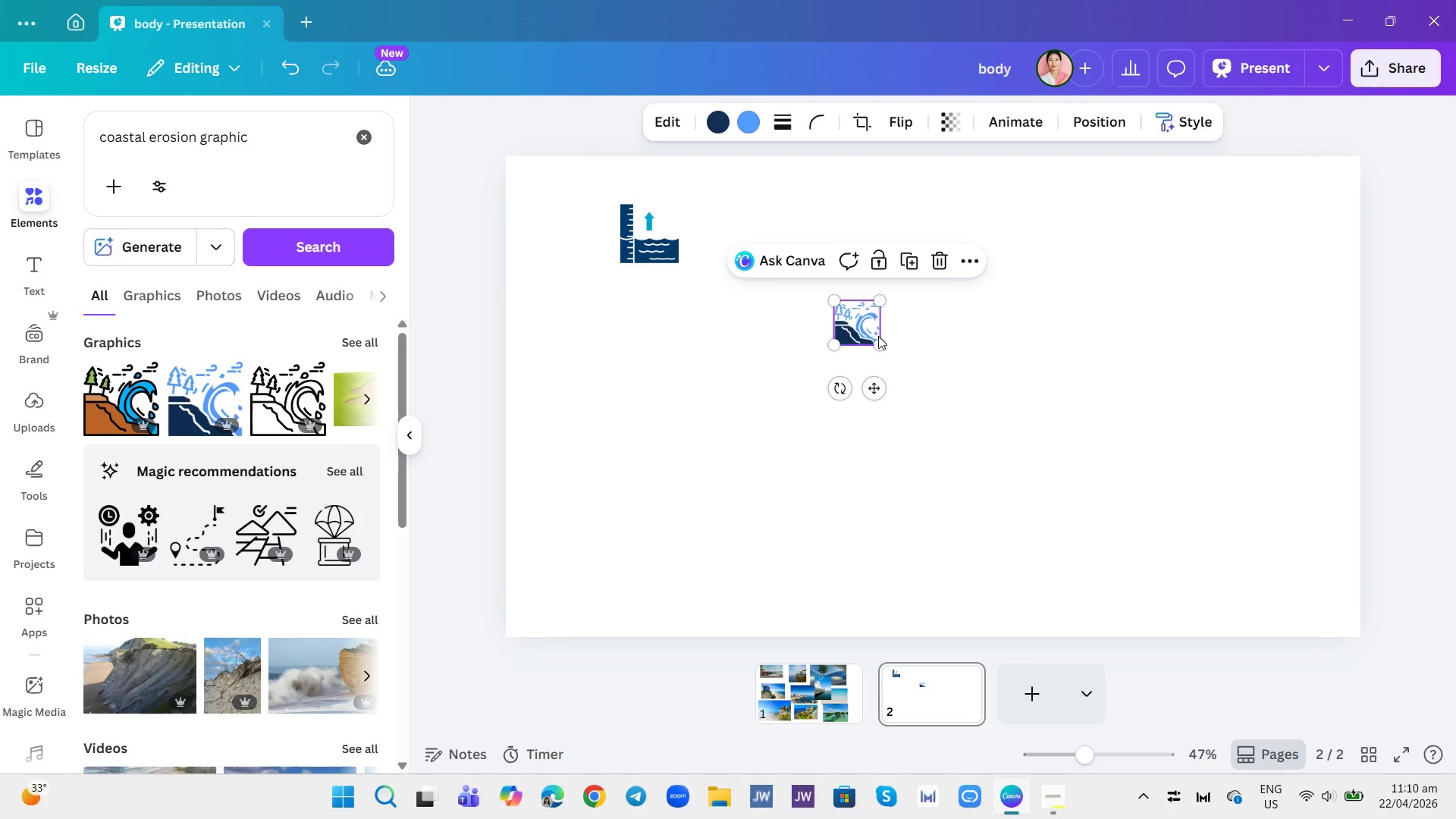 
left_click_drag(start_coordinate=[878, 336], to_coordinate=[897, 359])
 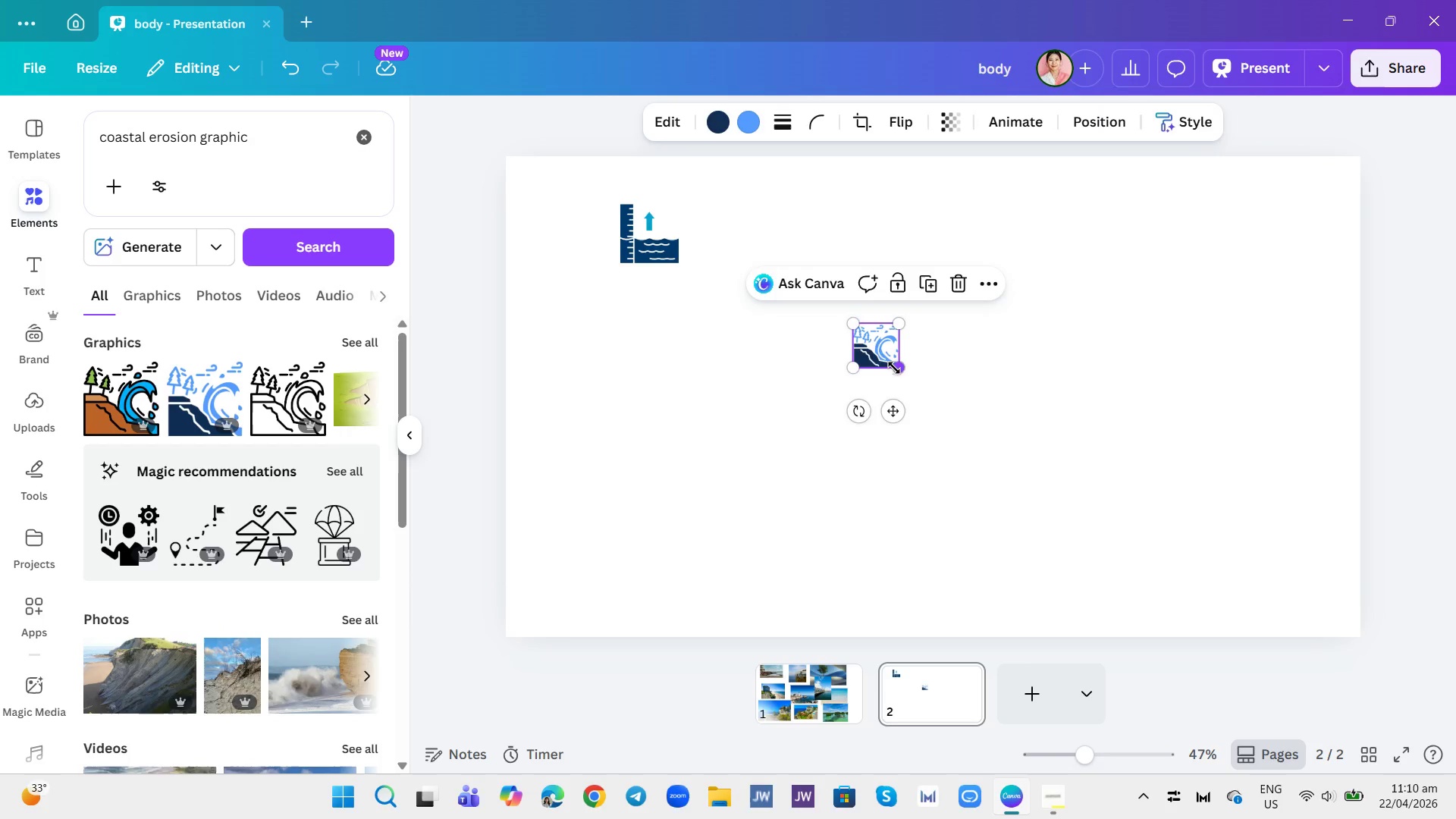 
left_click_drag(start_coordinate=[894, 368], to_coordinate=[913, 386])
 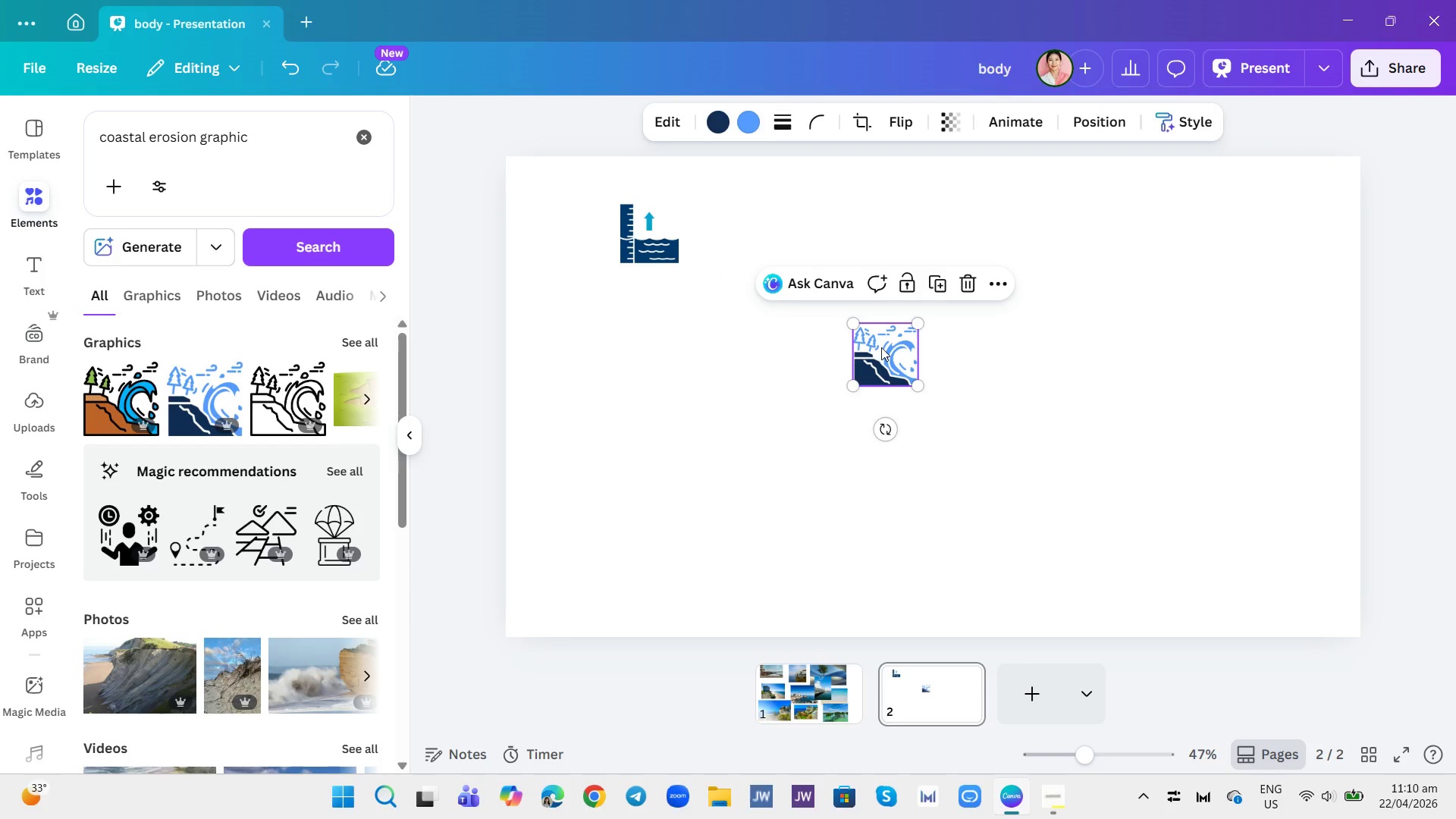 
left_click_drag(start_coordinate=[881, 347], to_coordinate=[750, 218])
 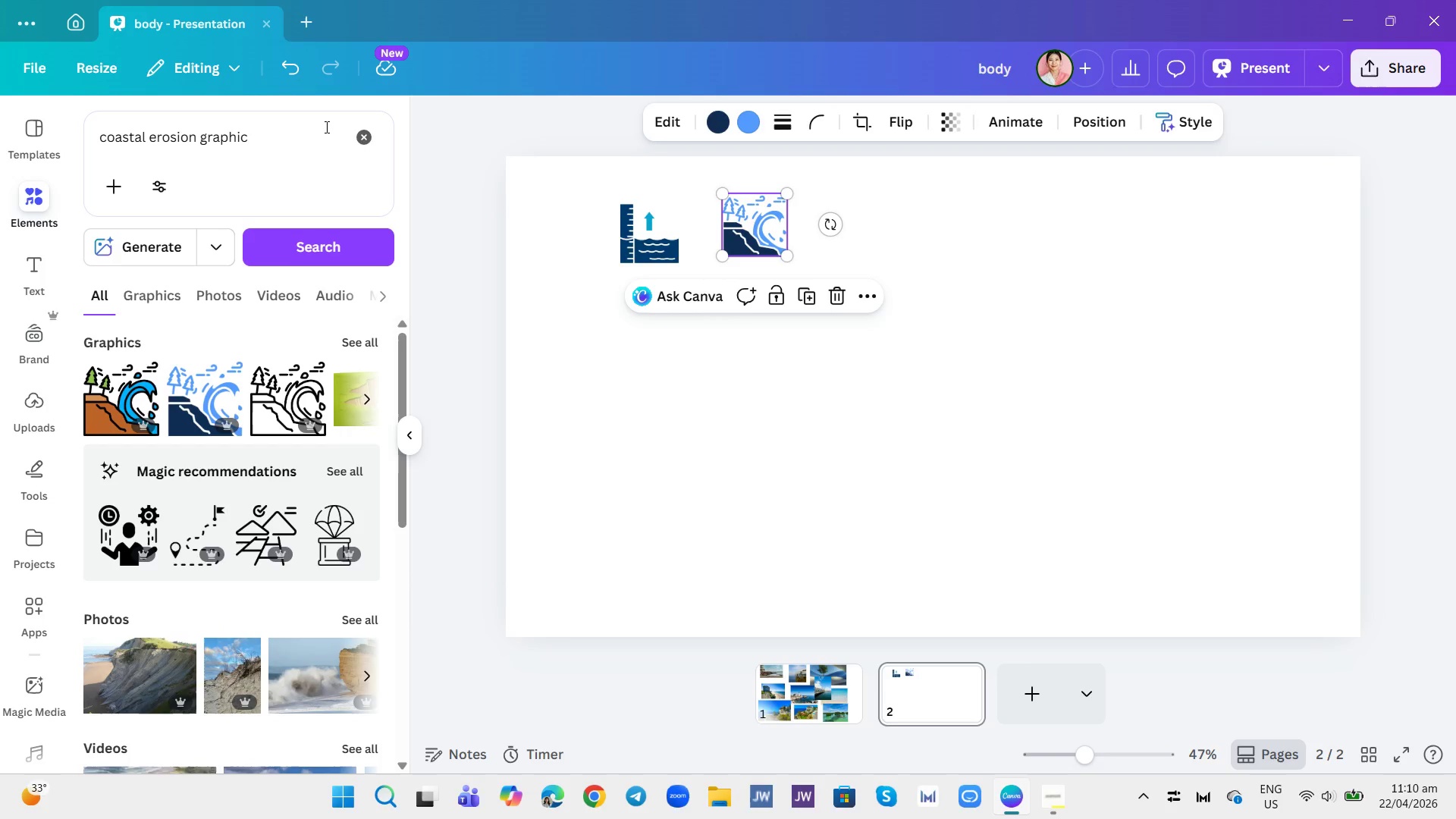 
left_click([357, 139])
 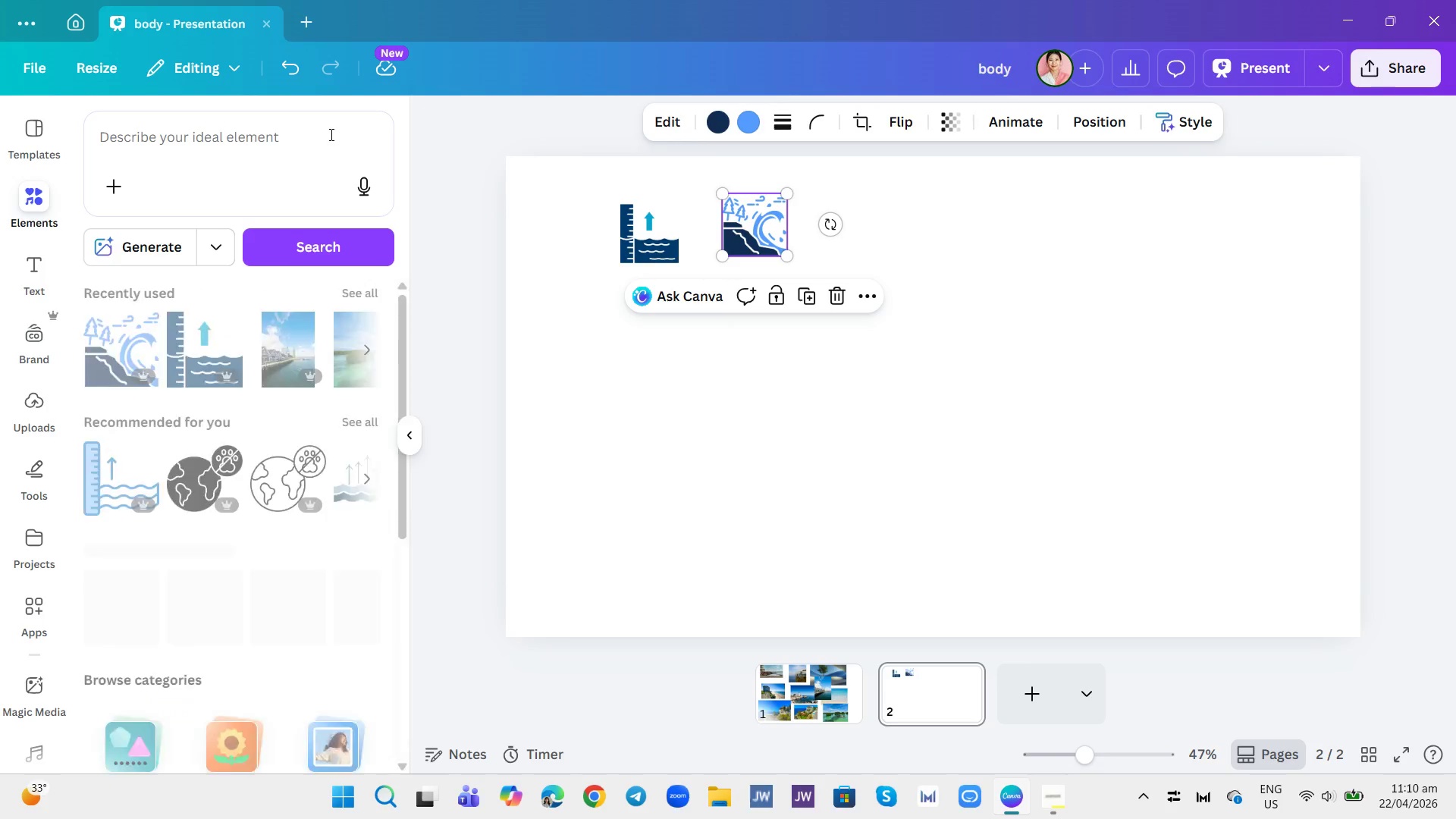 
left_click([330, 134])
 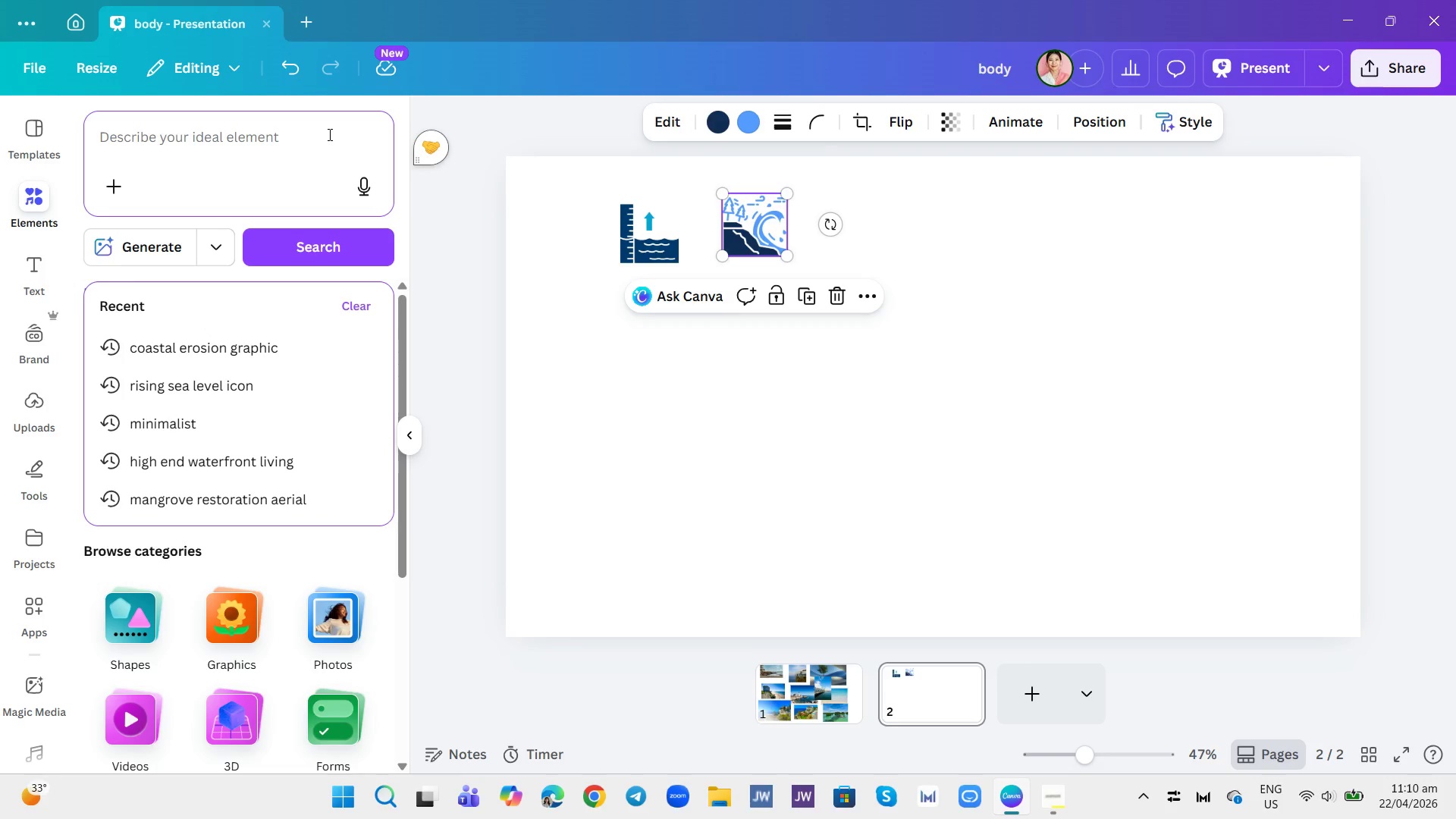 
type(wave energy dissipation)
 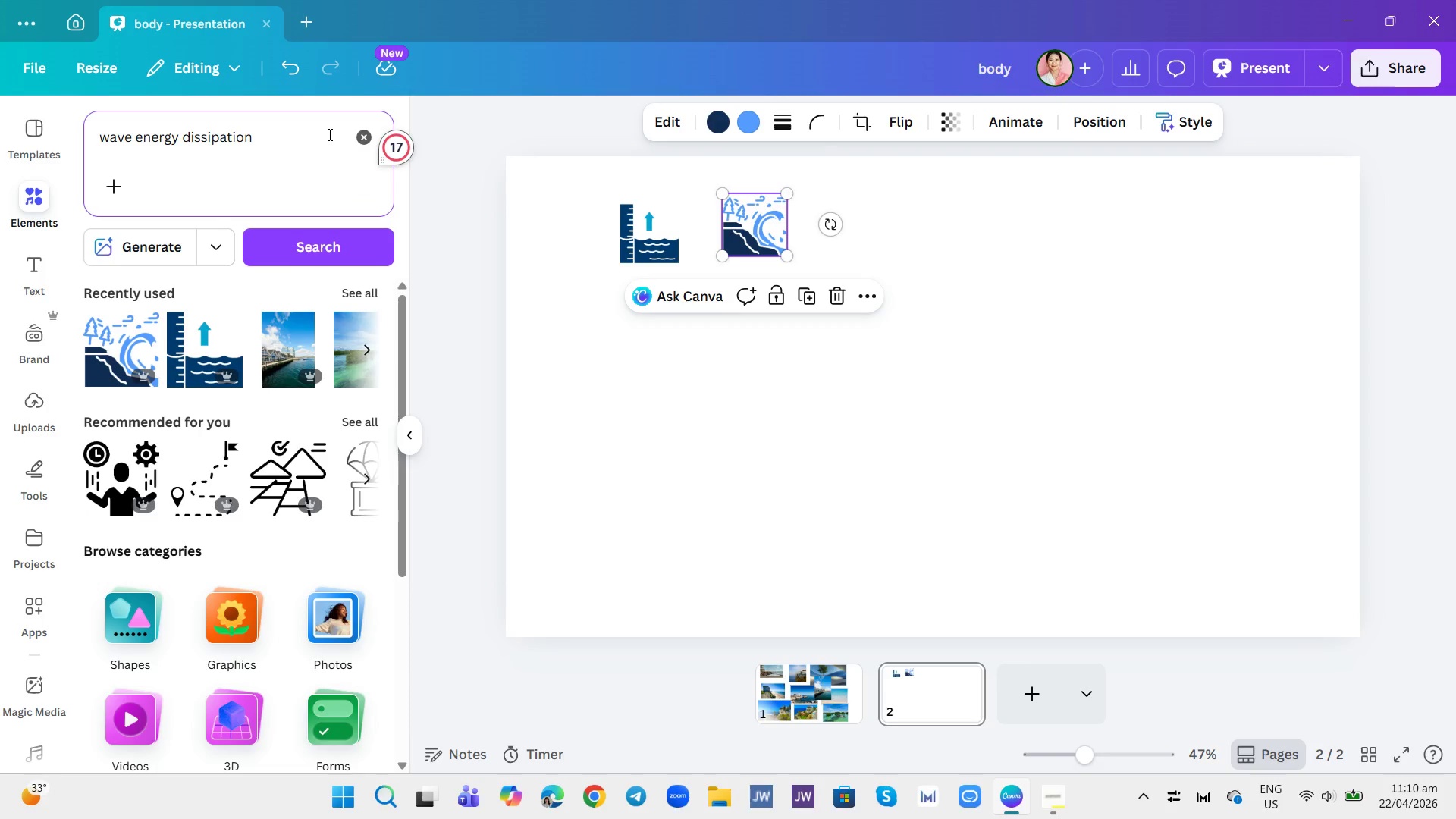 
key(Enter)
 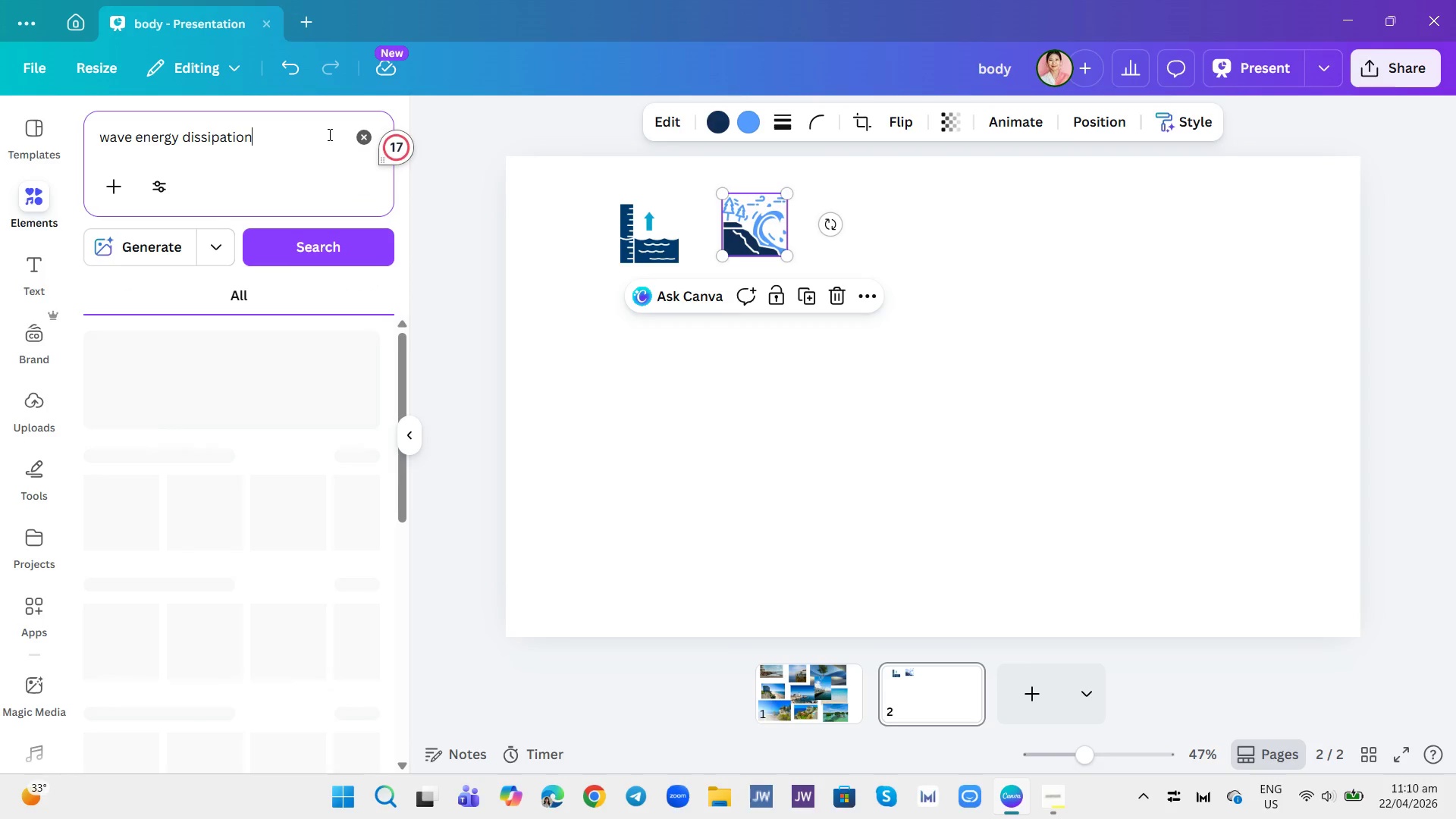 
scroll: coordinate [328, 134], scroll_direction: none, amount: 0.0
 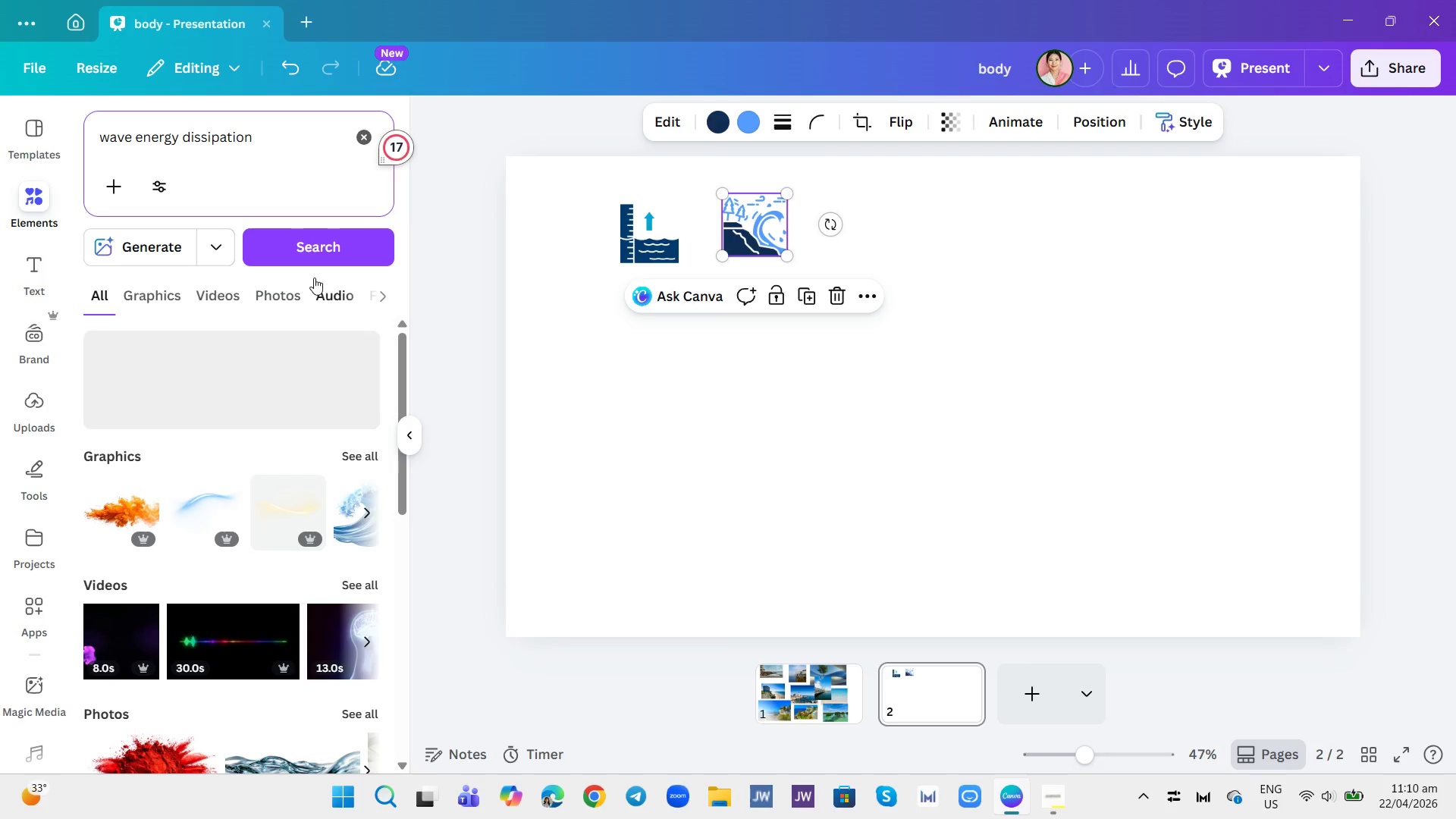 
mouse_move([171, 322])
 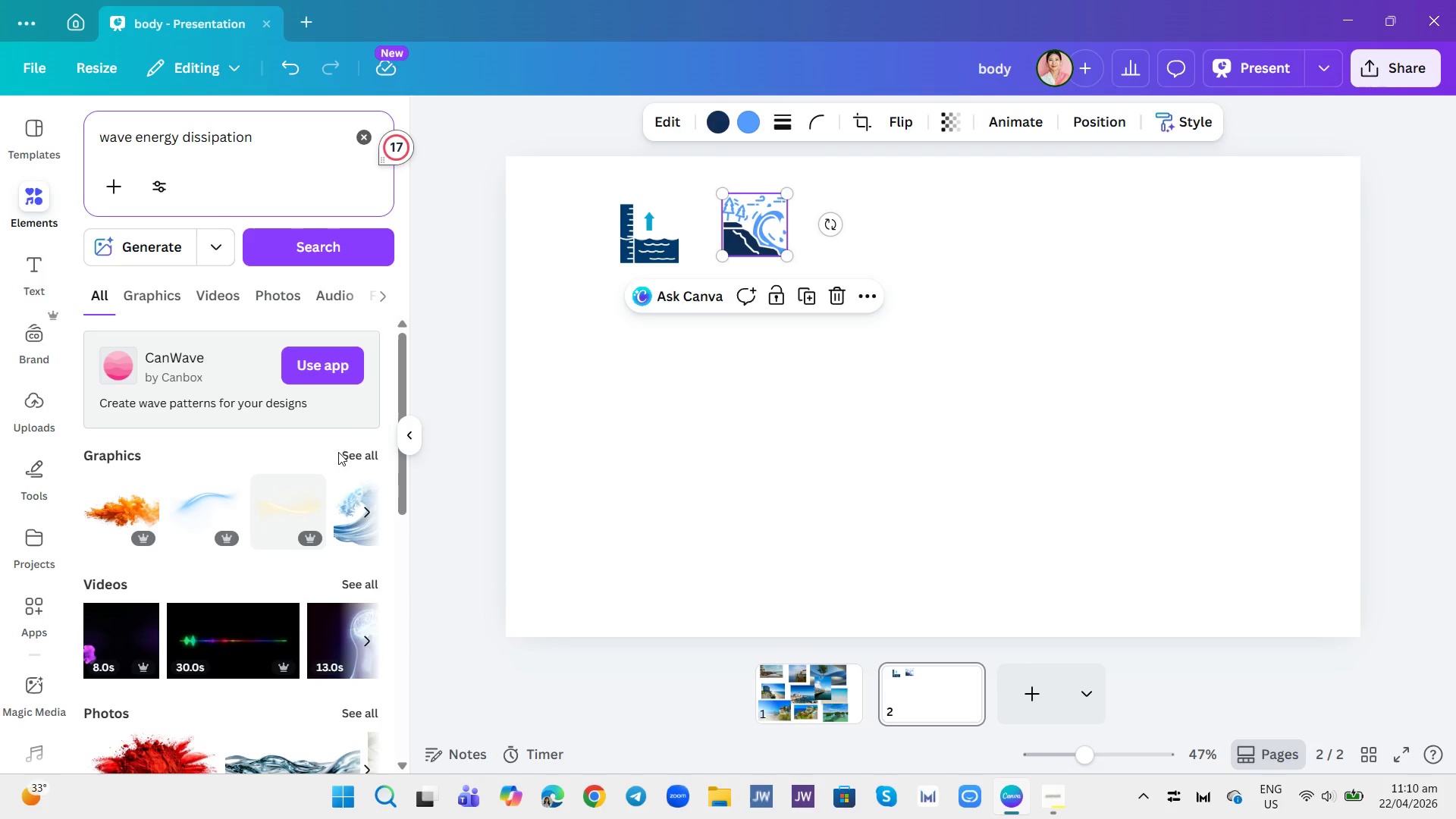 
left_click([353, 460])
 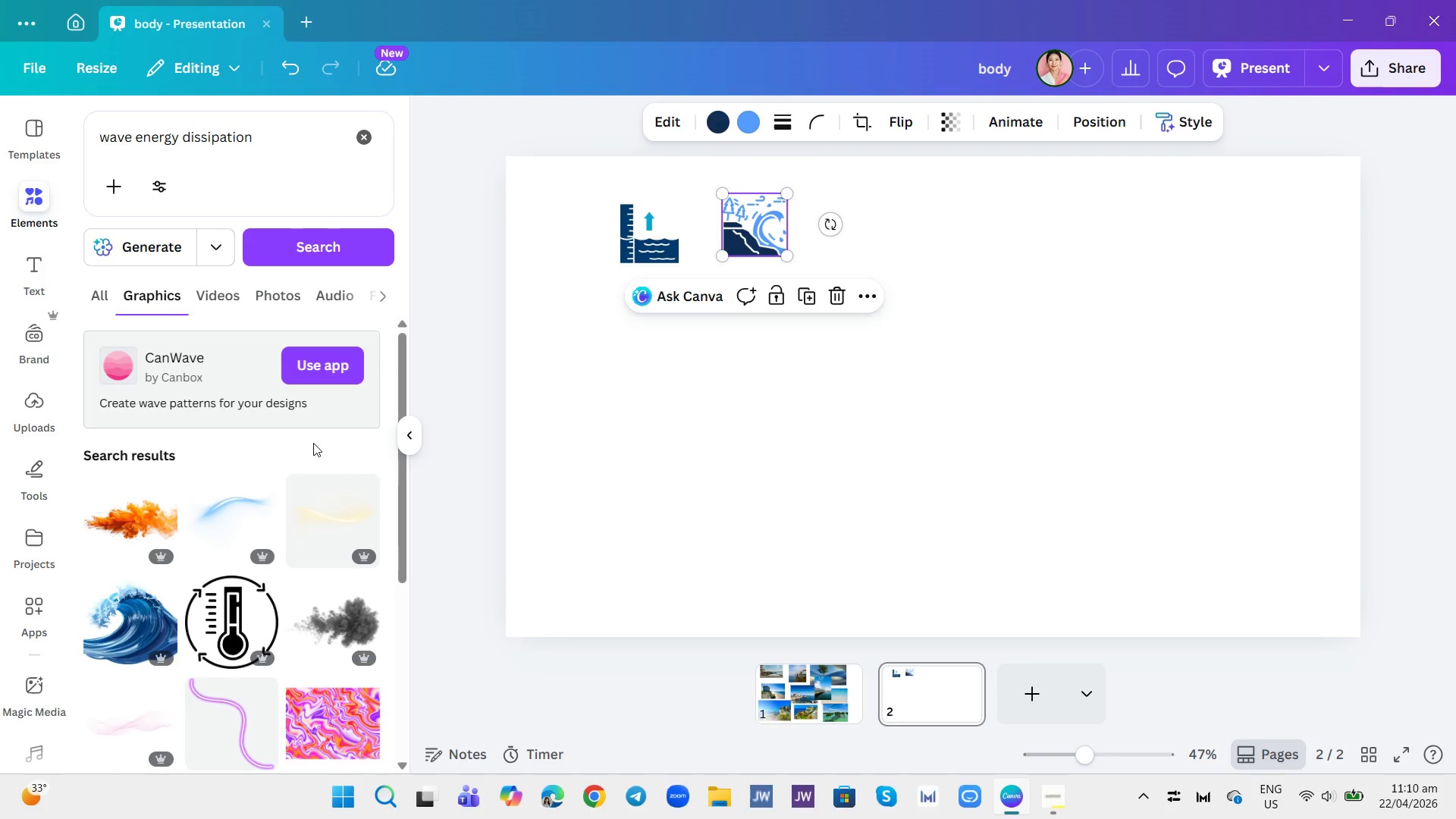 
scroll: coordinate [312, 443], scroll_direction: none, amount: 0.0
 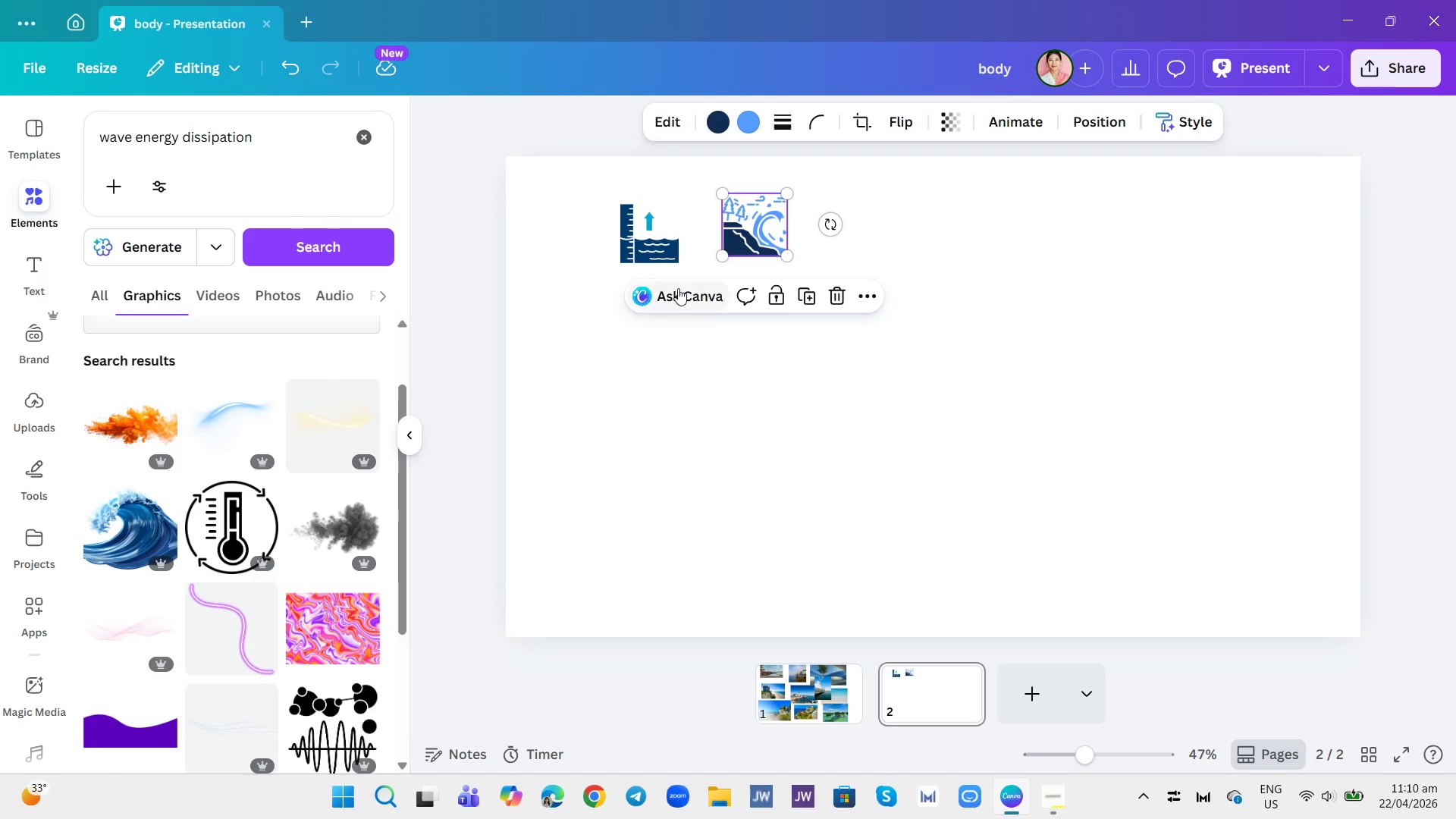 
scroll: coordinate [254, 483], scroll_direction: down, amount: 10.0
 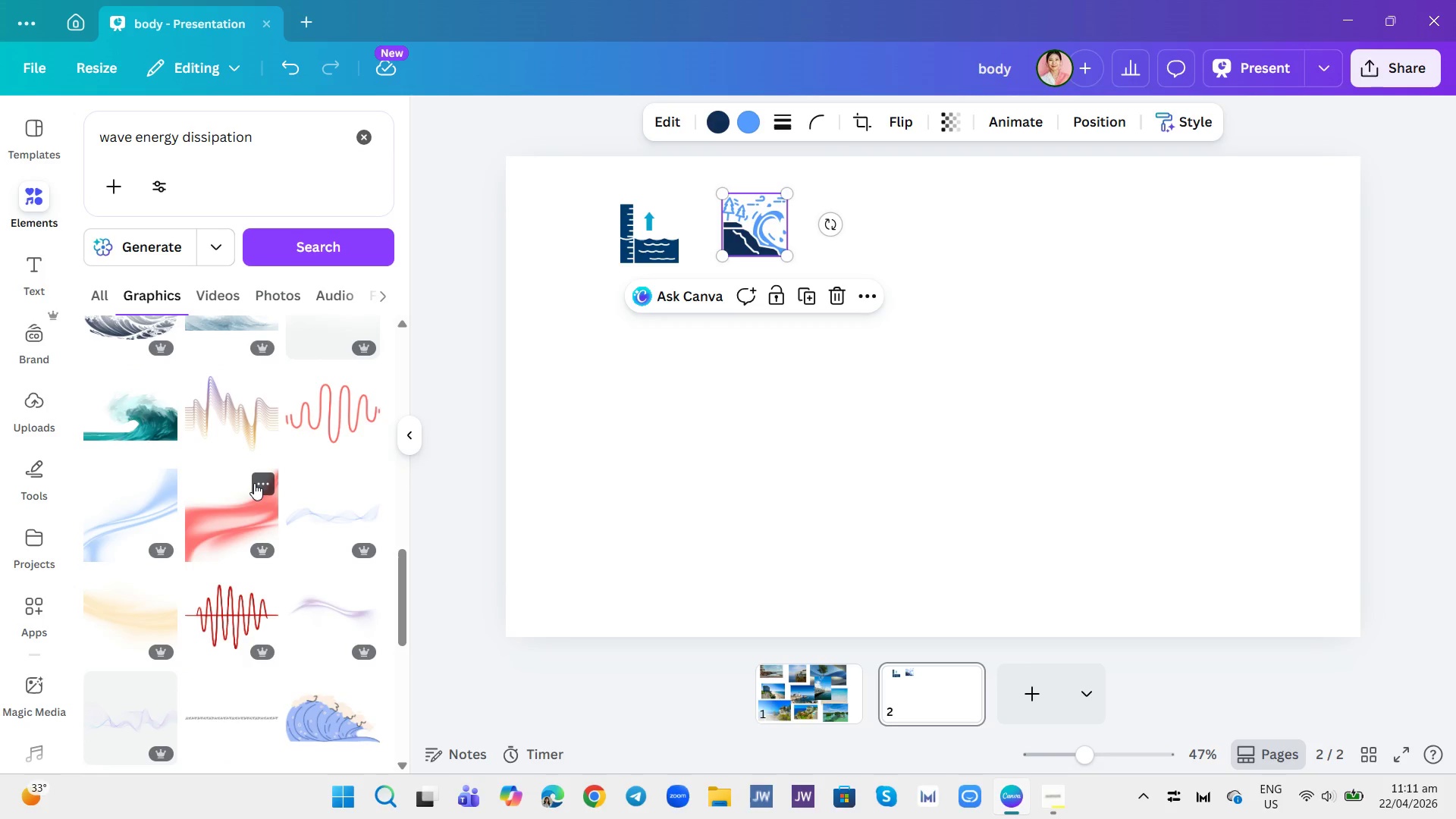 
scroll: coordinate [289, 482], scroll_direction: up, amount: 6.0
 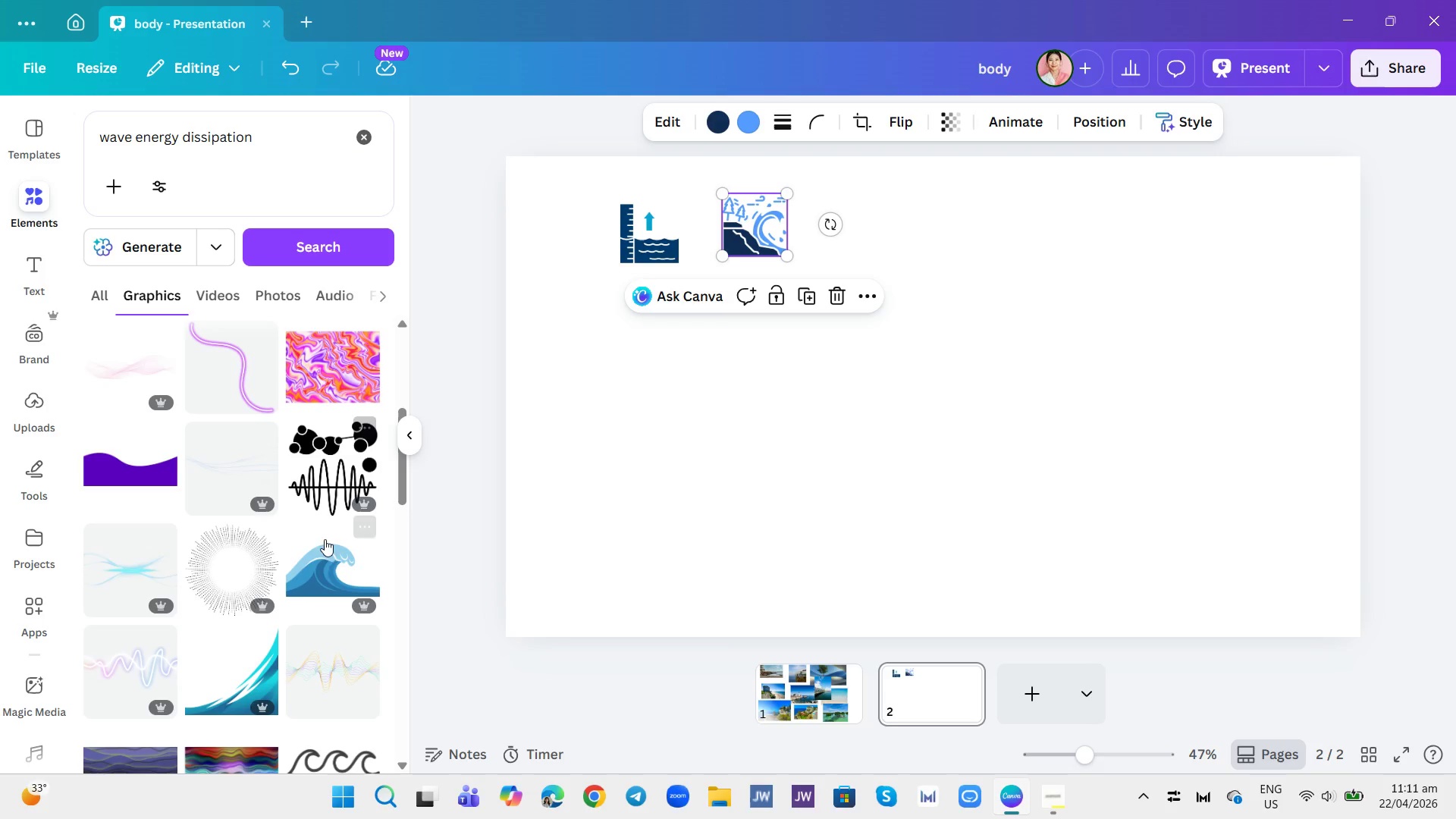 
left_click([328, 550])
 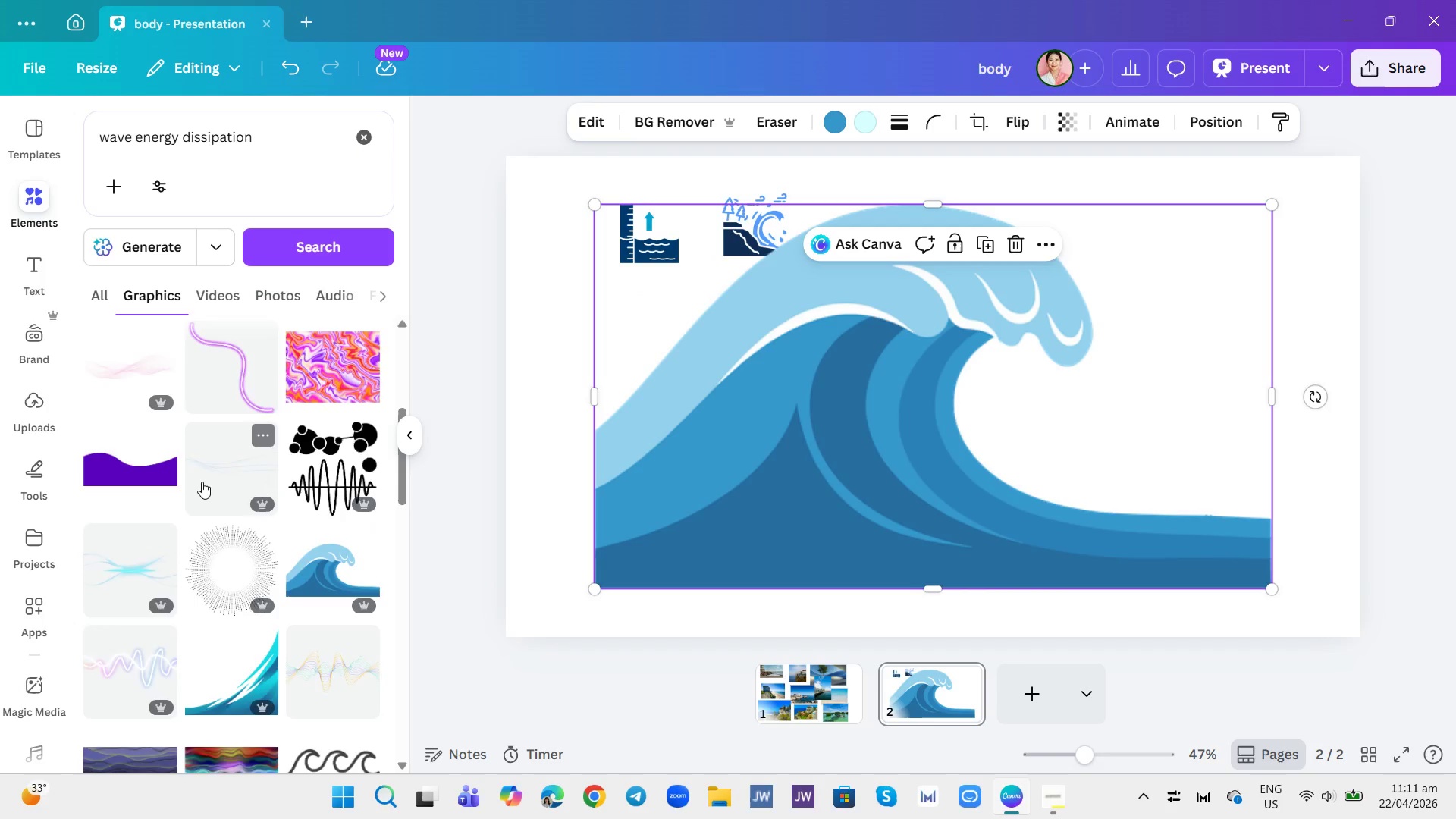 
scroll: coordinate [200, 482], scroll_direction: up, amount: 3.0
 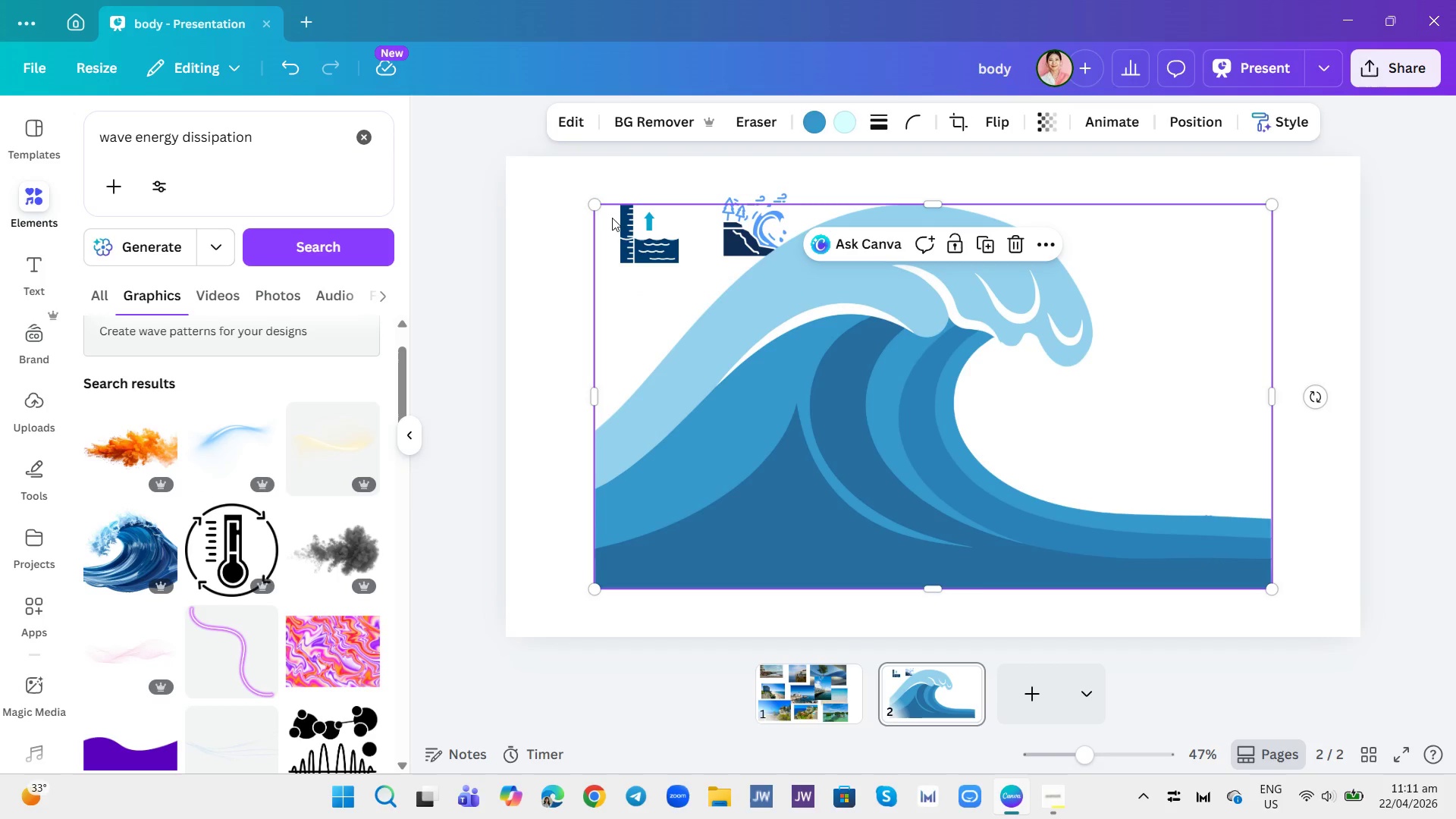 
left_click_drag(start_coordinate=[599, 203], to_coordinate=[1026, 525])
 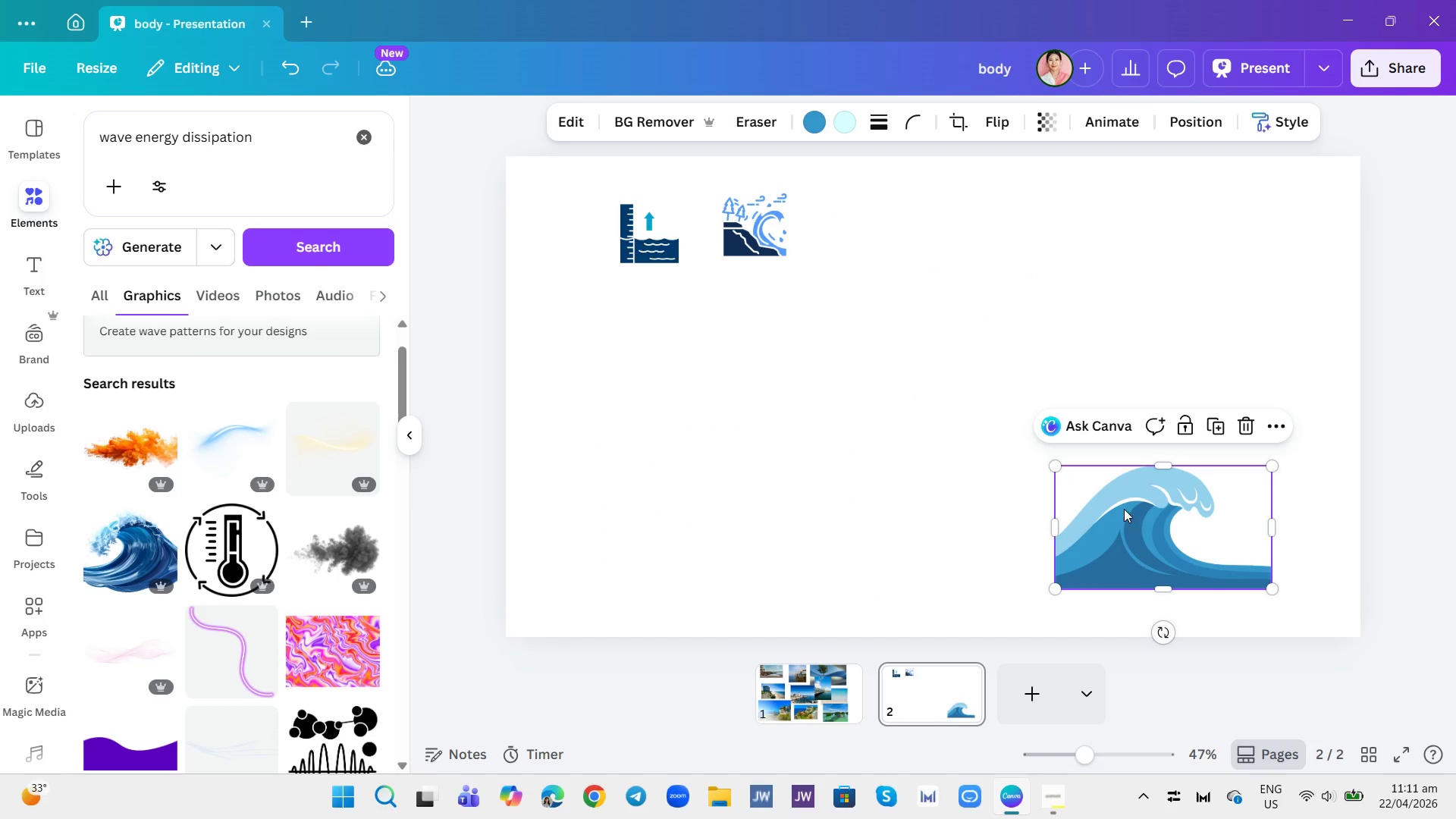 
left_click_drag(start_coordinate=[1119, 510], to_coordinate=[651, 322])
 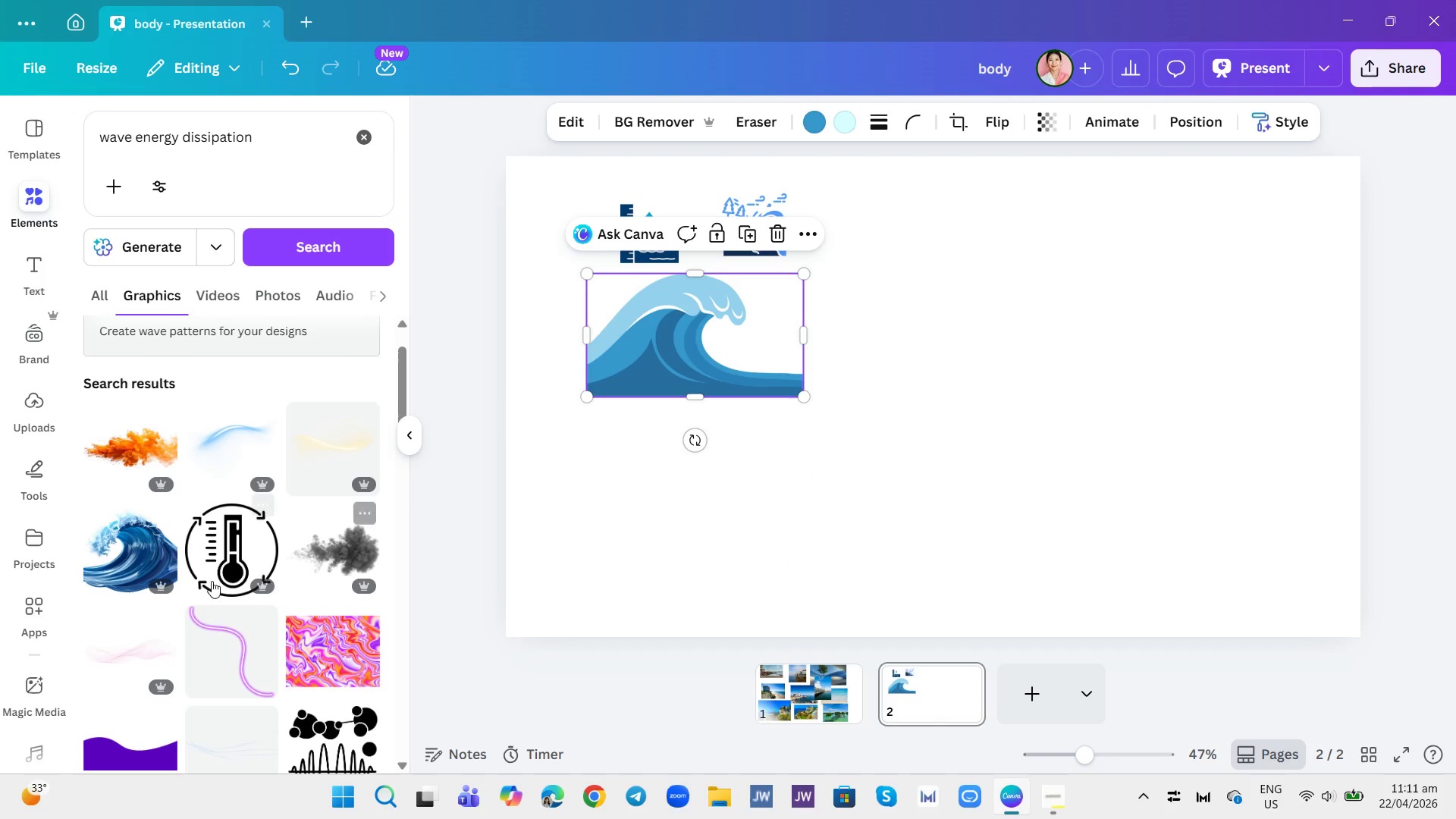 
scroll: coordinate [212, 582], scroll_direction: down, amount: 5.0
 